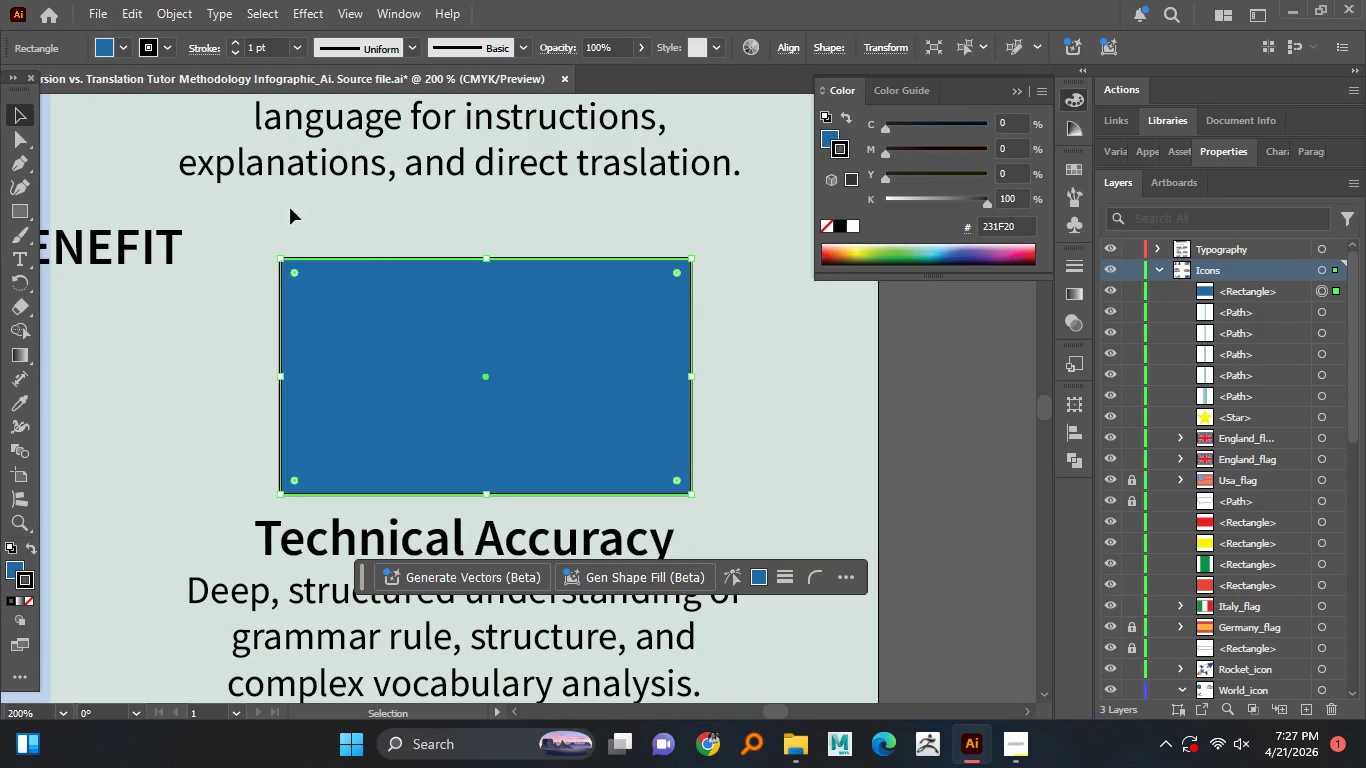 
wait(12.34)
 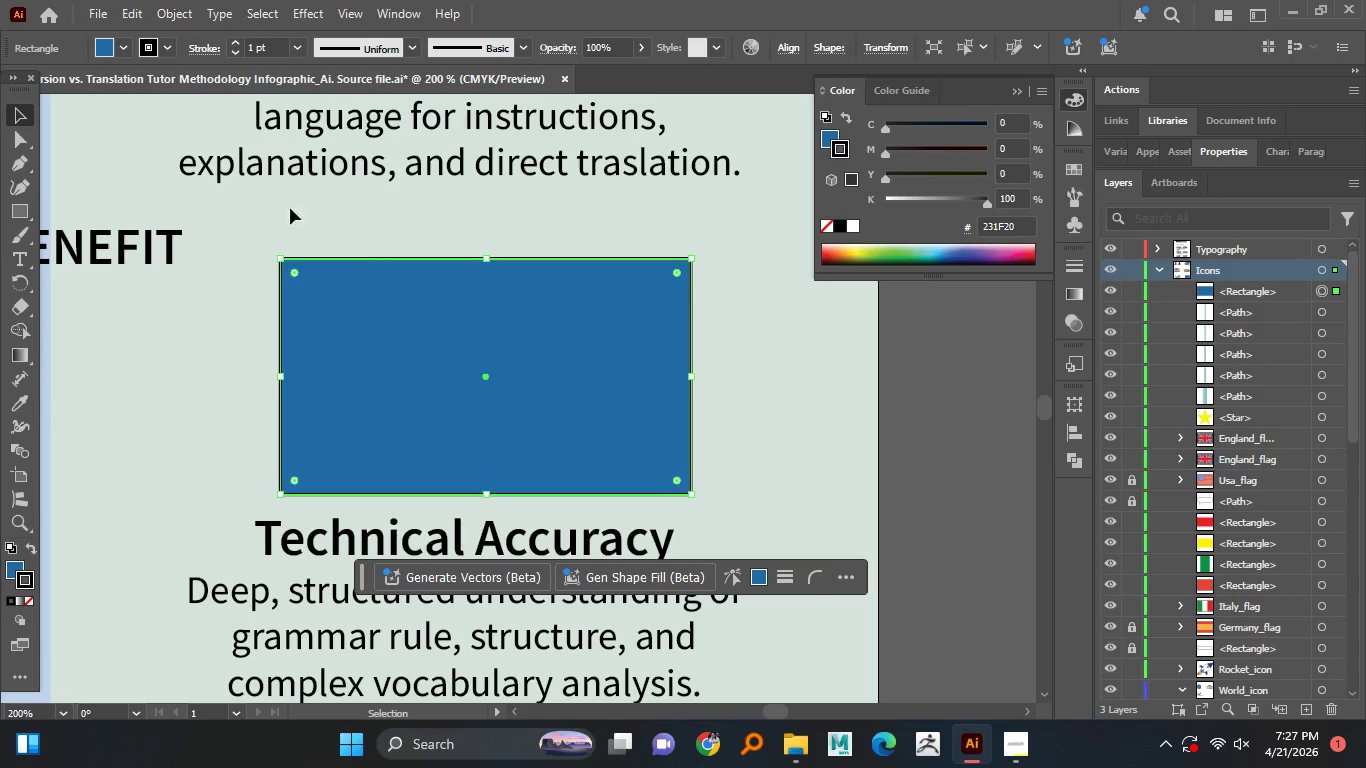 
left_click_drag(start_coordinate=[300, 221], to_coordinate=[265, 467])
 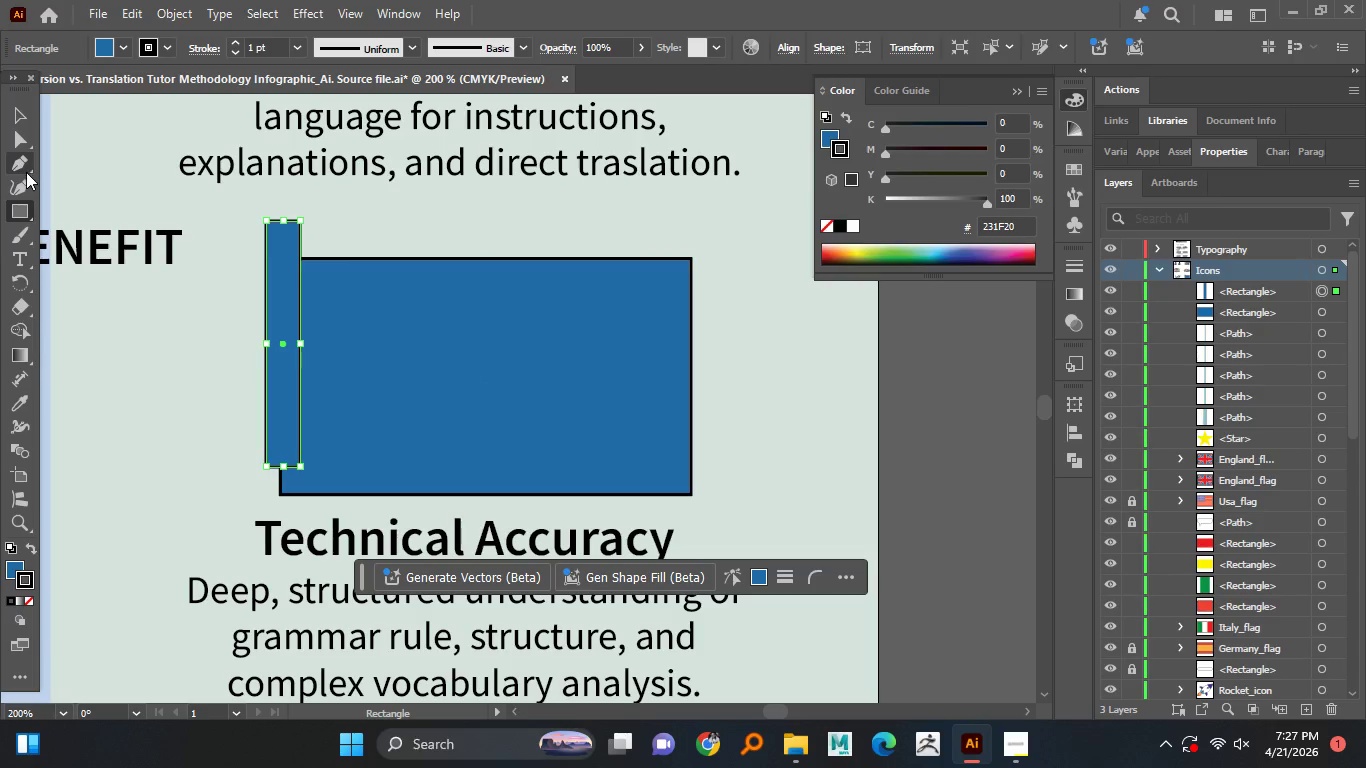 
left_click([26, 186])
 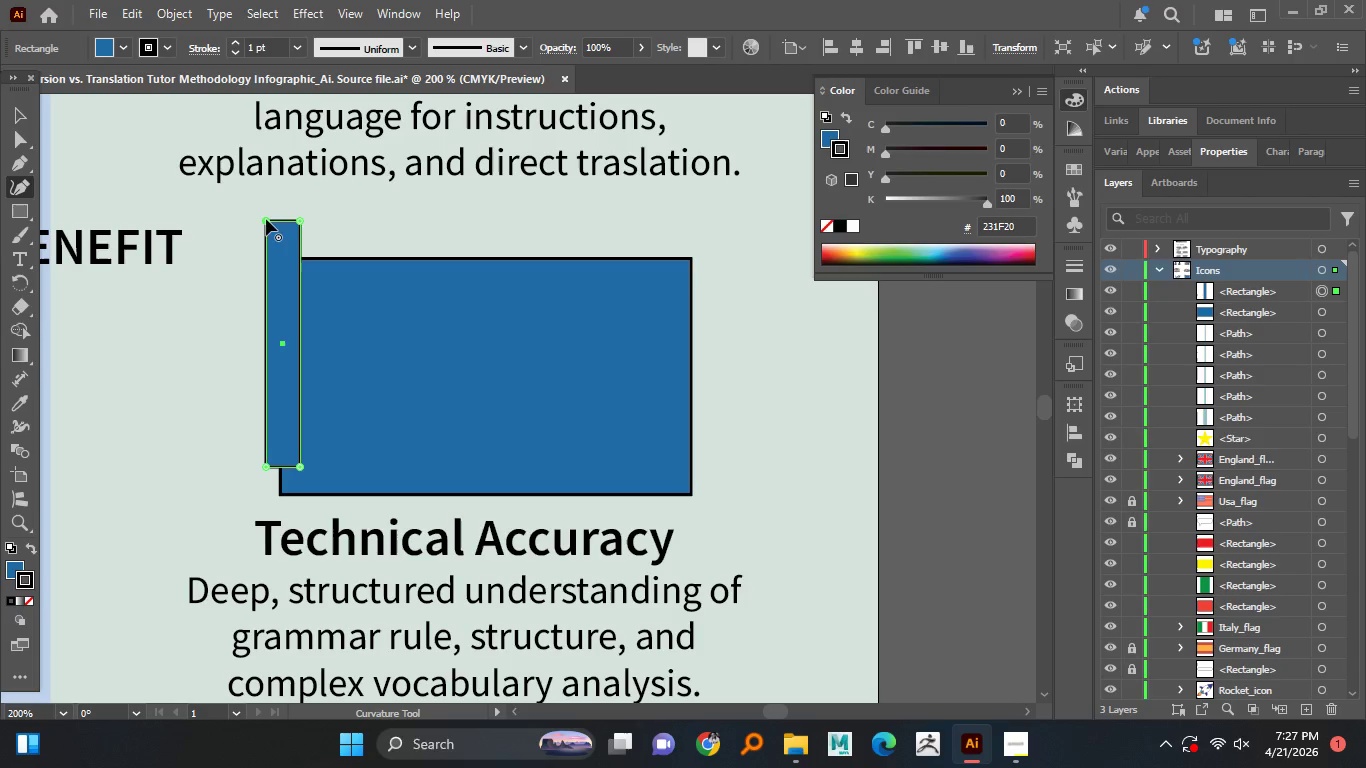 
hold_key(key=AltLeft, duration=0.48)
scroll: coordinate [257, 216], scroll_direction: up, amount: 2.0
 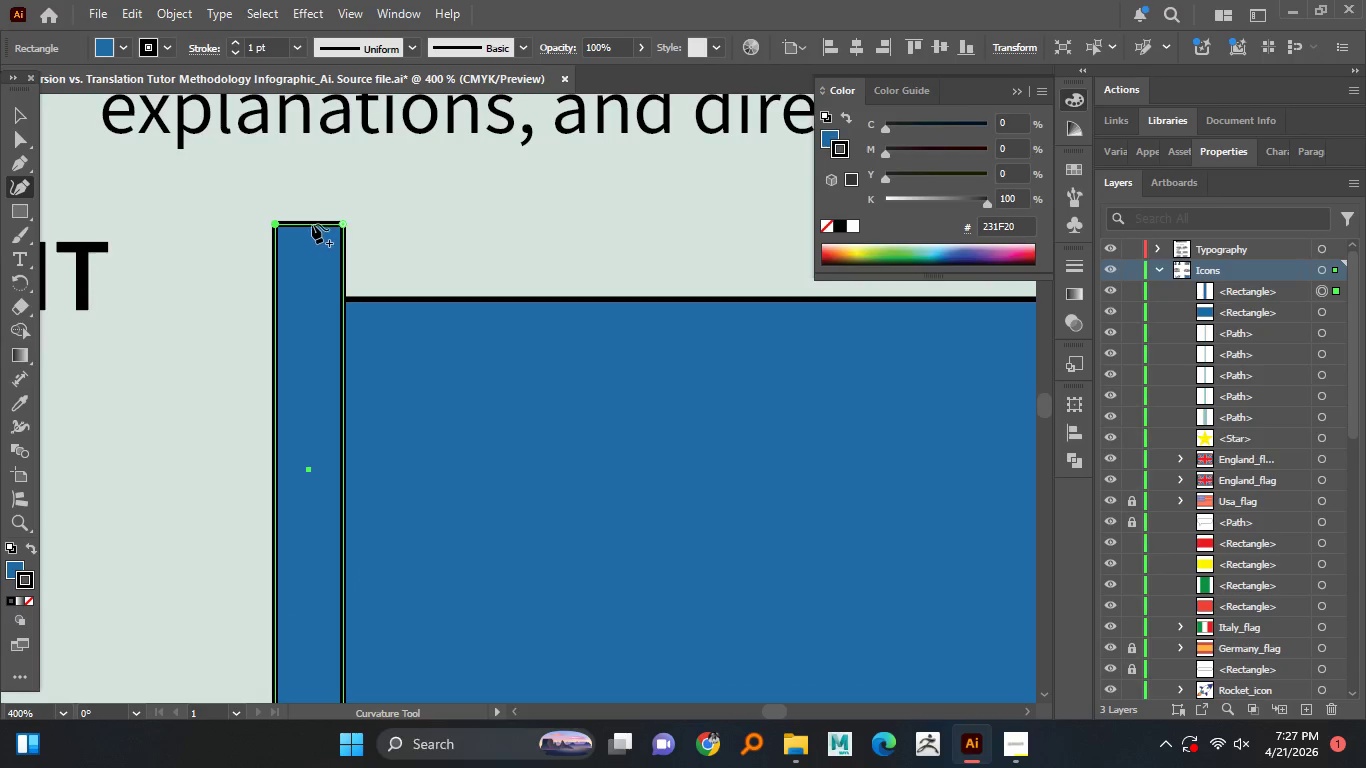 
left_click_drag(start_coordinate=[312, 224], to_coordinate=[310, 211])
 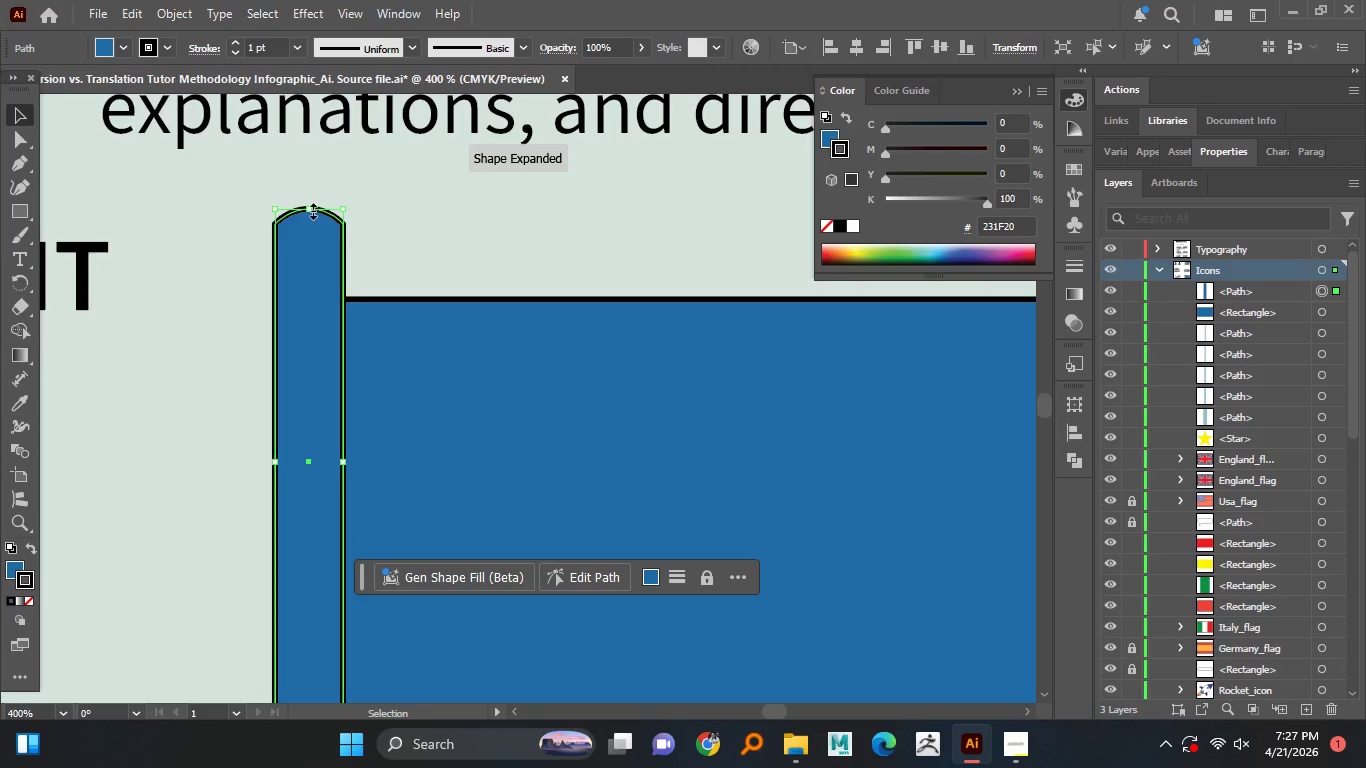 
left_click_drag(start_coordinate=[311, 208], to_coordinate=[312, 245])
 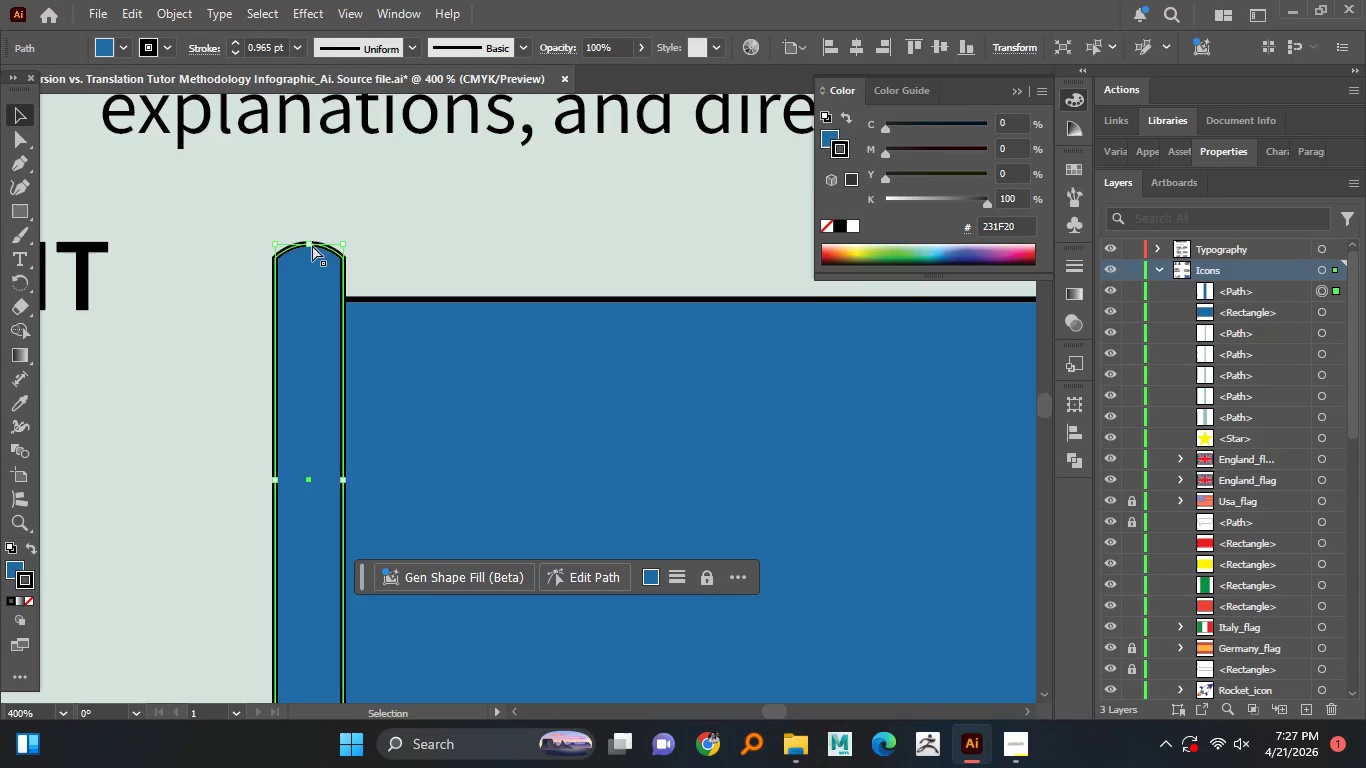 
key(Control+Z)
 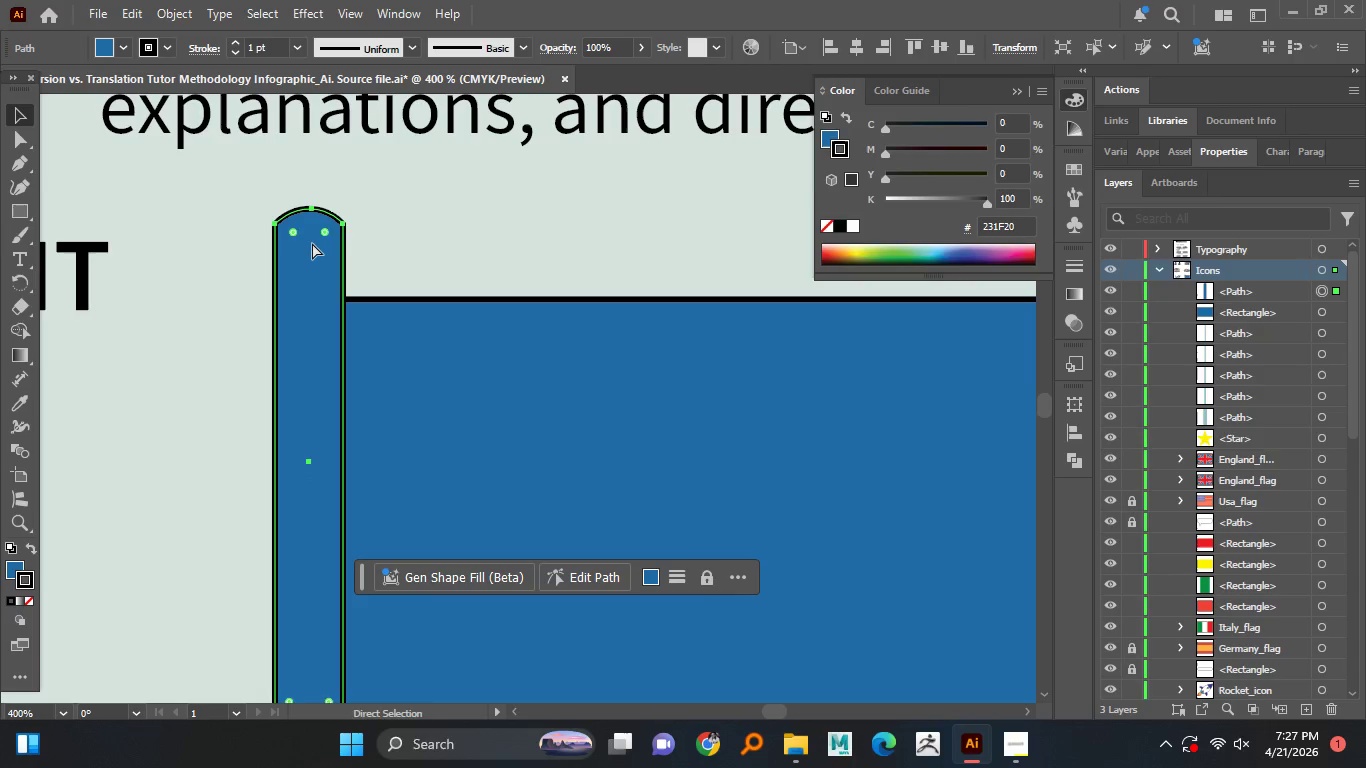 
key(Control+Z)
 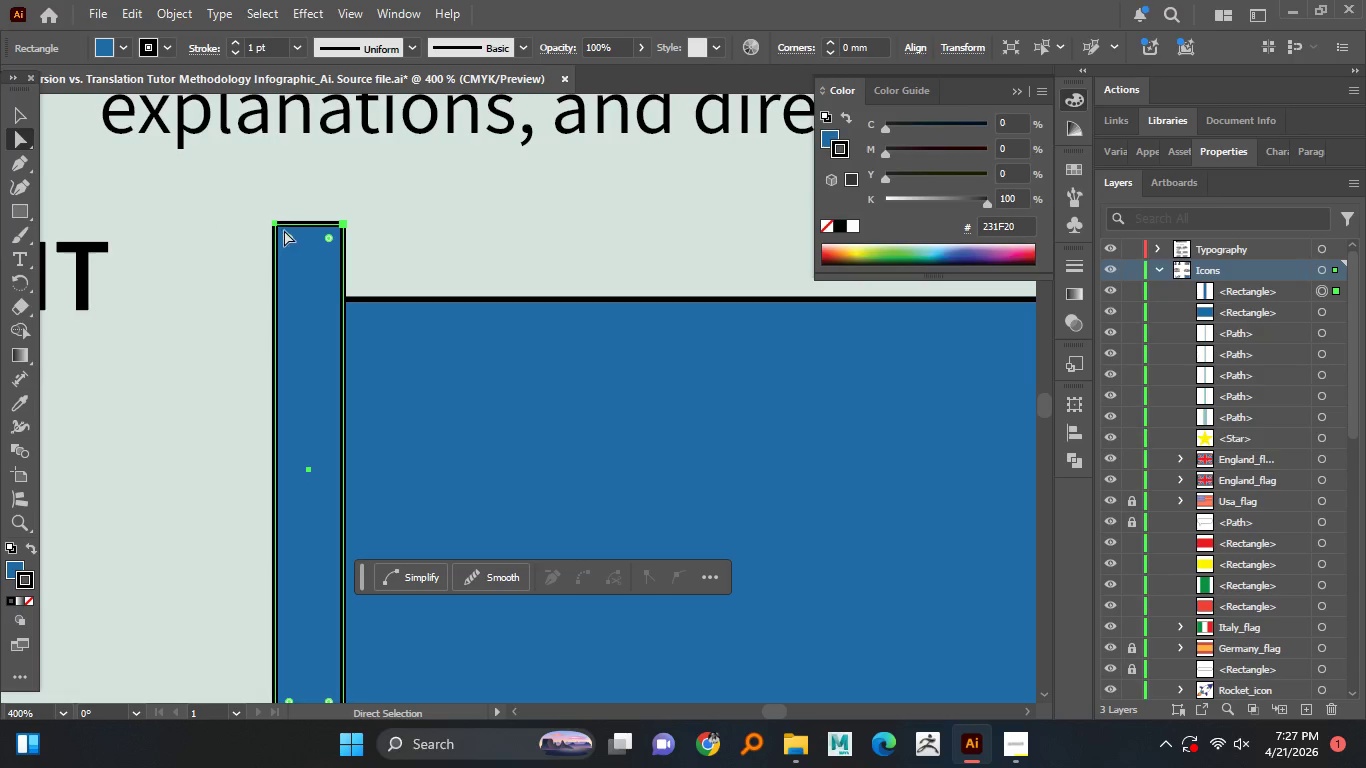 
left_click([277, 227])
 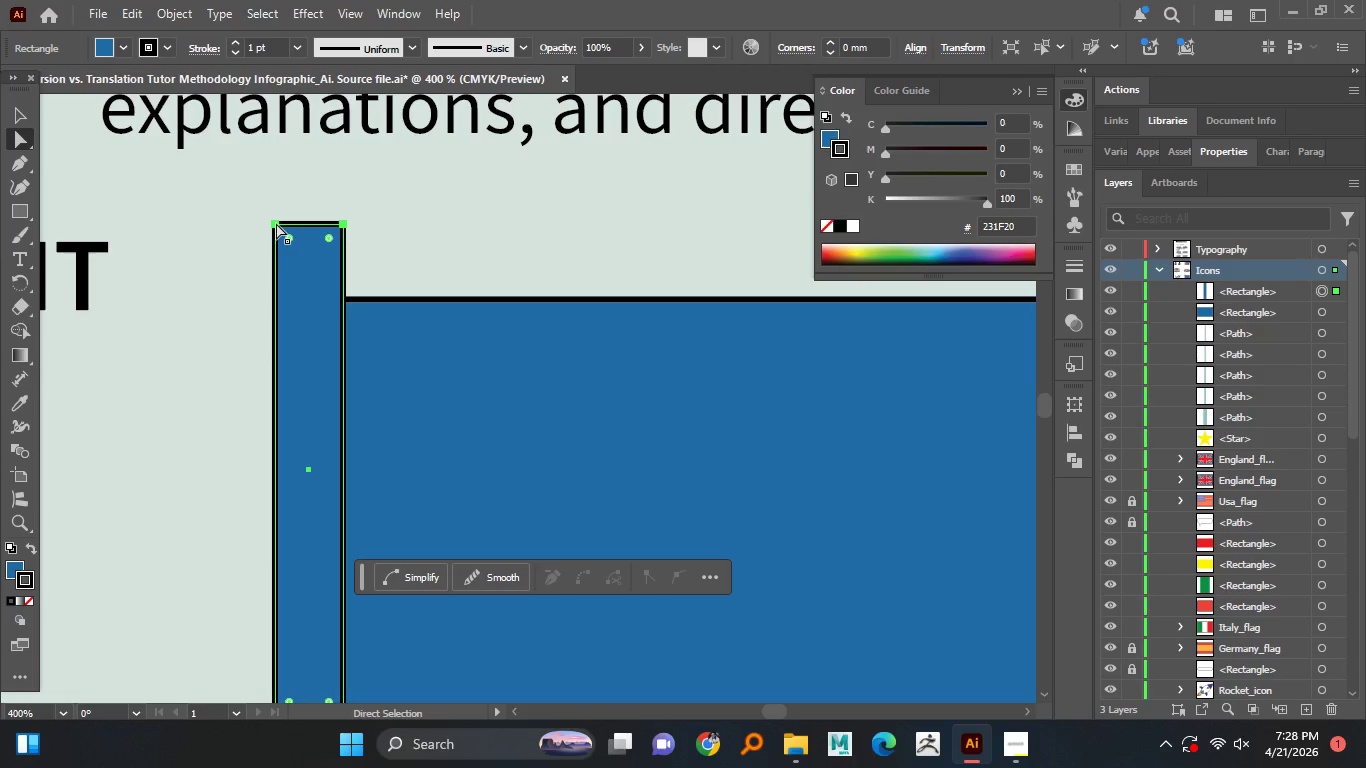 
left_click([275, 223])
 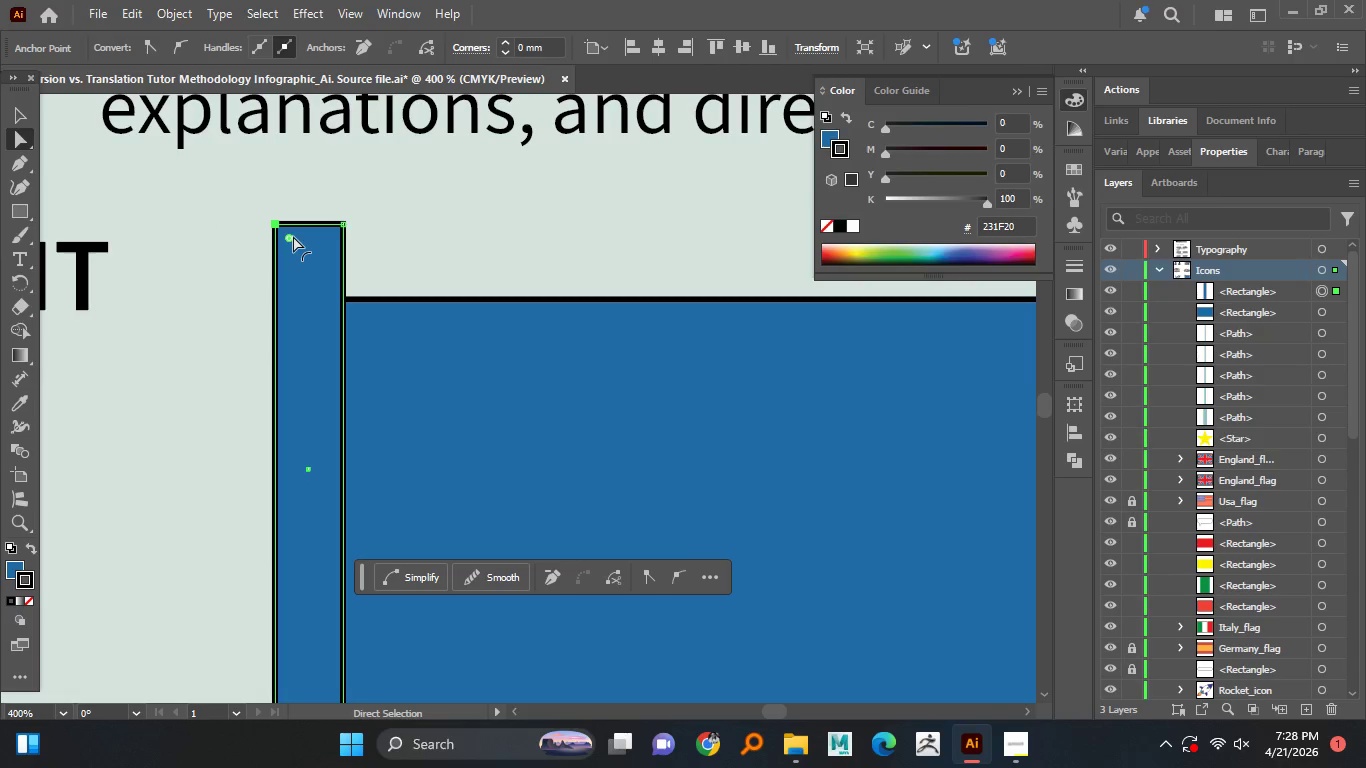 
left_click_drag(start_coordinate=[293, 239], to_coordinate=[316, 270])
 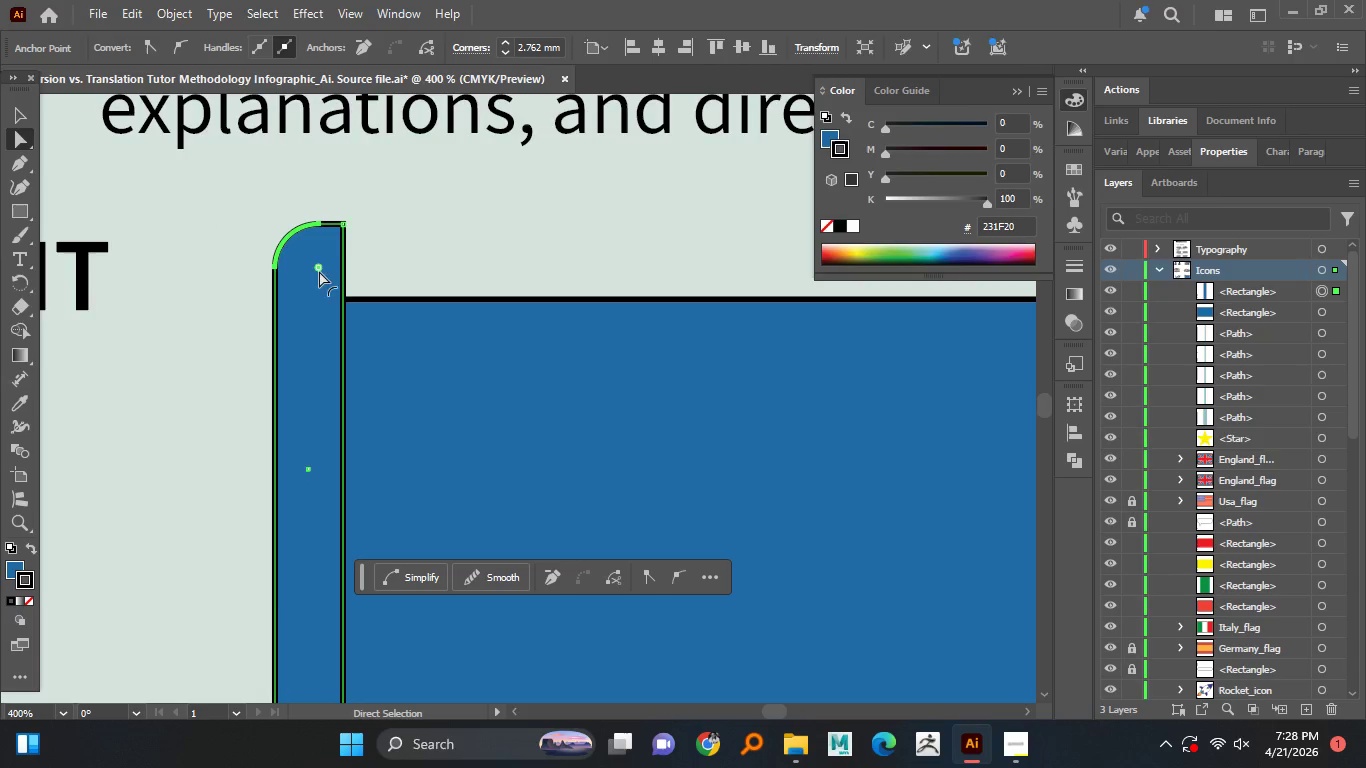 
hold_key(key=AltLeft, duration=1.22)
scroll: coordinate [323, 283], scroll_direction: down, amount: 1.0
 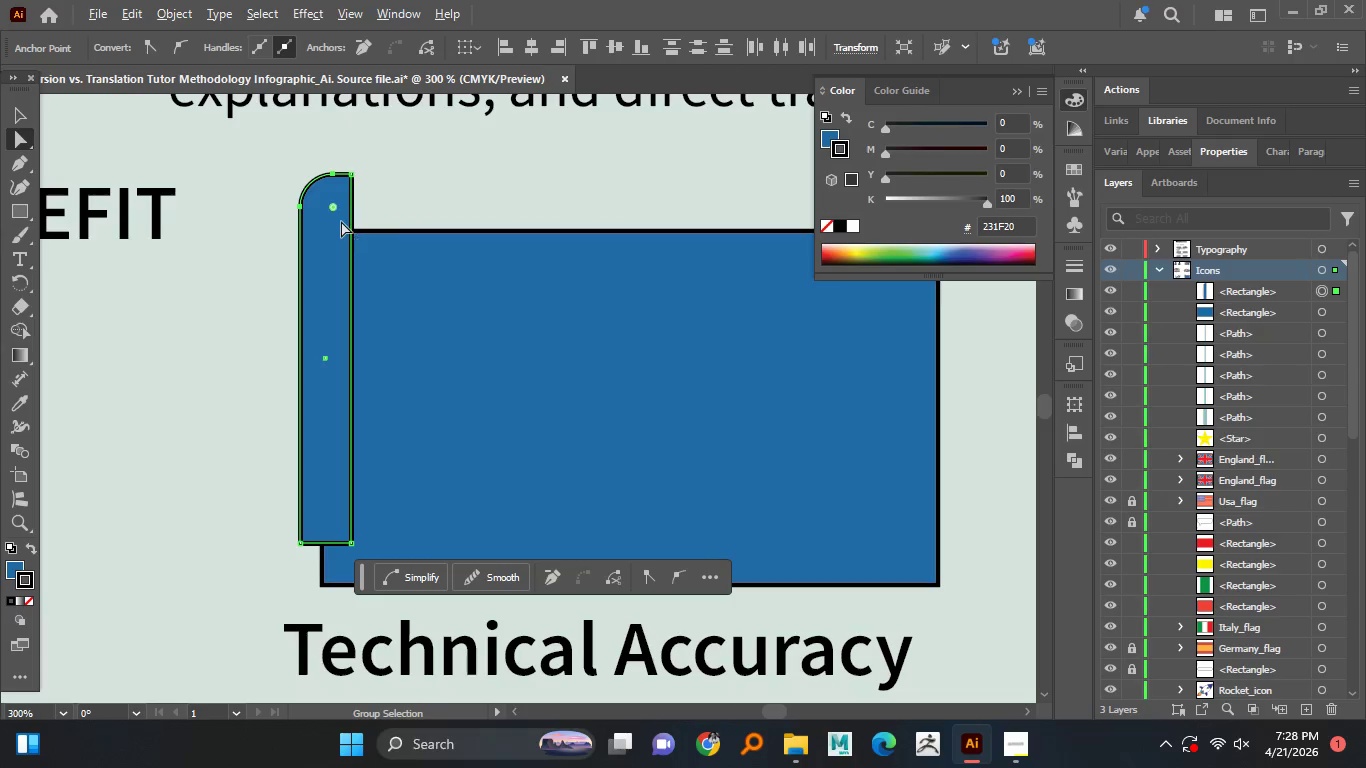 
hold_key(key=AltLeft, duration=0.98)
scroll: coordinate [314, 364], scroll_direction: up, amount: 1.0
 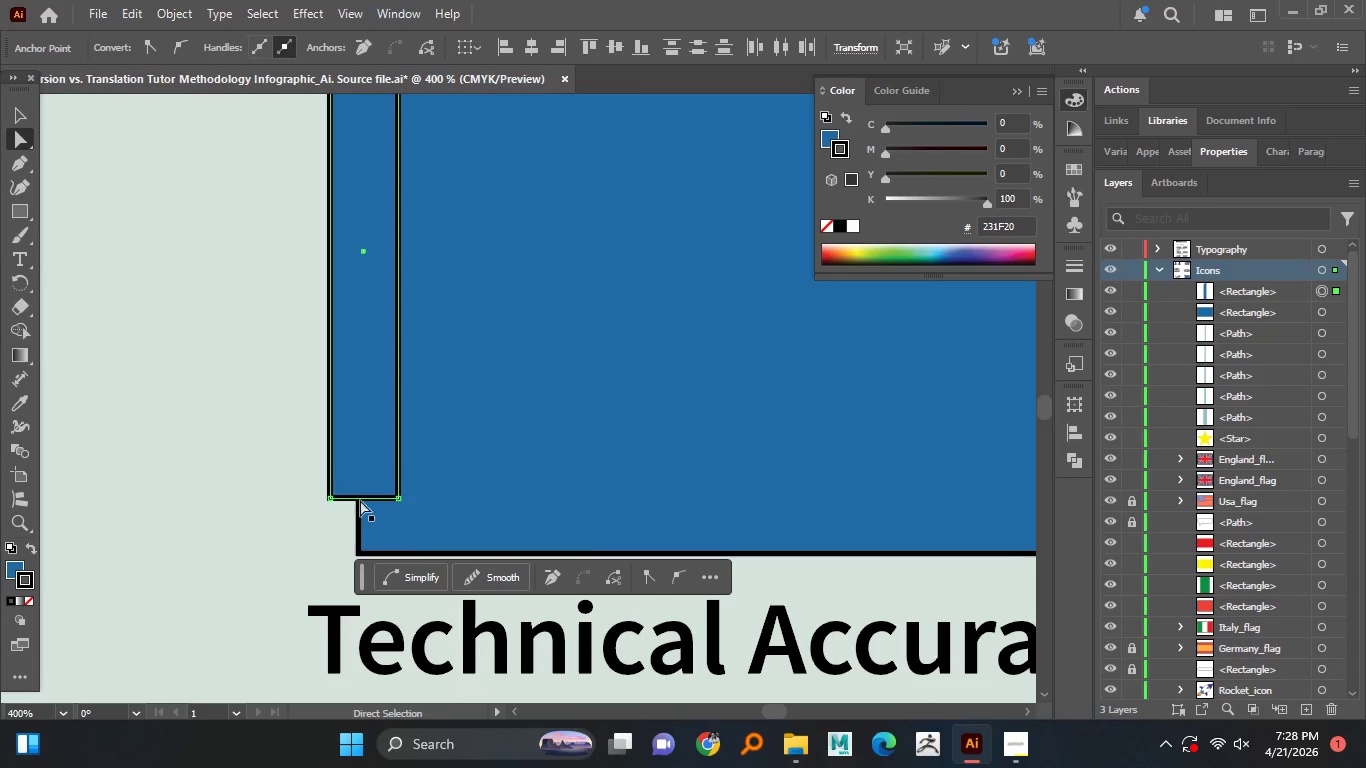 
left_click([16, 194])
 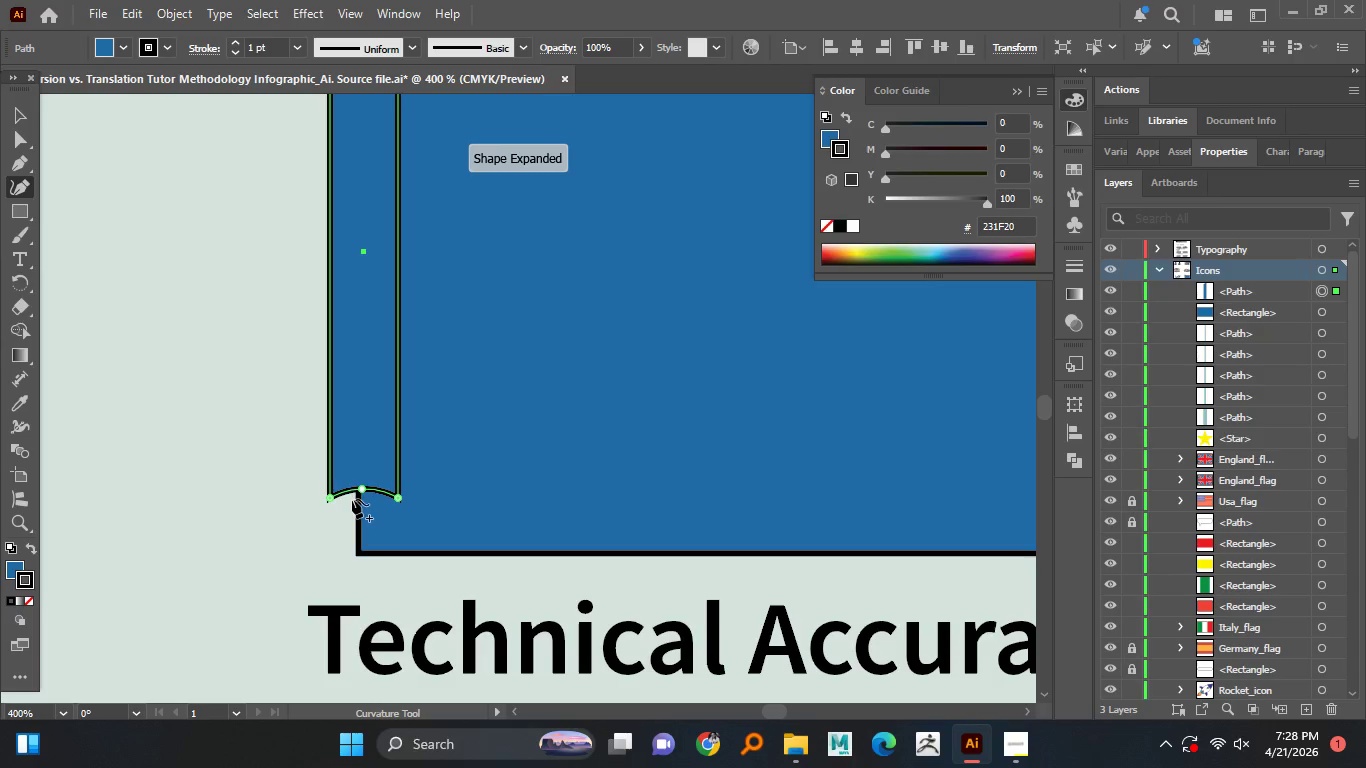 
wait(7.42)
 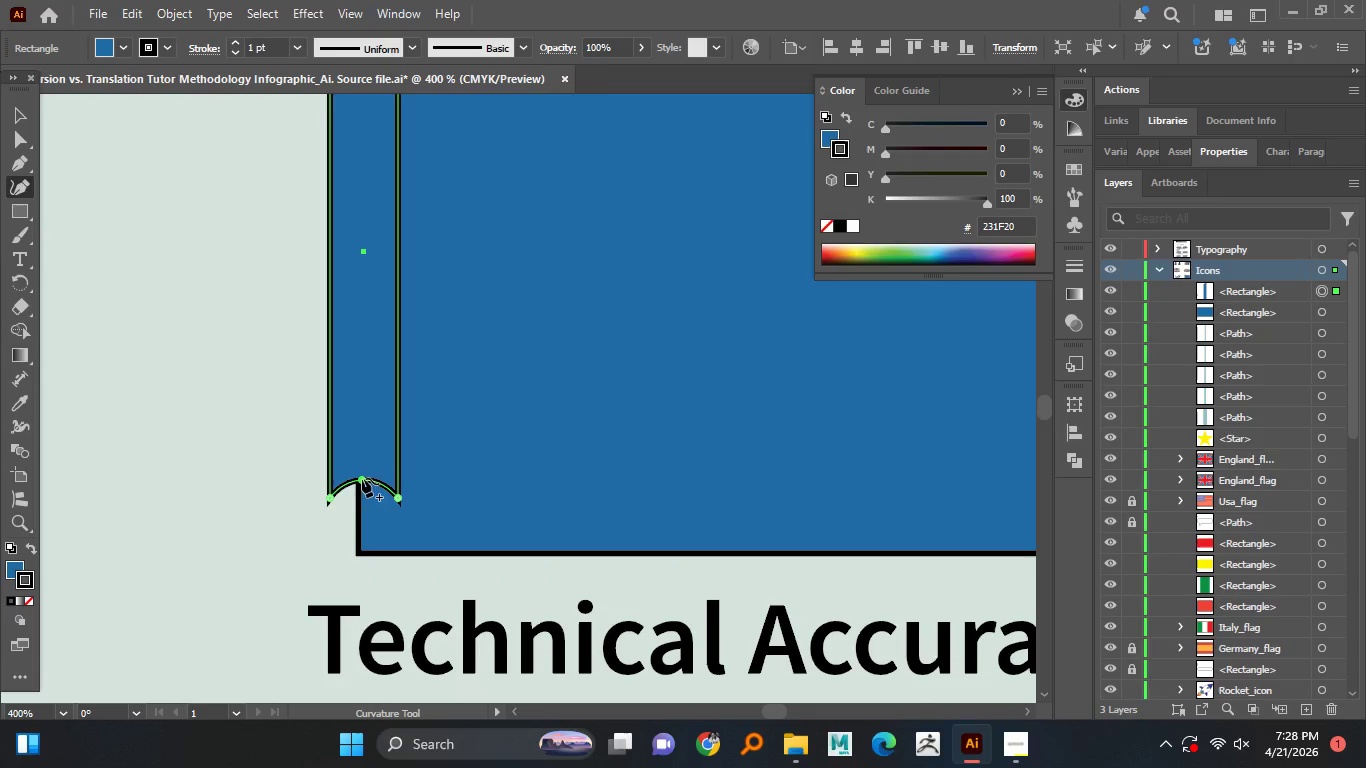 
hold_key(key=AltLeft, duration=1.51)
 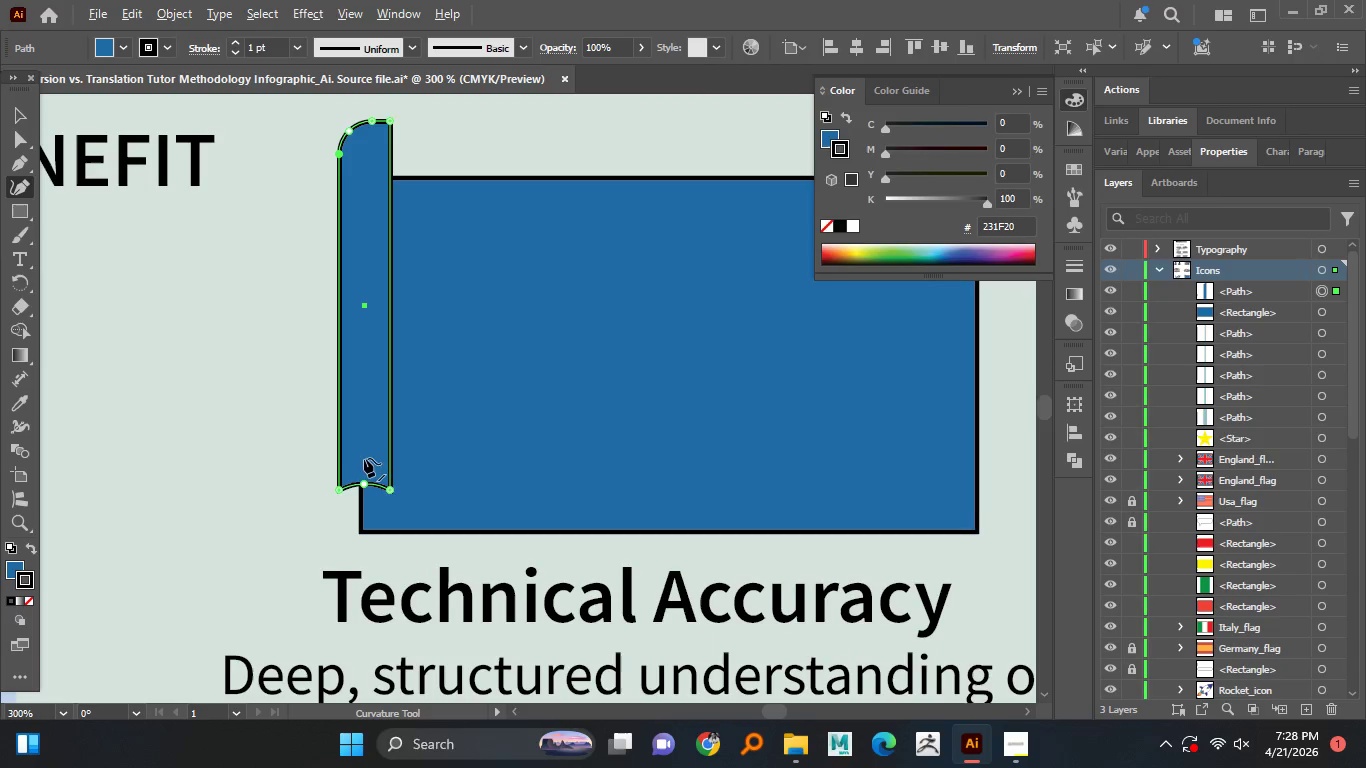 
hold_key(key=AltLeft, duration=1.5)
scroll: coordinate [363, 461], scroll_direction: down, amount: 1.0
 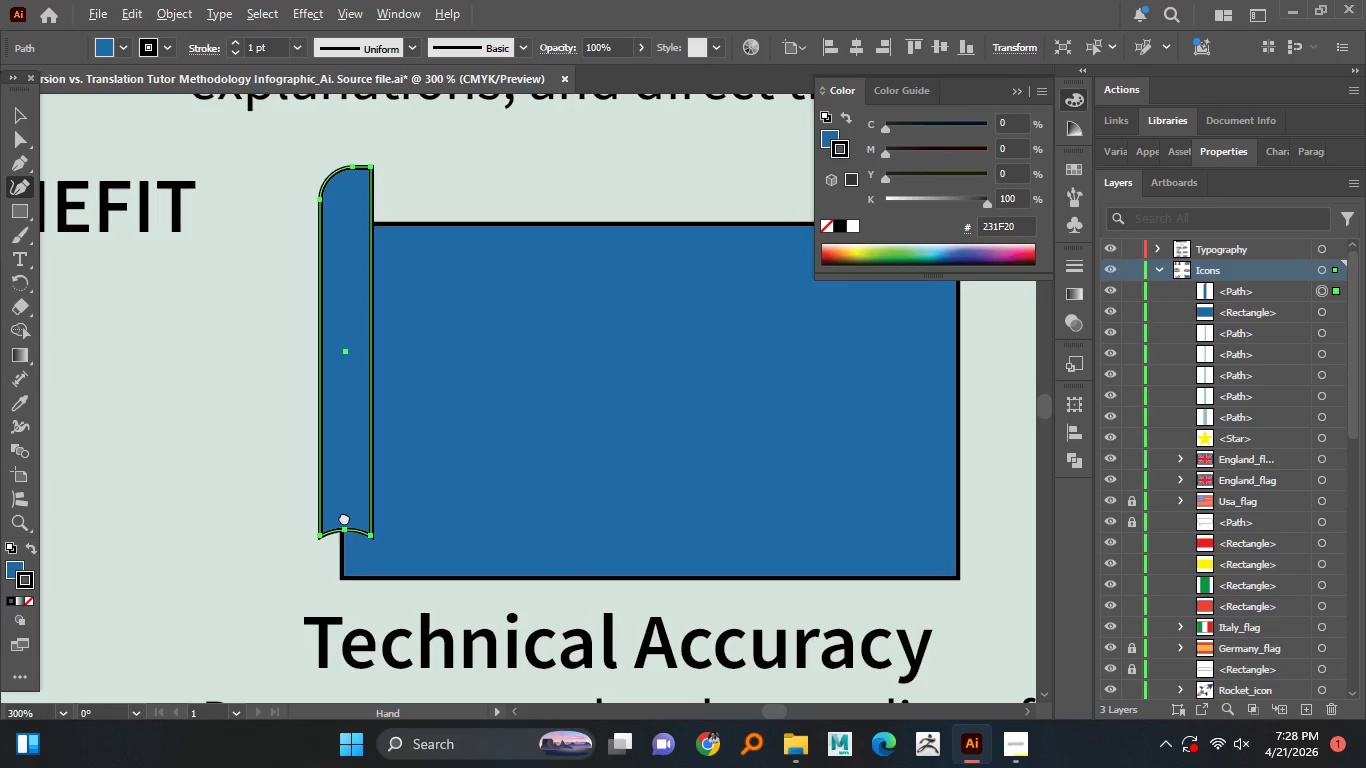 
hold_key(key=AltLeft, duration=0.44)
 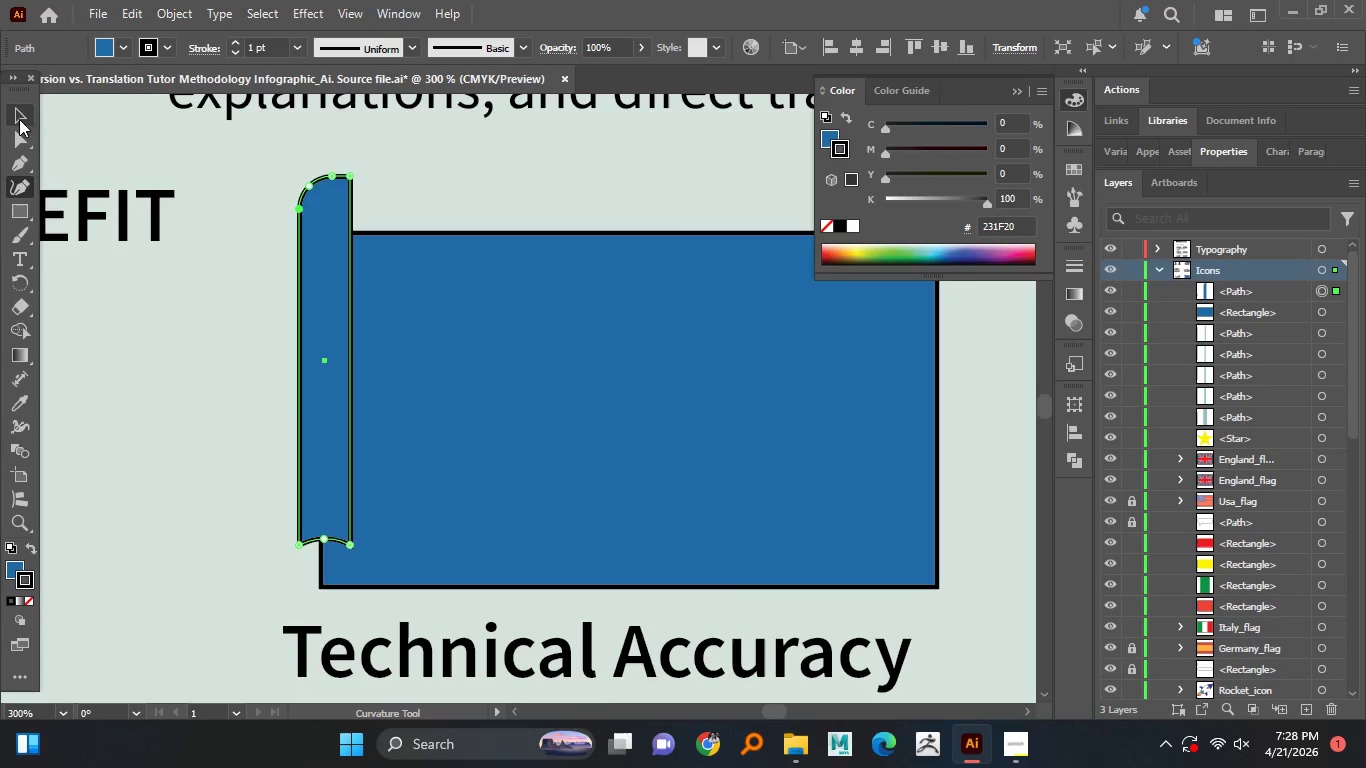 
left_click([19, 119])
 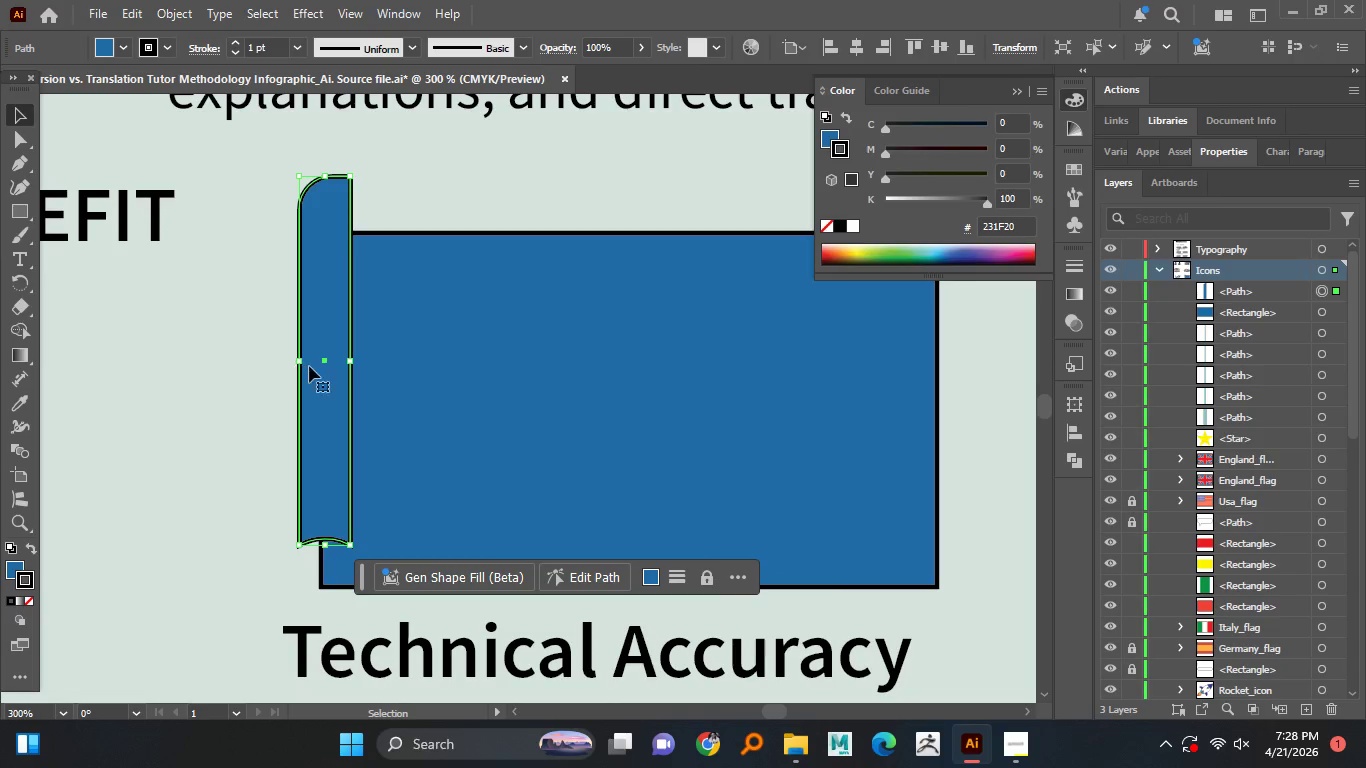 
left_click_drag(start_coordinate=[309, 366], to_coordinate=[331, 366])
 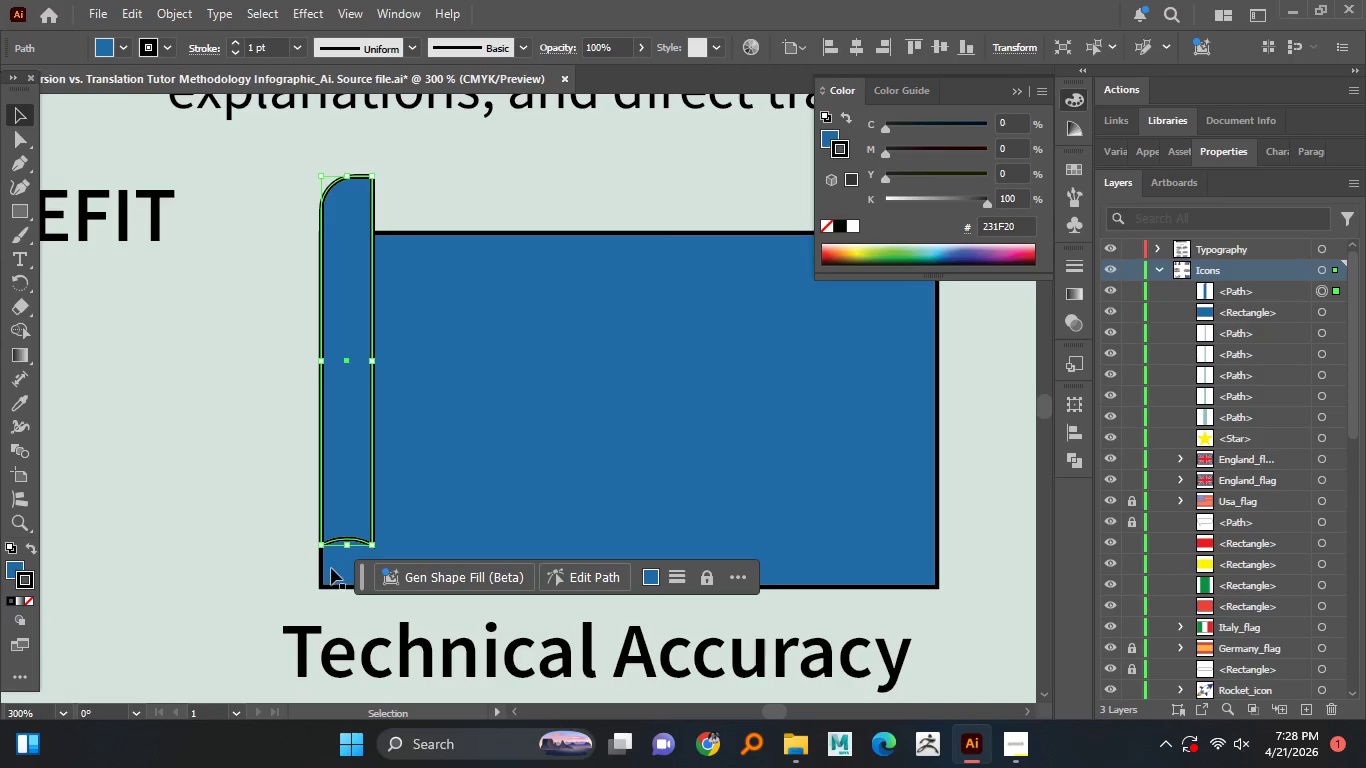 
left_click([331, 568])
 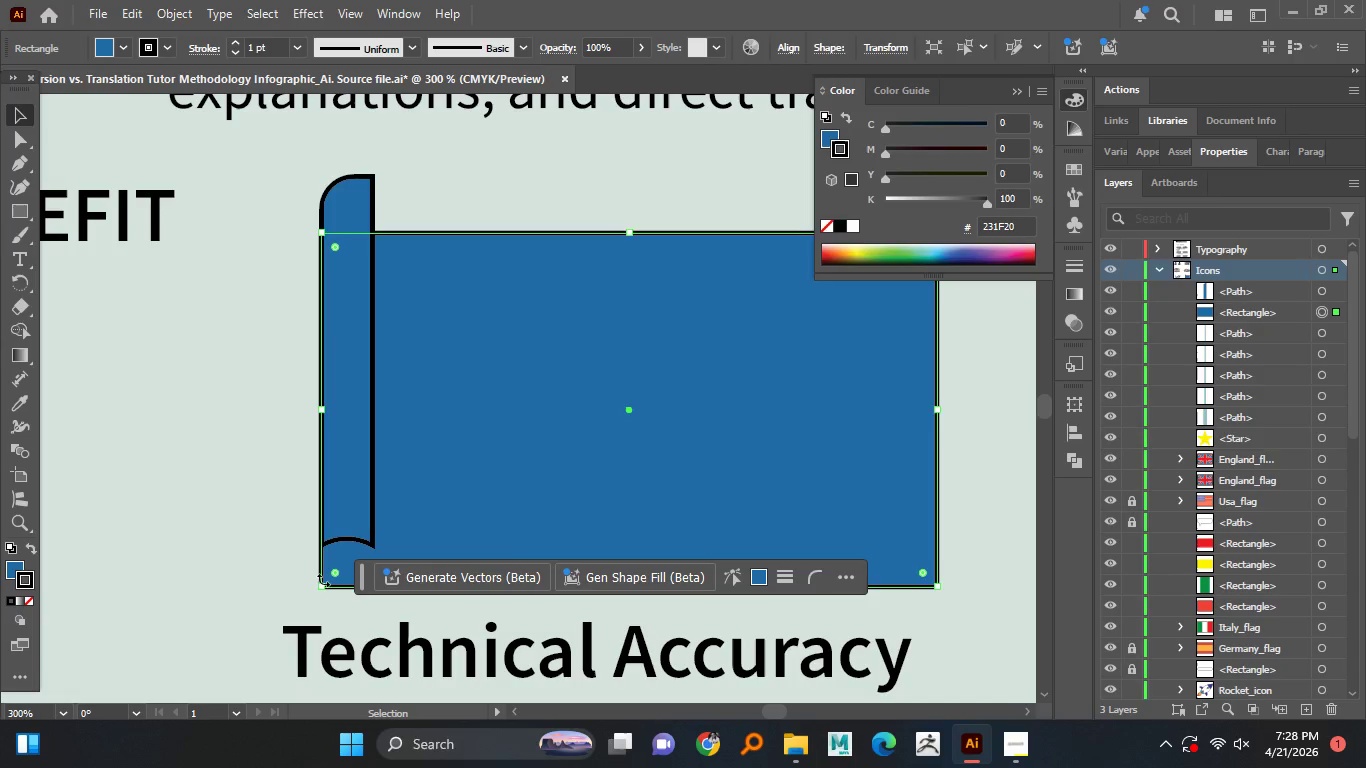 
key(A)
 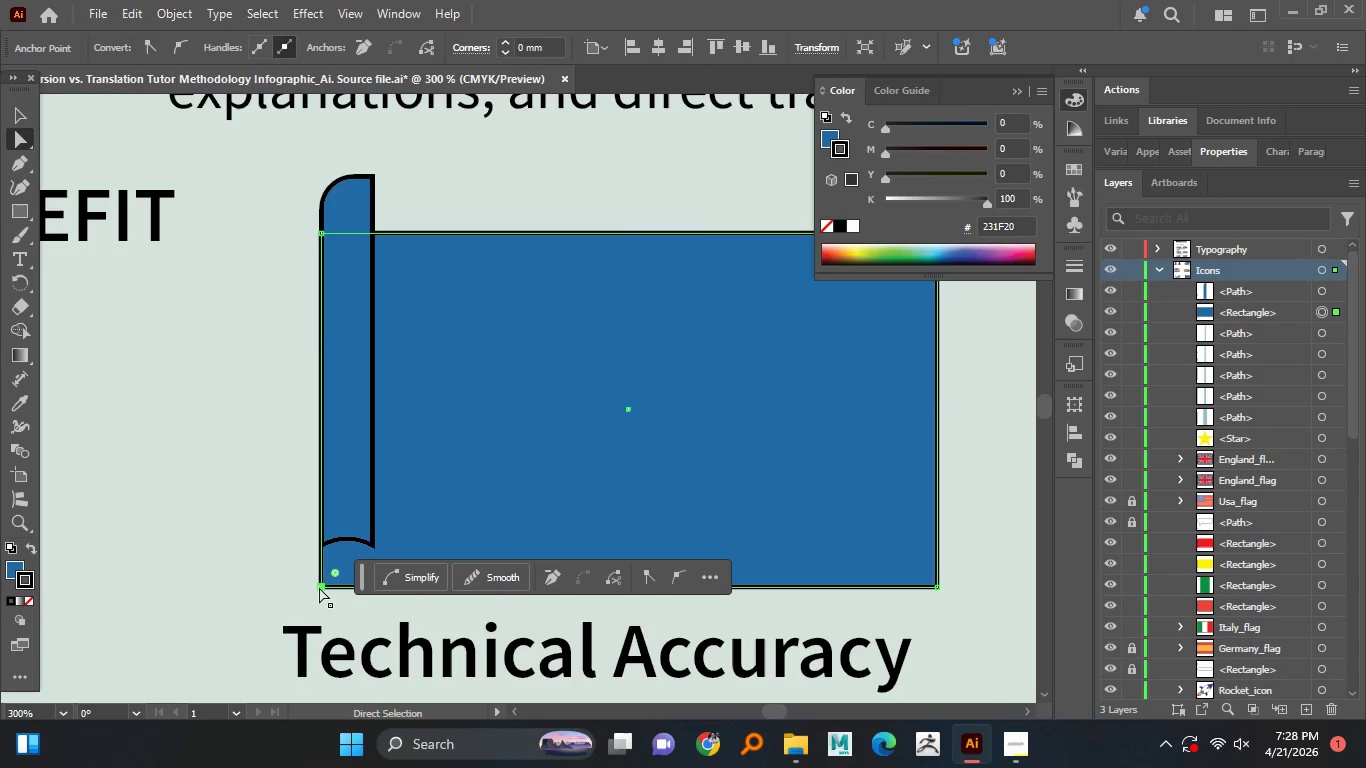 
double_click([319, 587])
 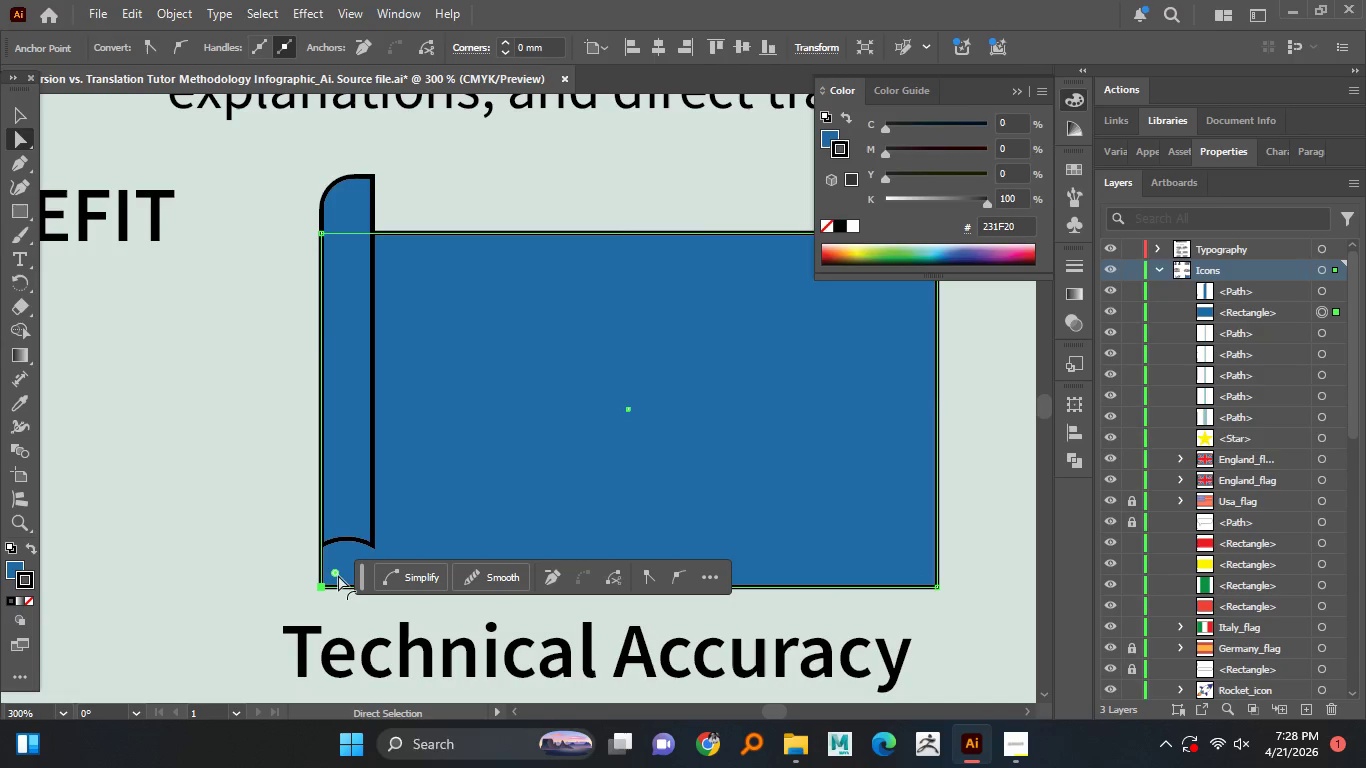 
left_click_drag(start_coordinate=[338, 575], to_coordinate=[359, 544])
 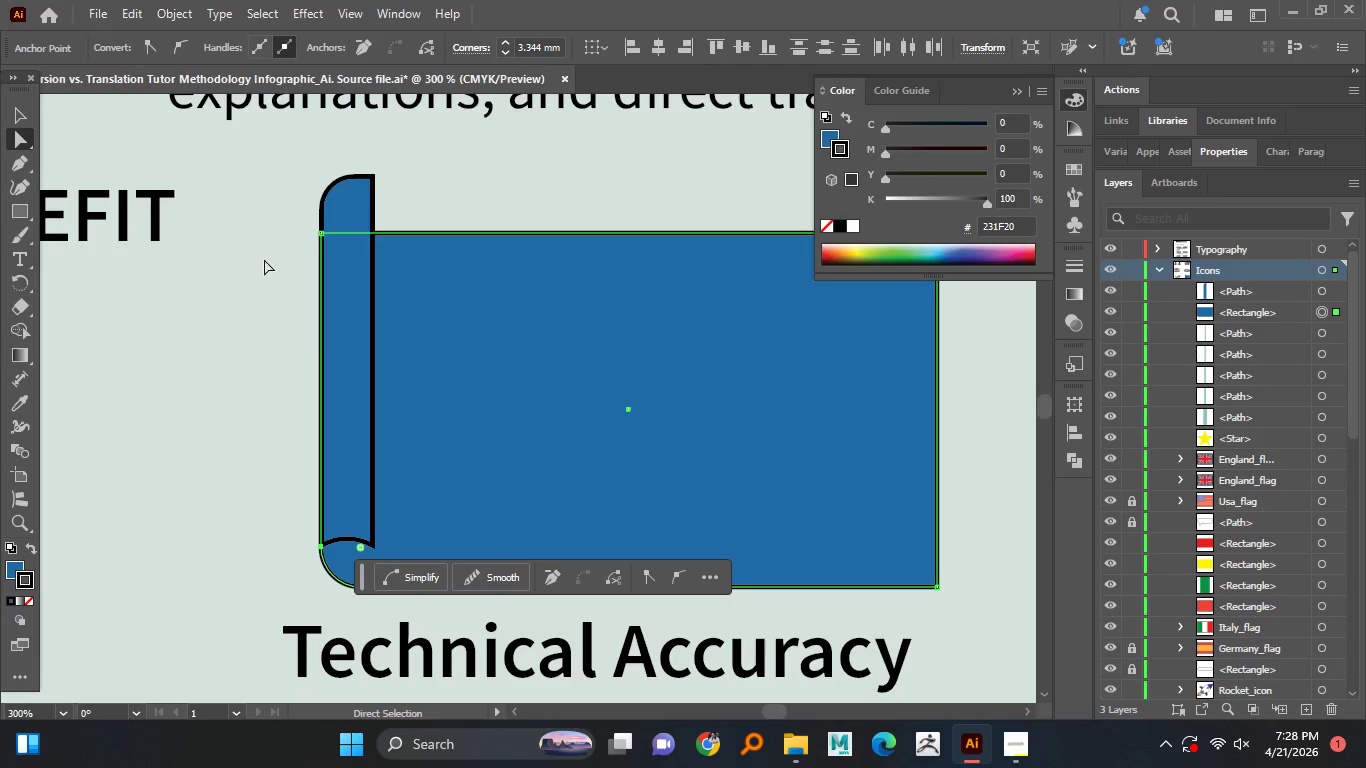 
left_click([262, 269])
 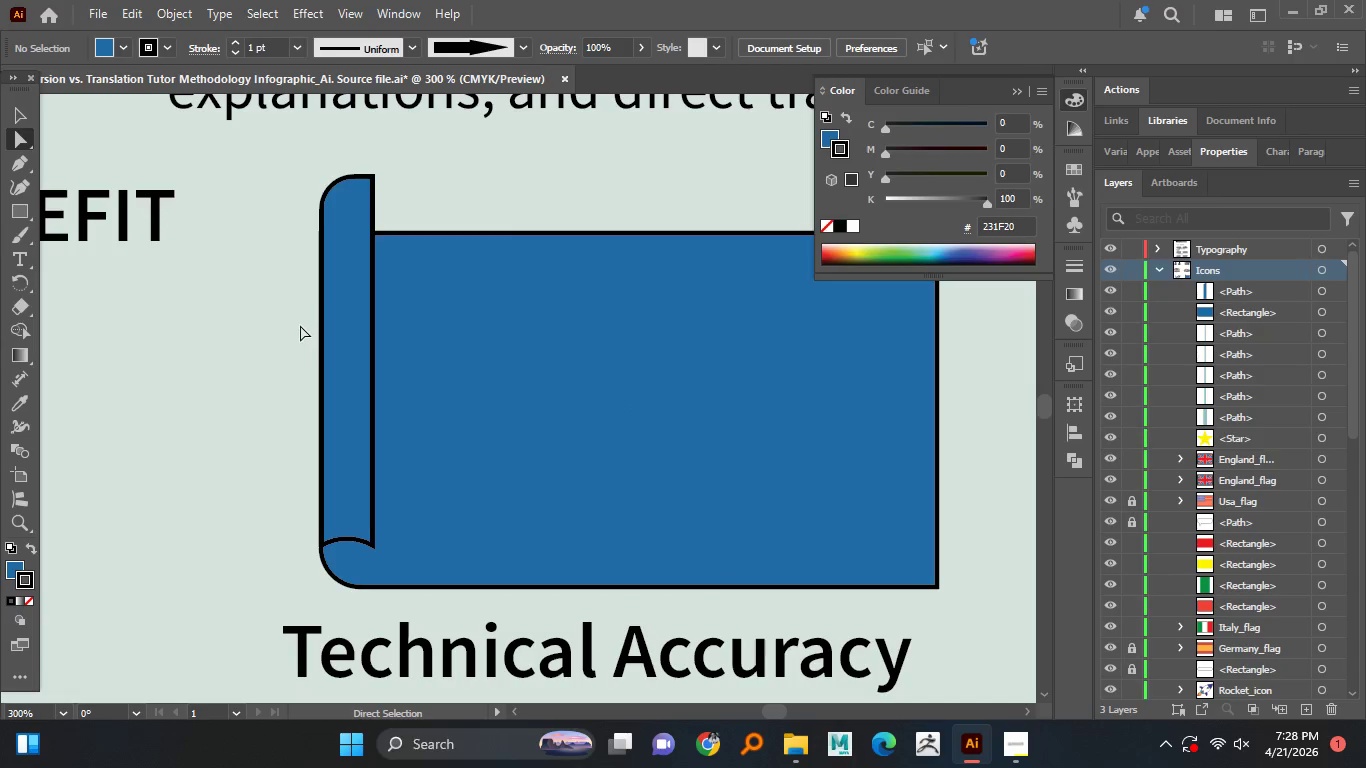 
hold_key(key=AltLeft, duration=1.52)
scroll: coordinate [297, 323], scroll_direction: down, amount: 3.0
 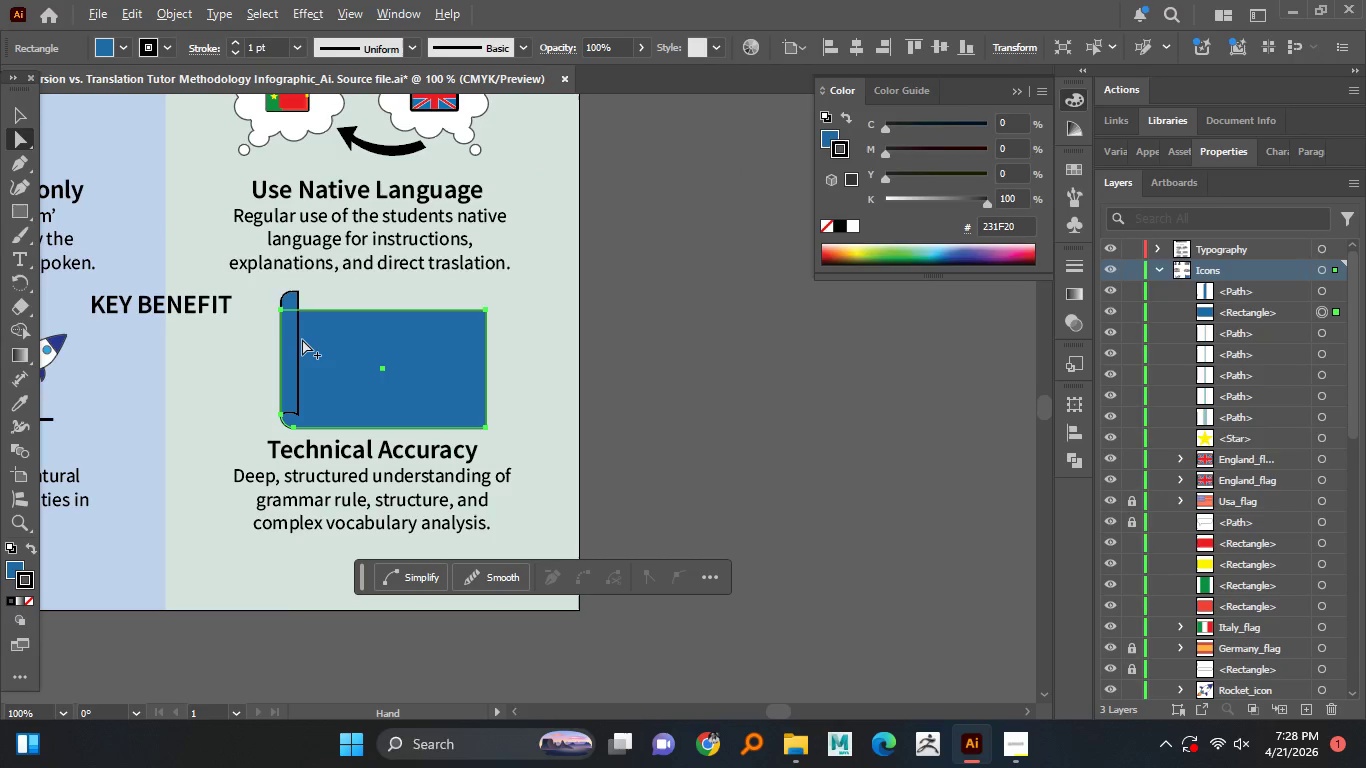 
hold_key(key=AltLeft, duration=1.5)
scroll: coordinate [417, 368], scroll_direction: up, amount: 2.0
 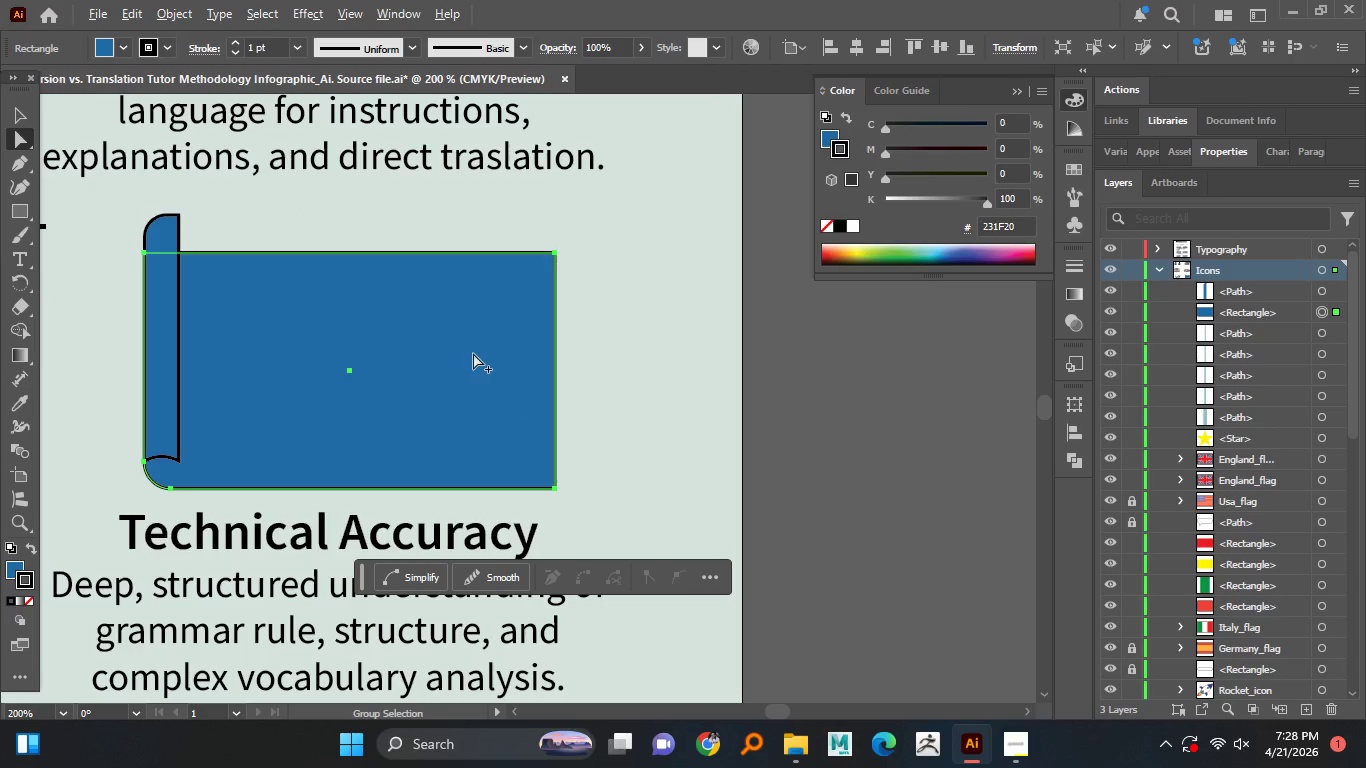 
hold_key(key=AltLeft, duration=1.5)
scroll: coordinate [457, 355], scroll_direction: up, amount: 1.0
 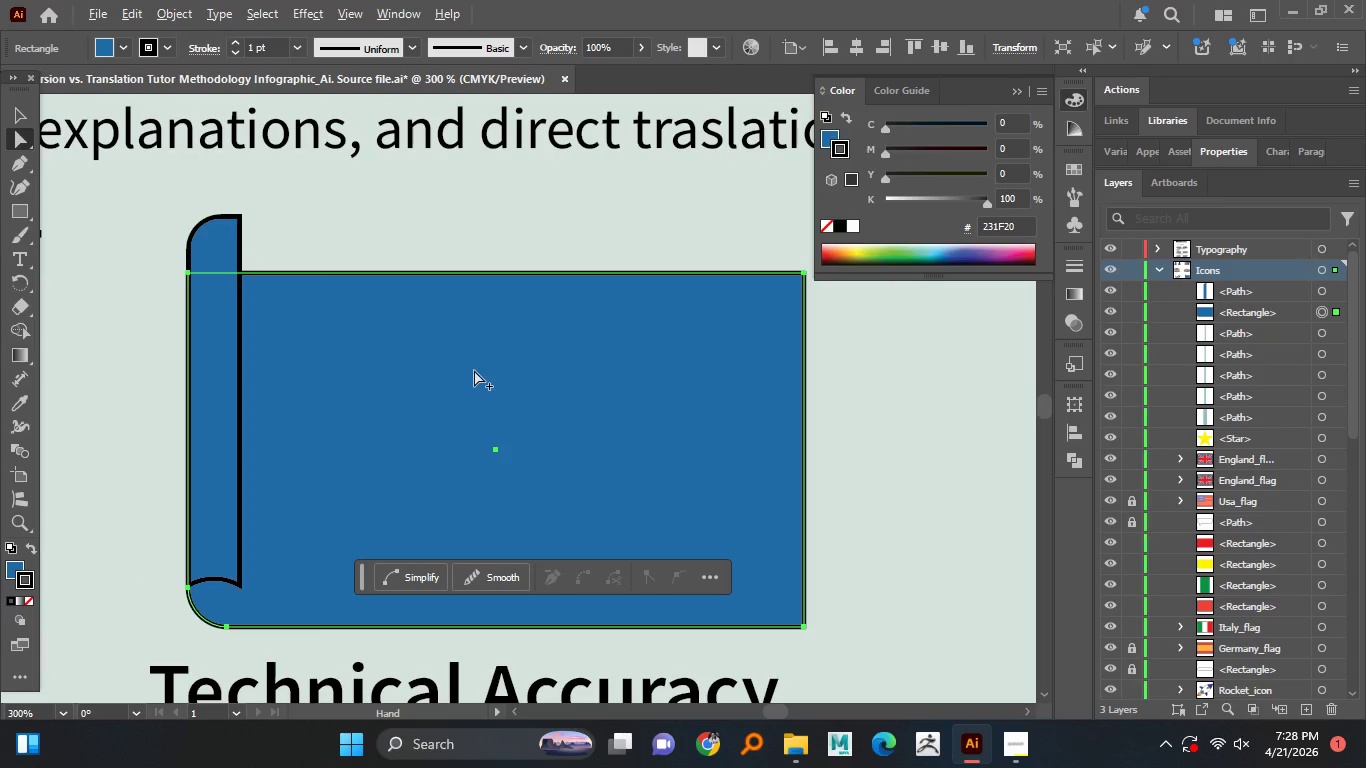 
scroll: coordinate [433, 345], scroll_direction: down, amount: 2.0
 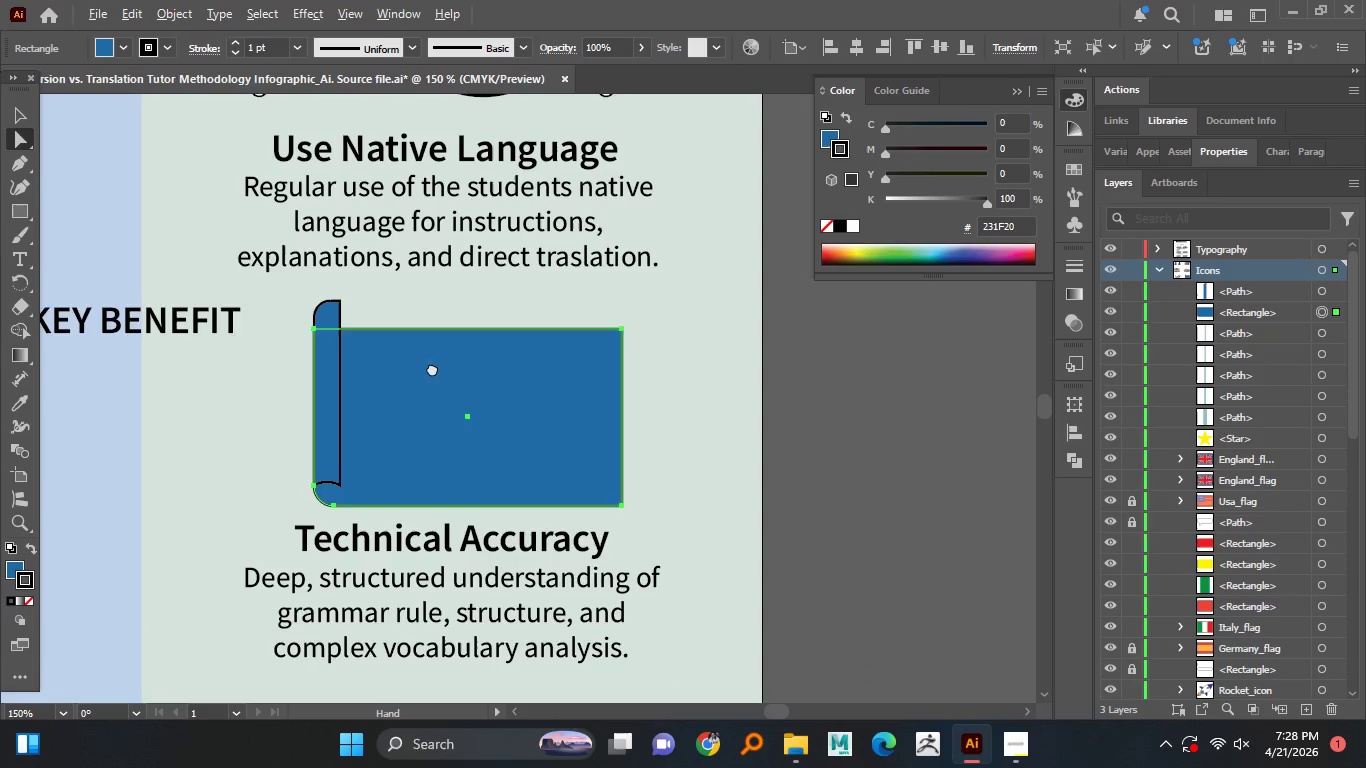 
hold_key(key=AltLeft, duration=0.84)
 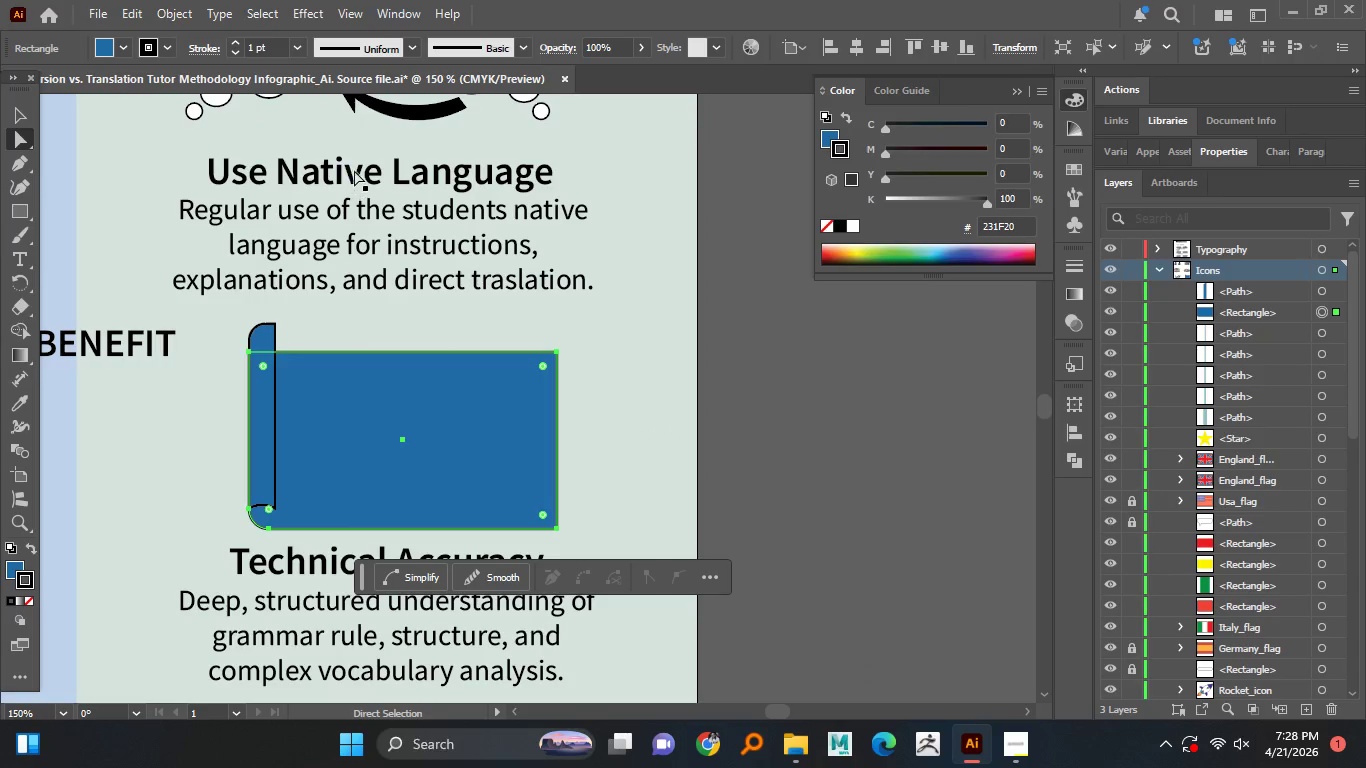 
left_click_drag(start_coordinate=[356, 170], to_coordinate=[448, 326])
 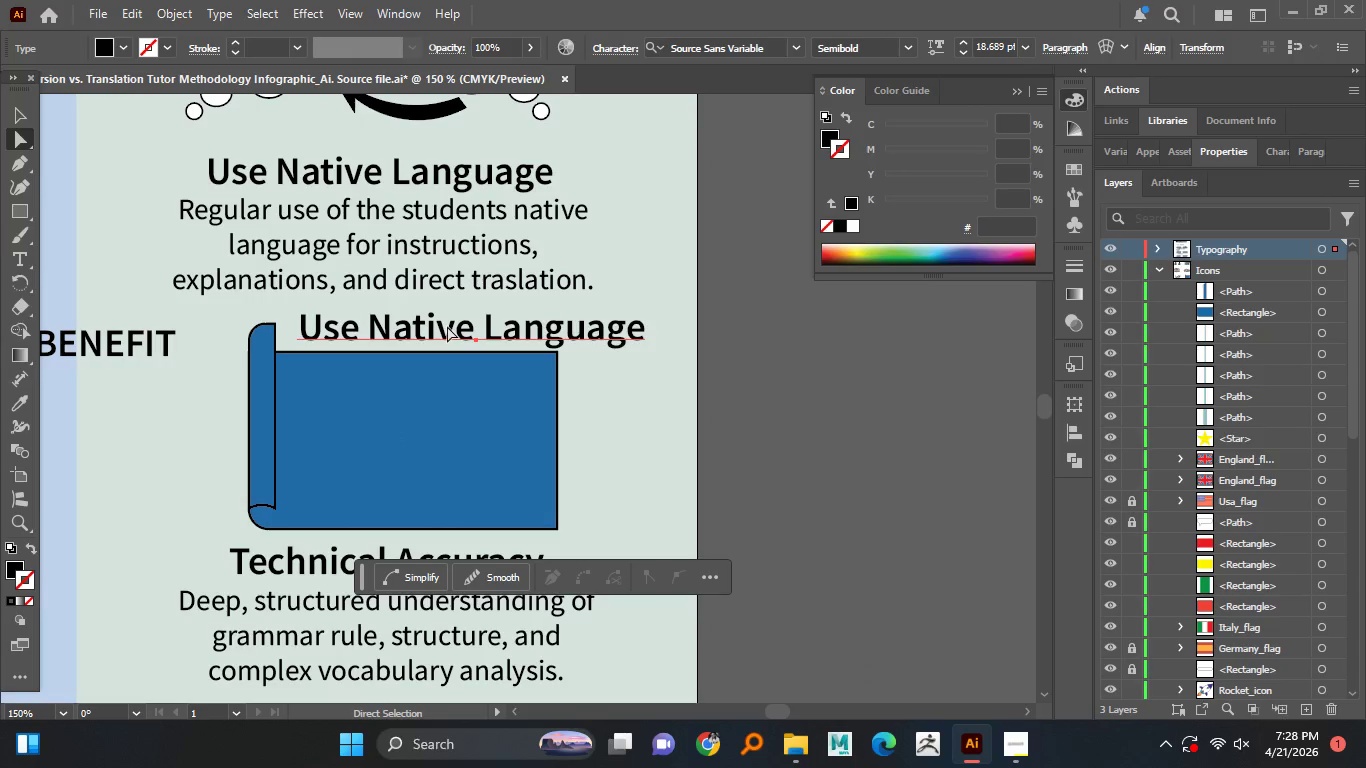 
hold_key(key=AltLeft, duration=1.36)
 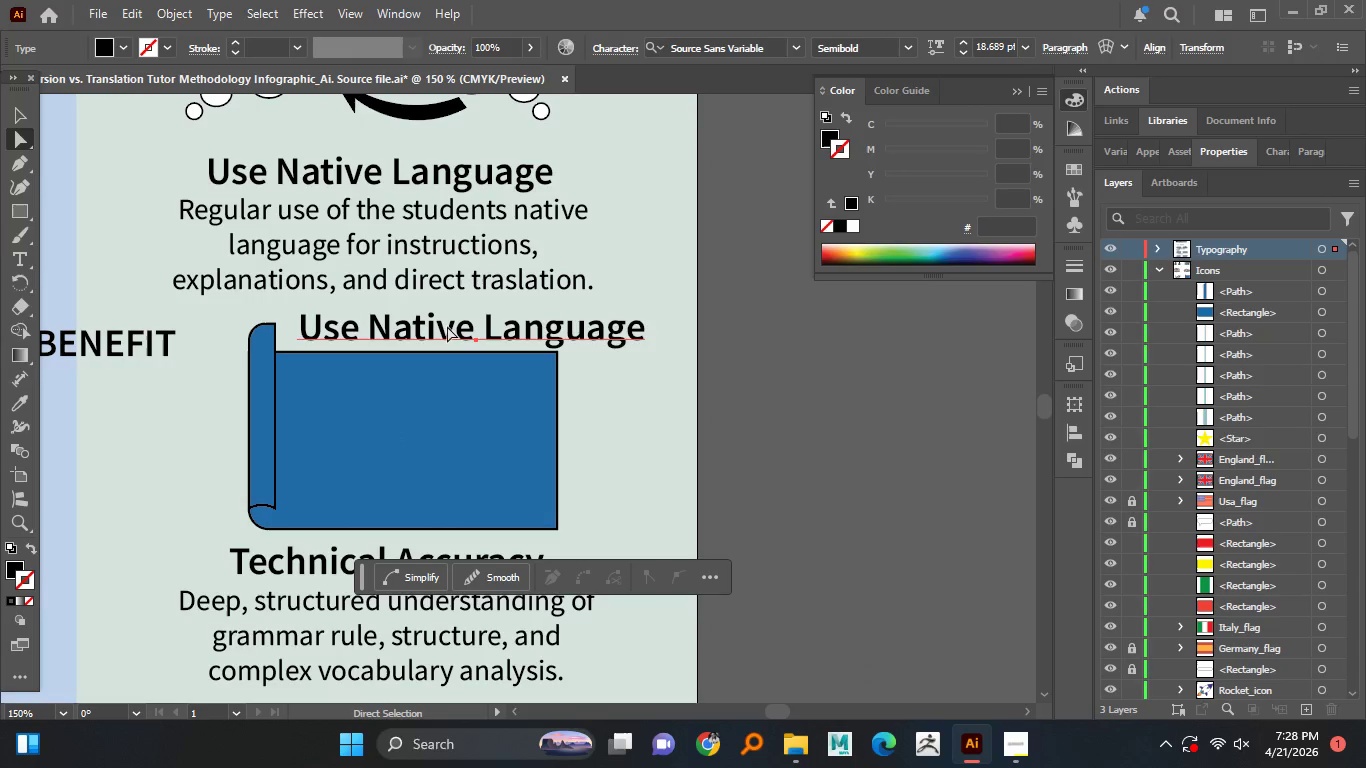 
double_click([447, 326])
 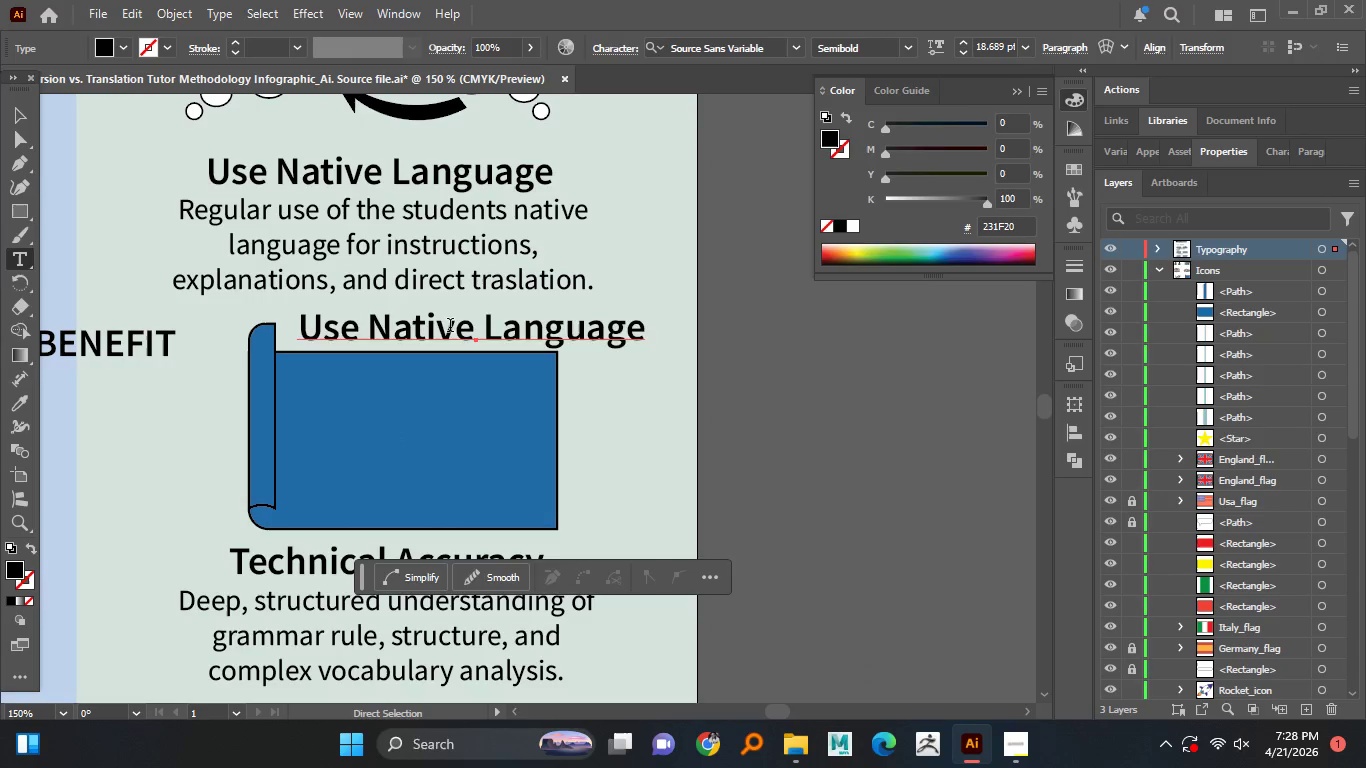 
triple_click([450, 327])
 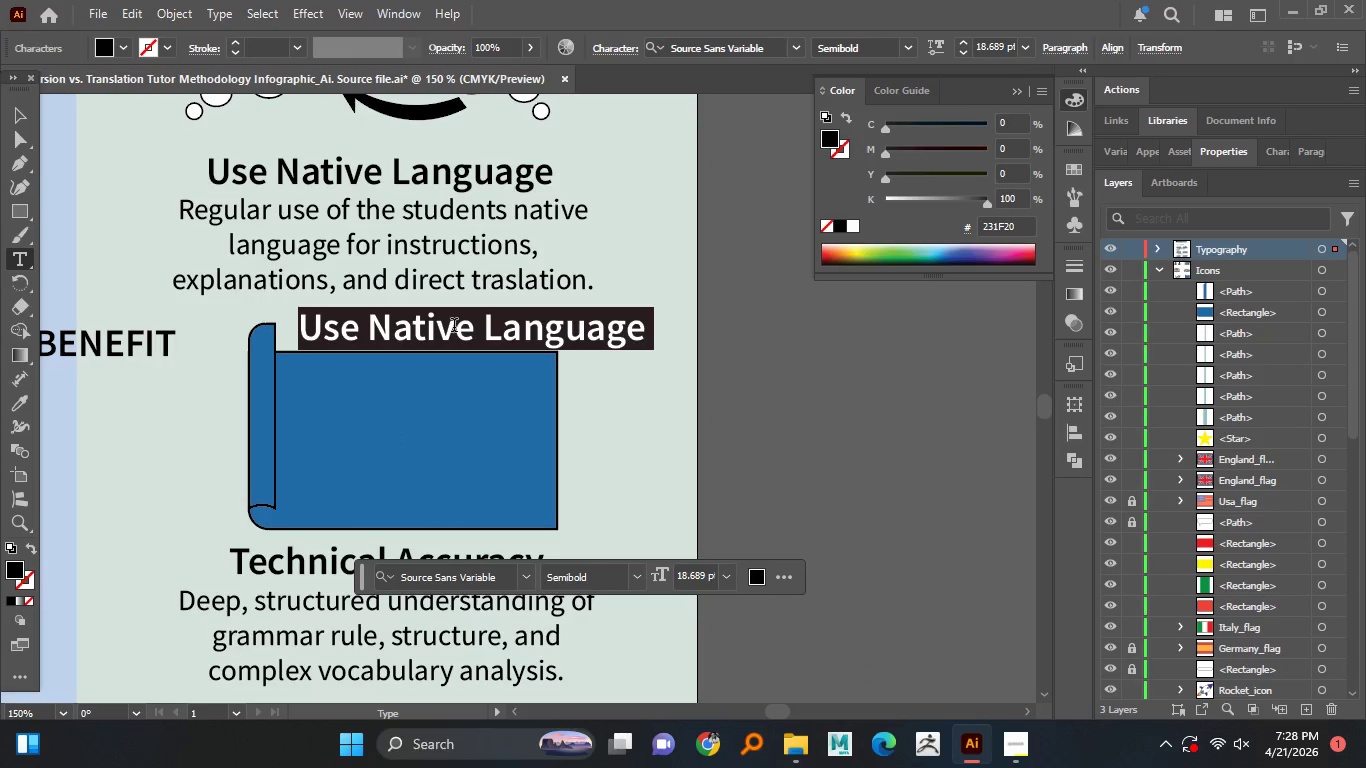 
key(Control+ControlLeft)
 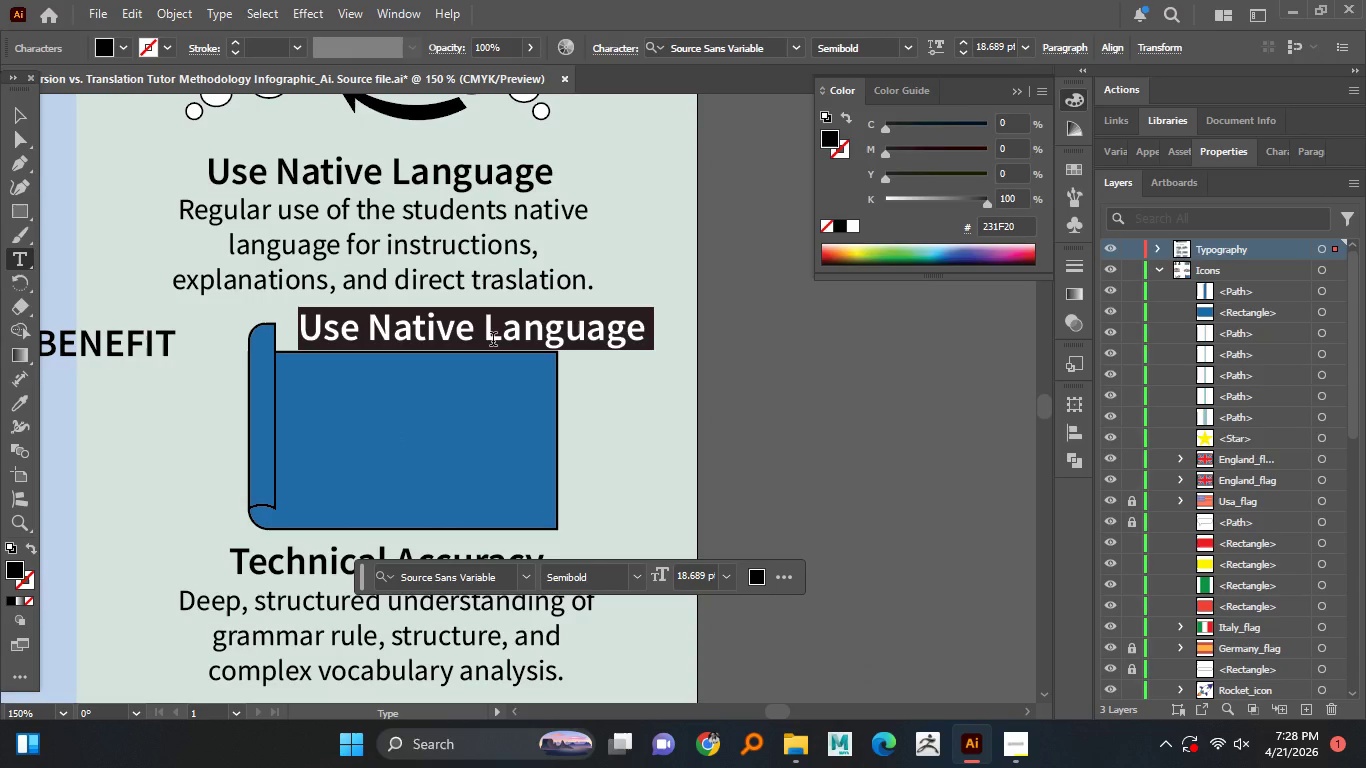 
type(Te)
 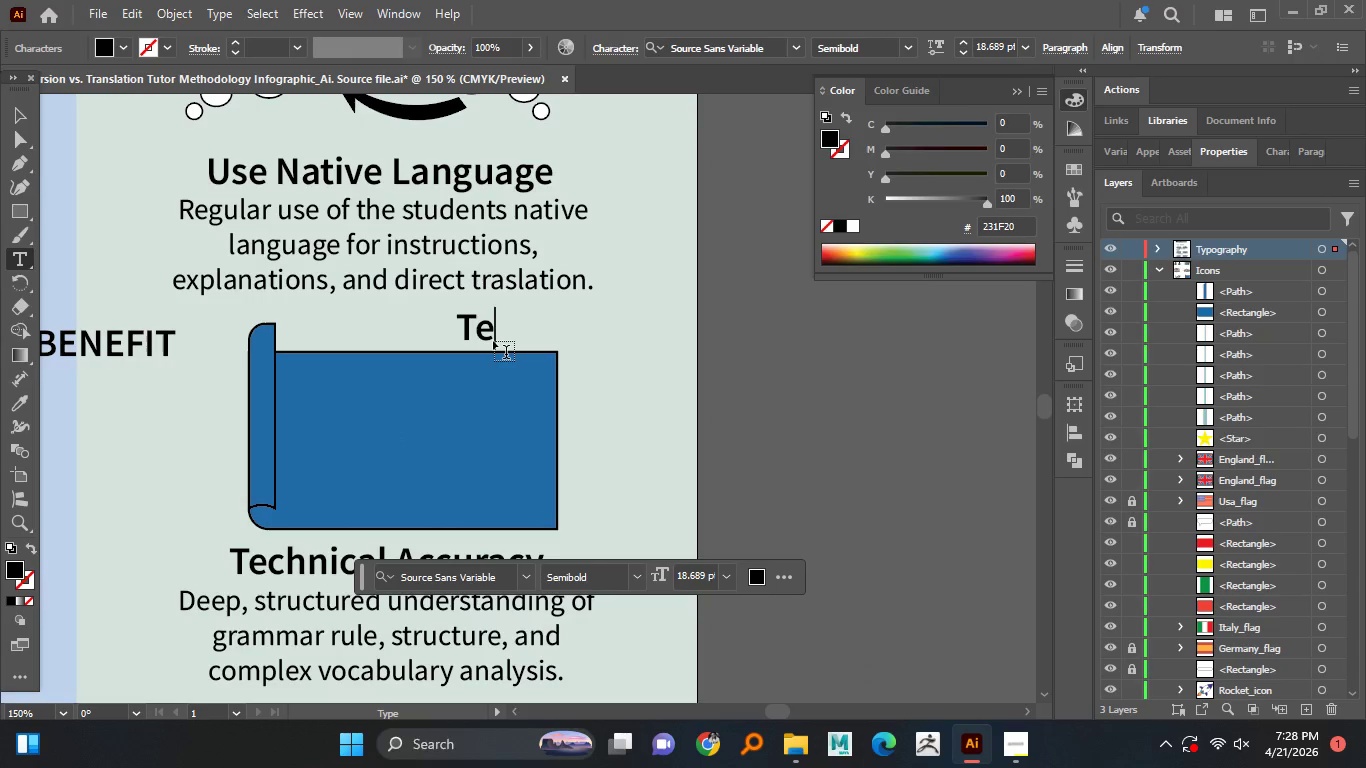 
hold_key(key=Backspace, duration=8.81)
 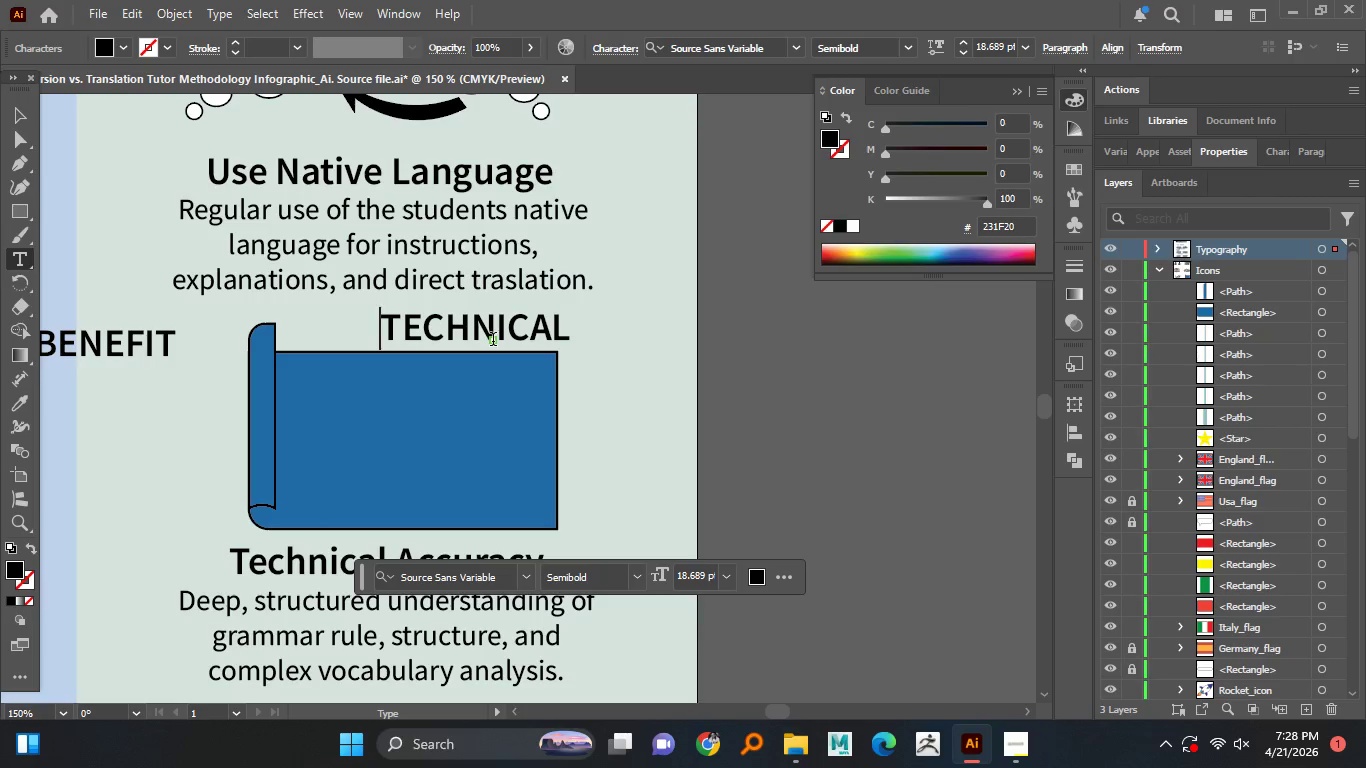 
type(TECHNICAL)
 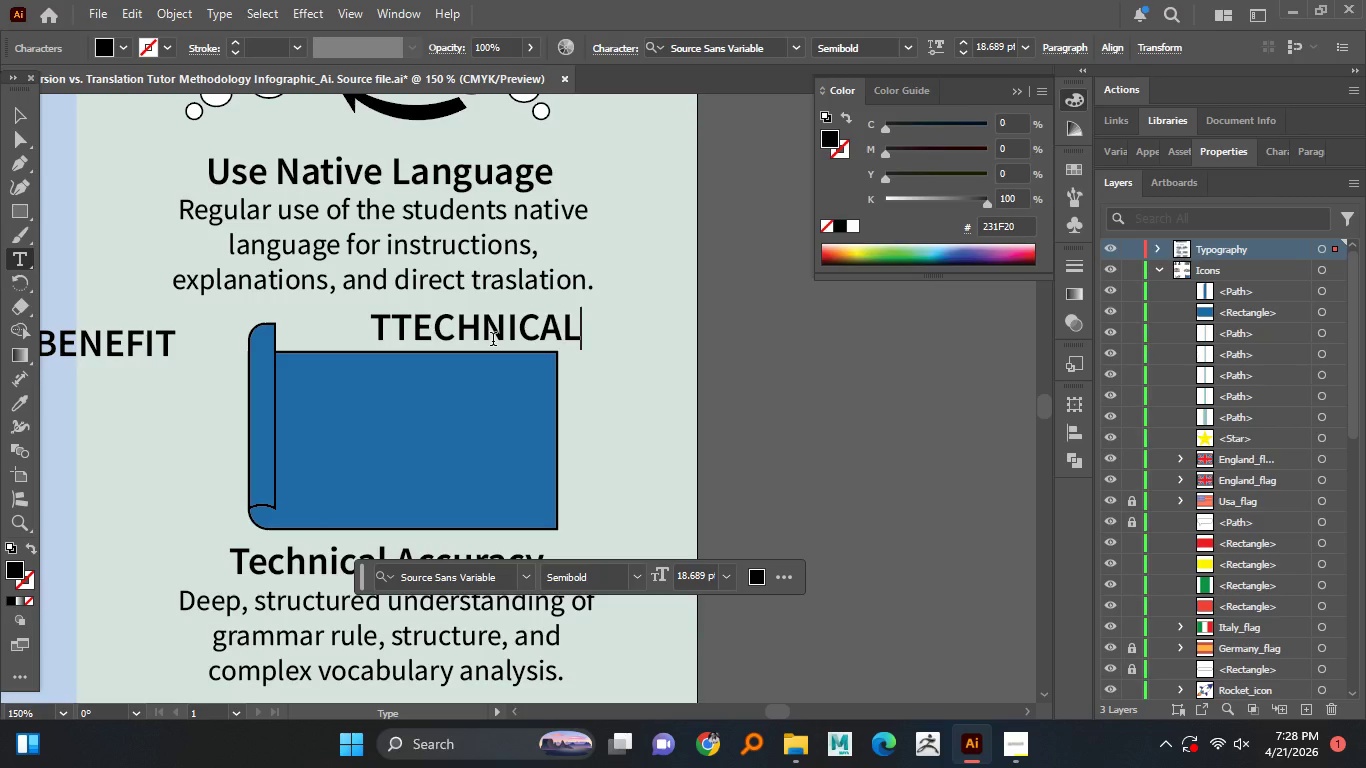 
key(ArrowLeft)
 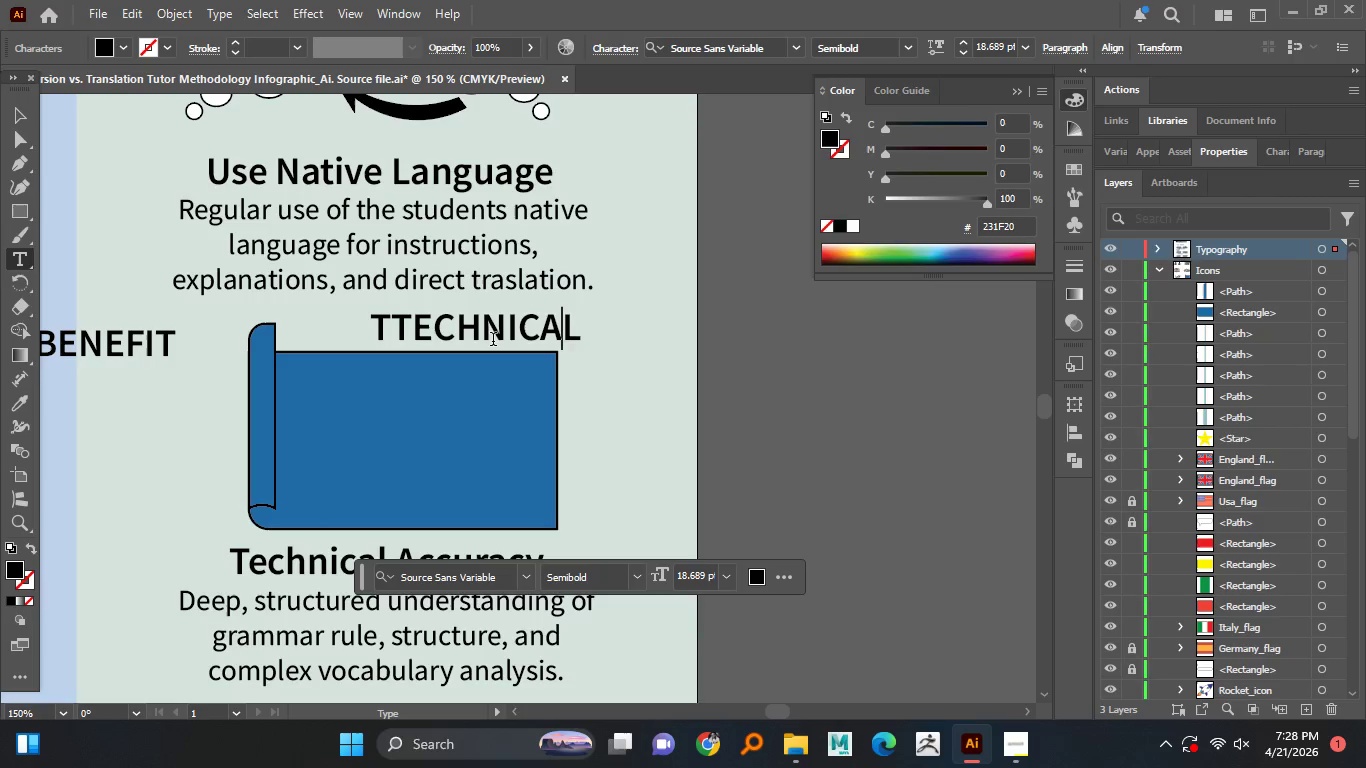 
key(ArrowLeft)
 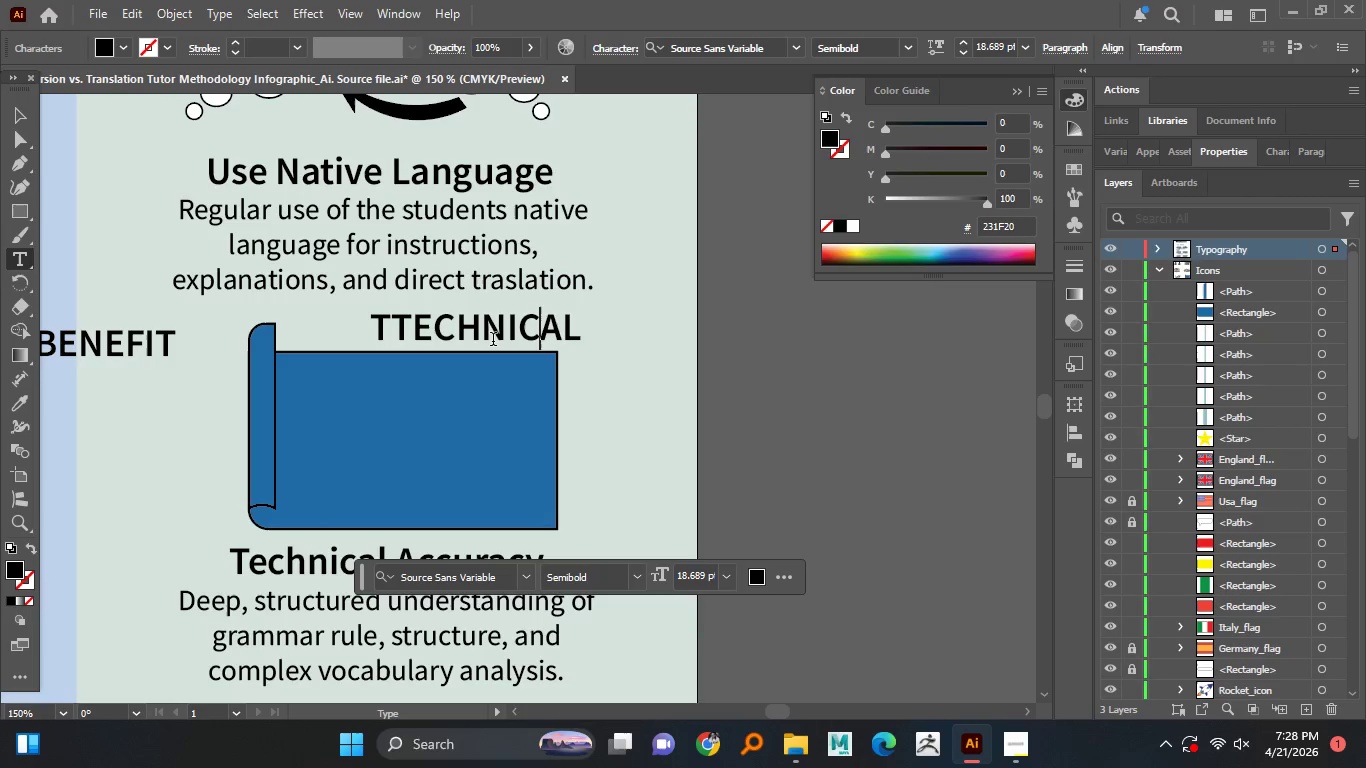 
key(ArrowLeft)
 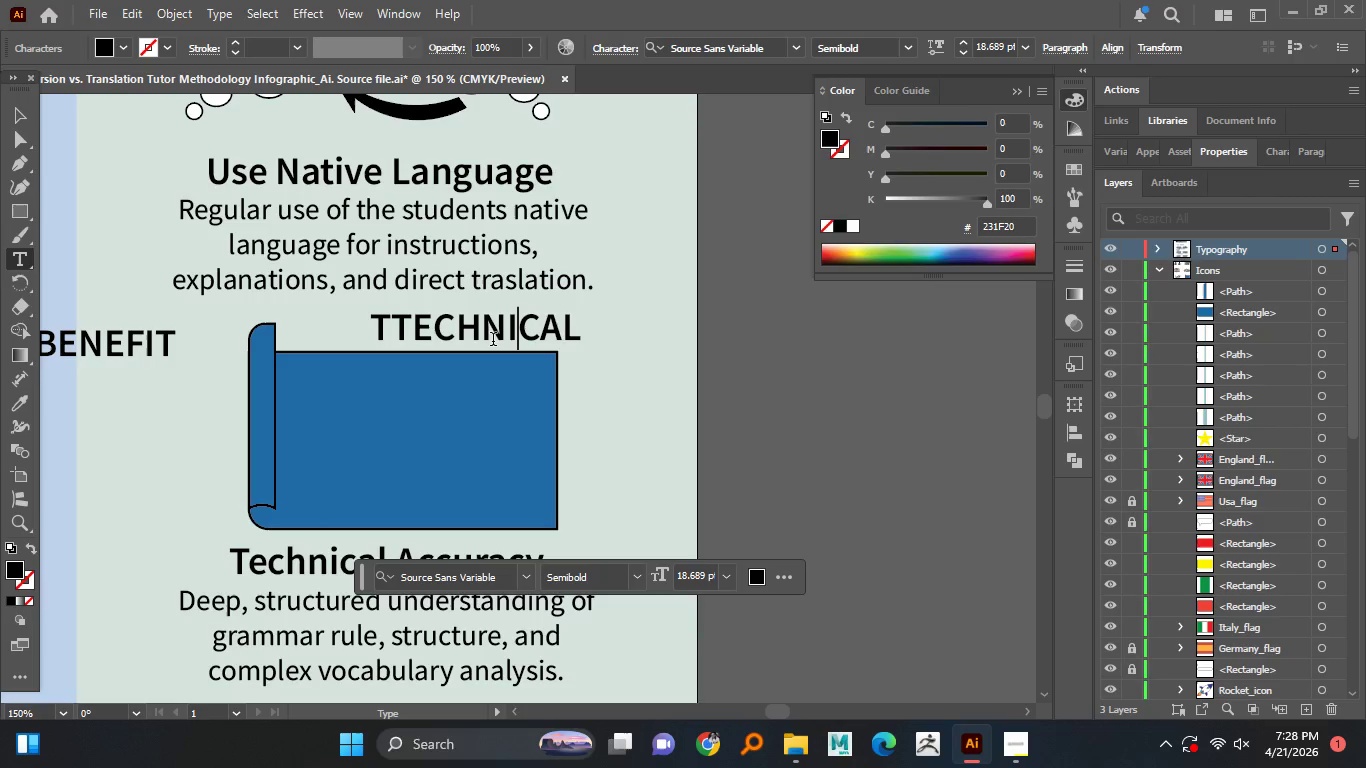 
key(ArrowLeft)
 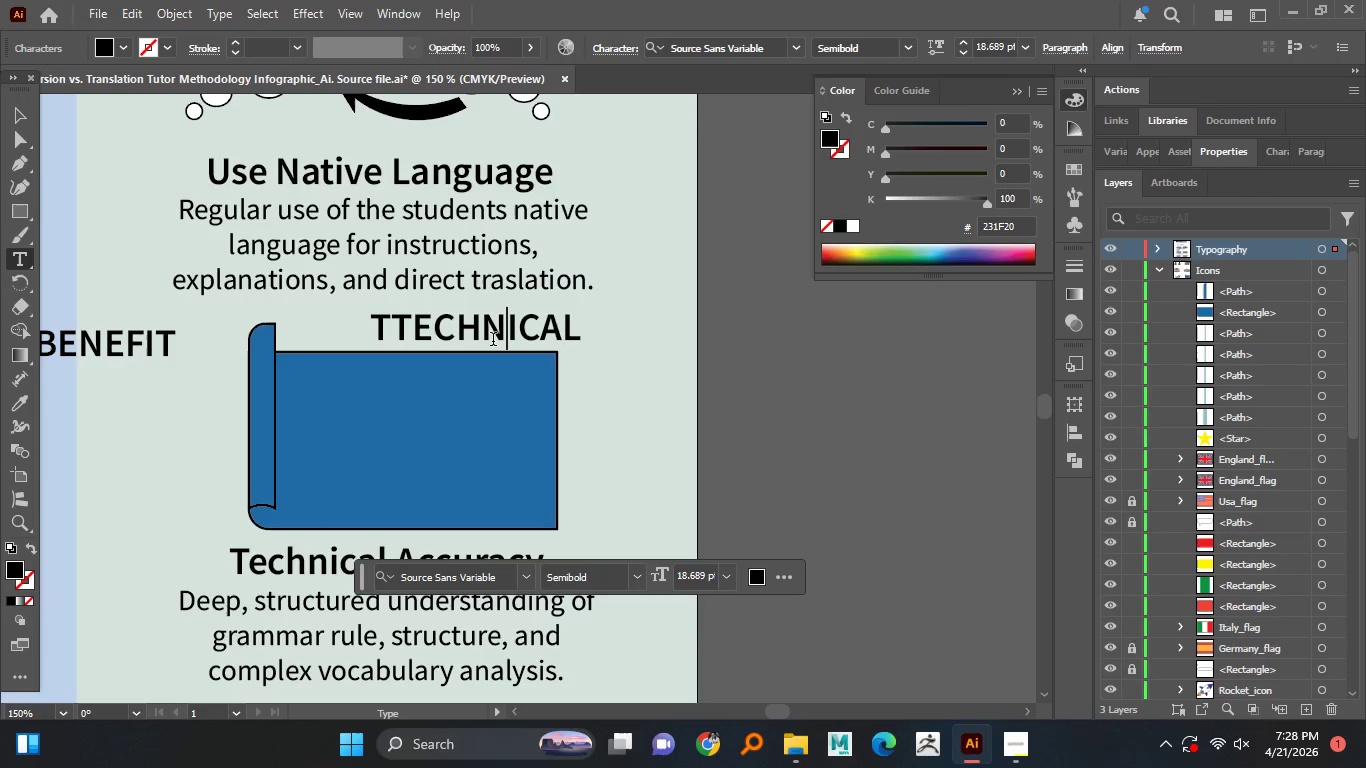 
key(ArrowLeft)
 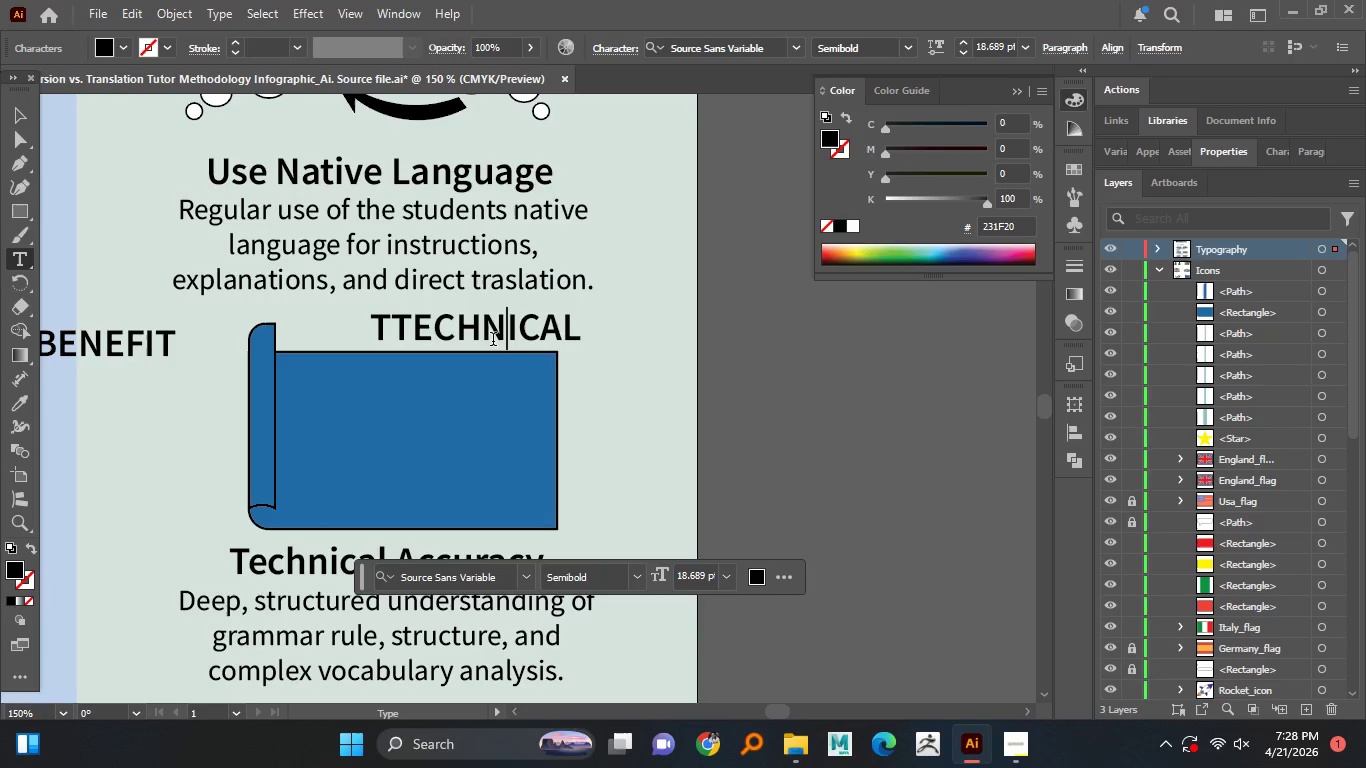 
key(ArrowLeft)
 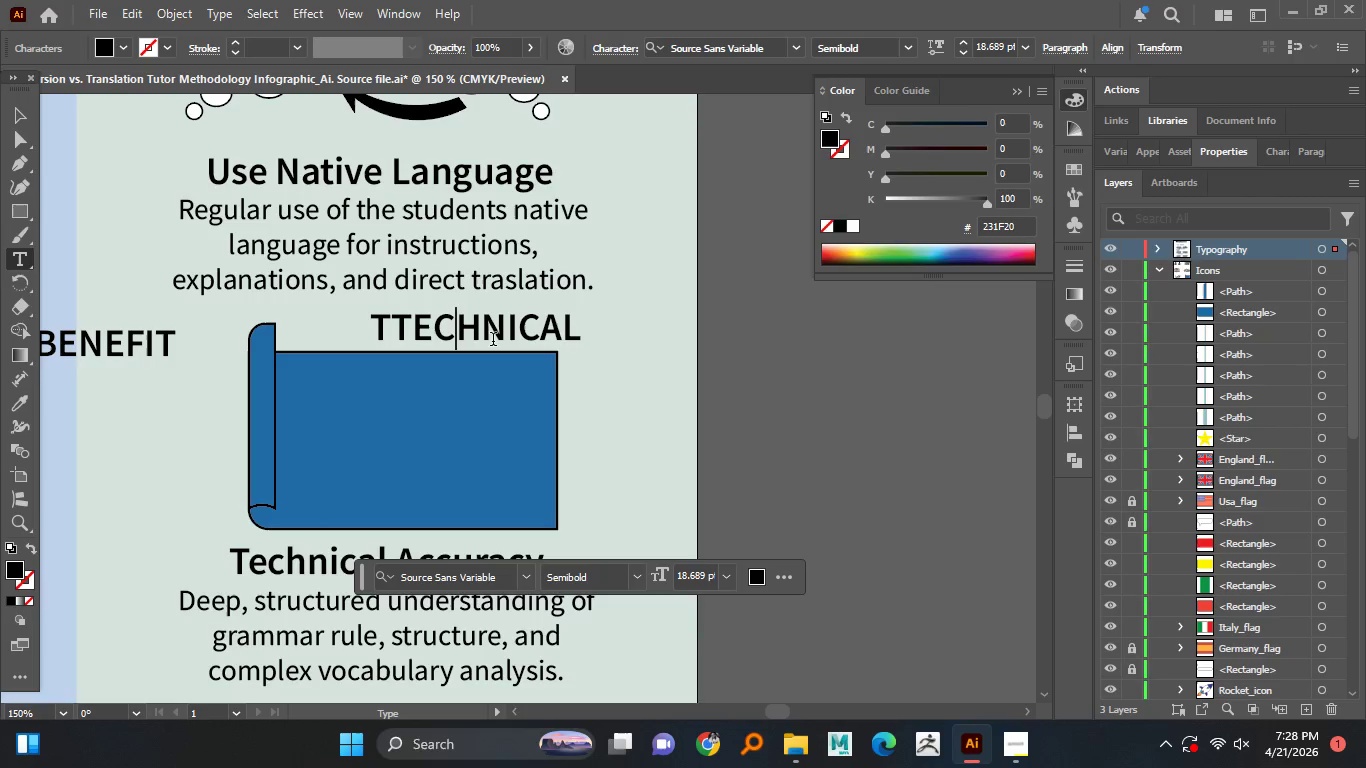 
key(ArrowLeft)
 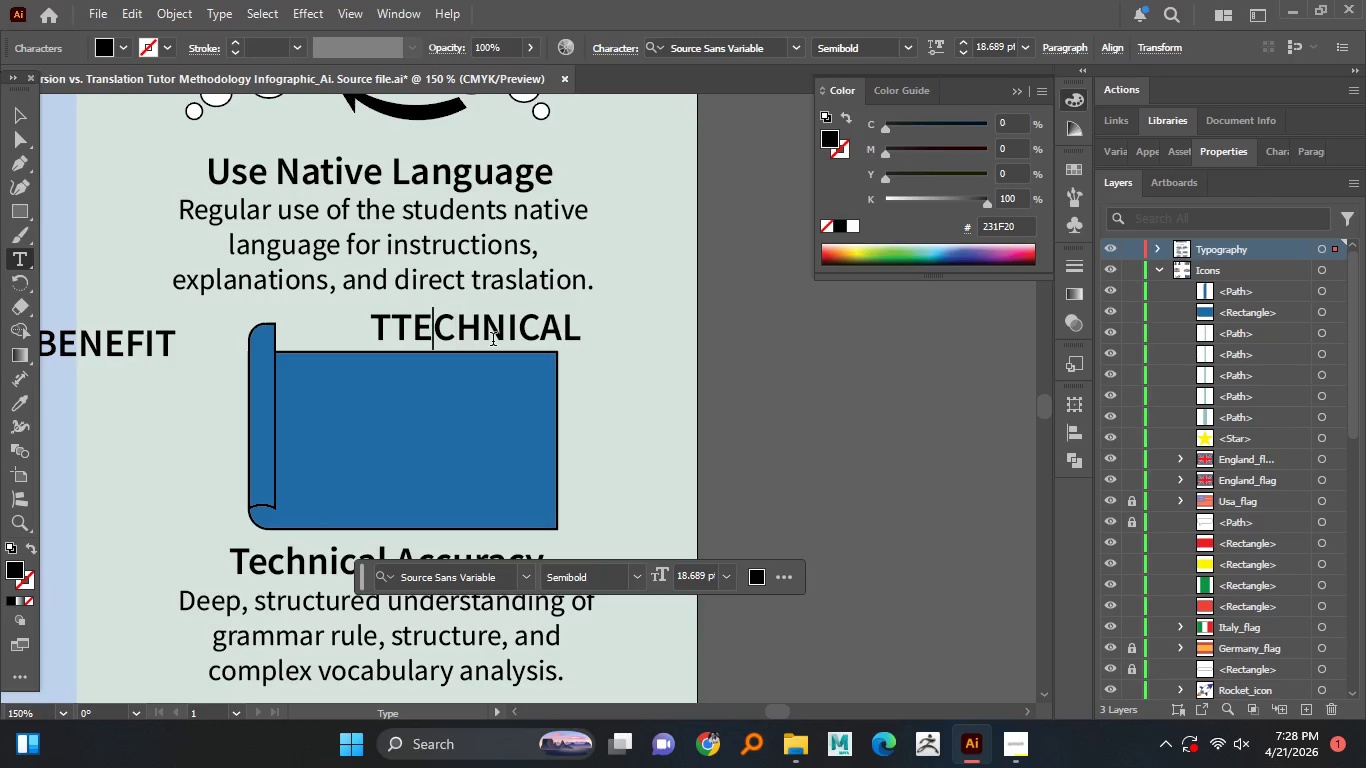 
key(ArrowLeft)
 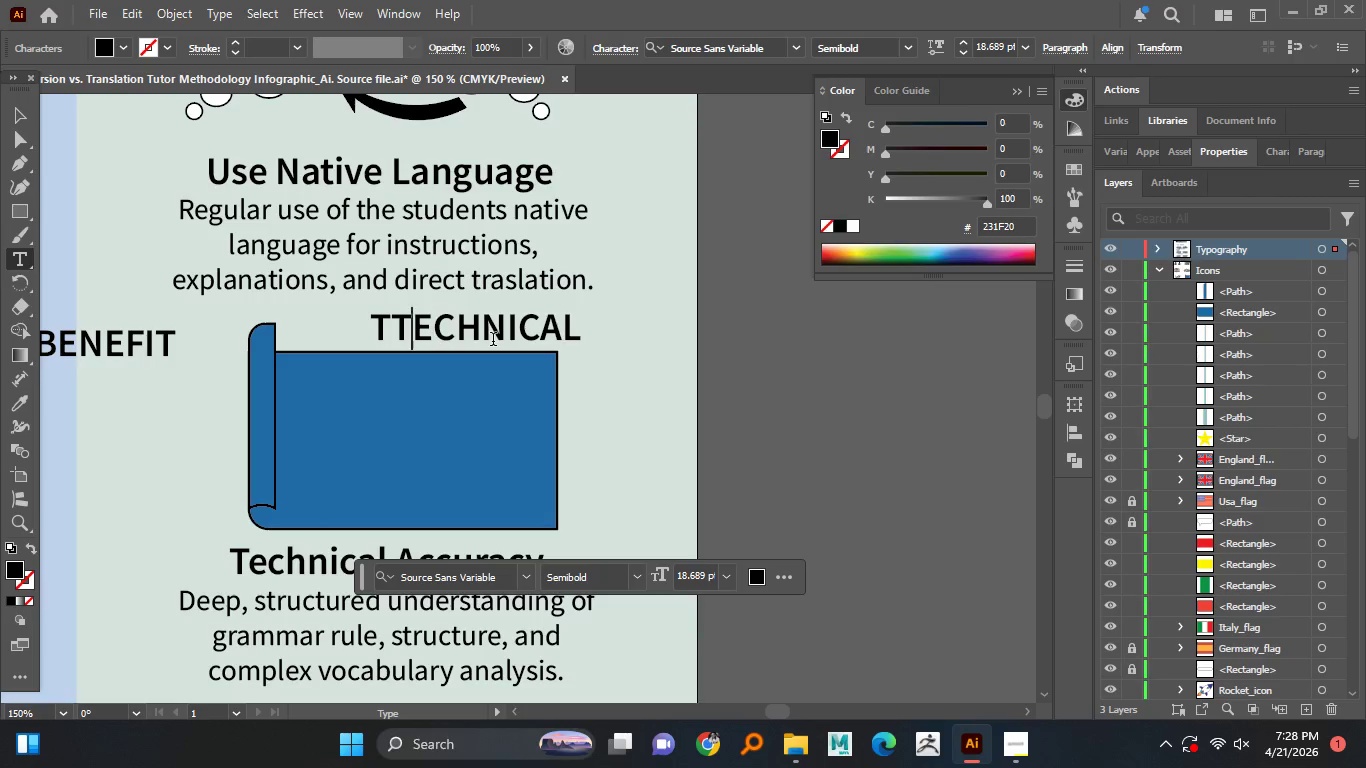 
key(ArrowLeft)
 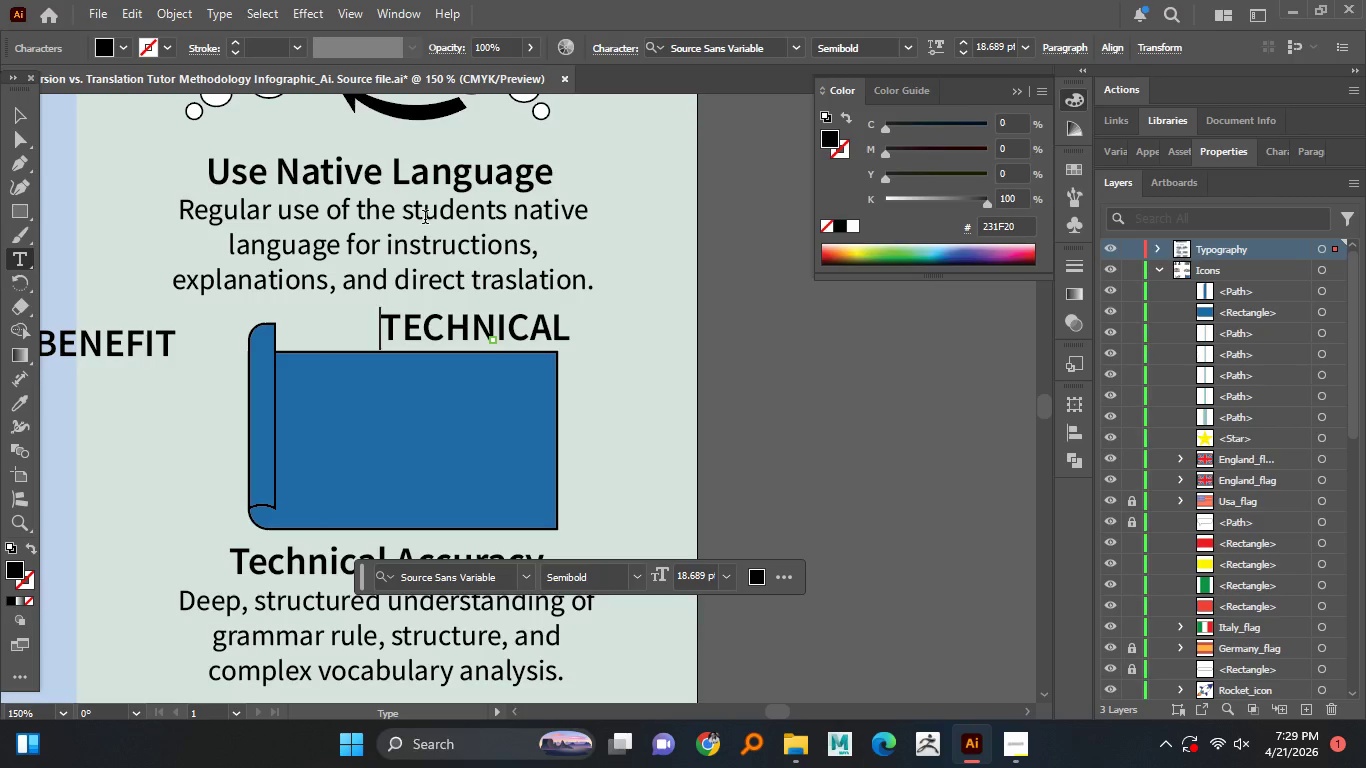 
left_click([563, 329])
 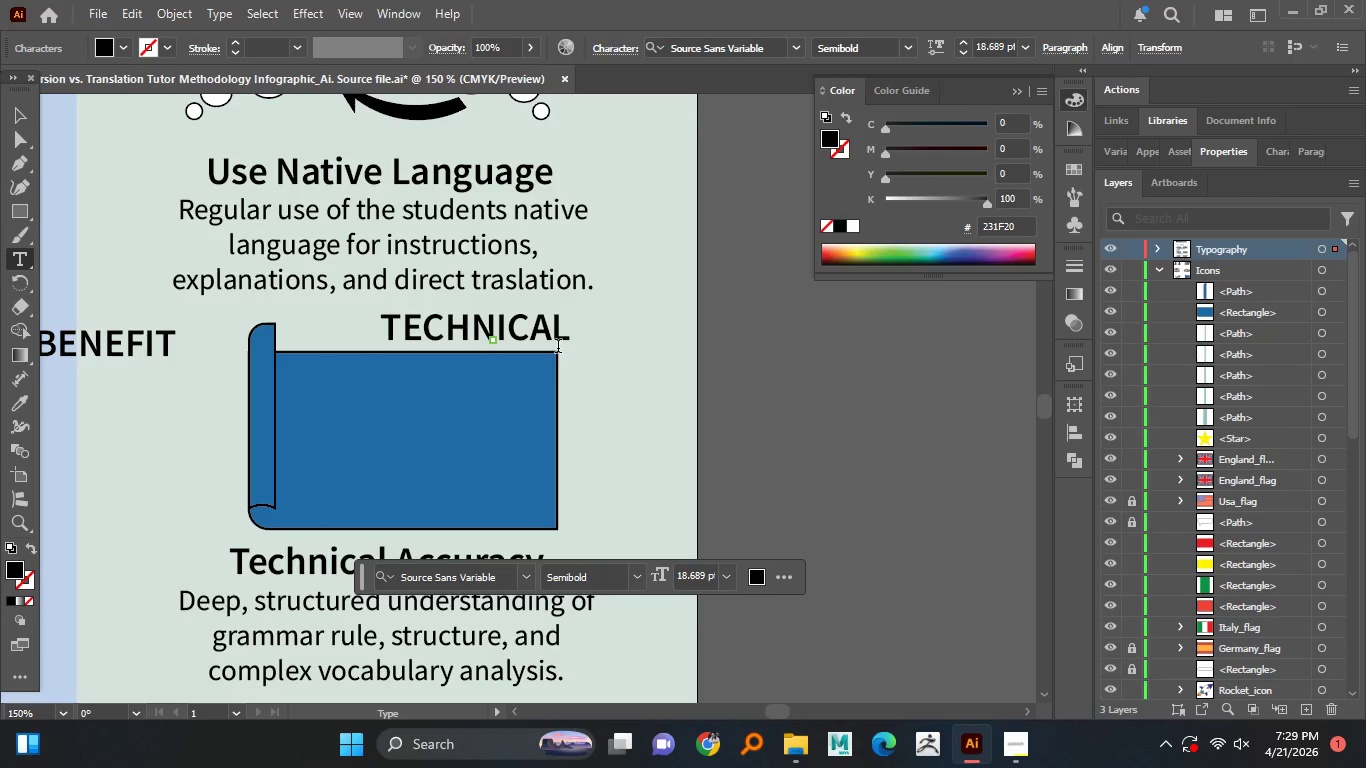 
type( ACCURACY)
 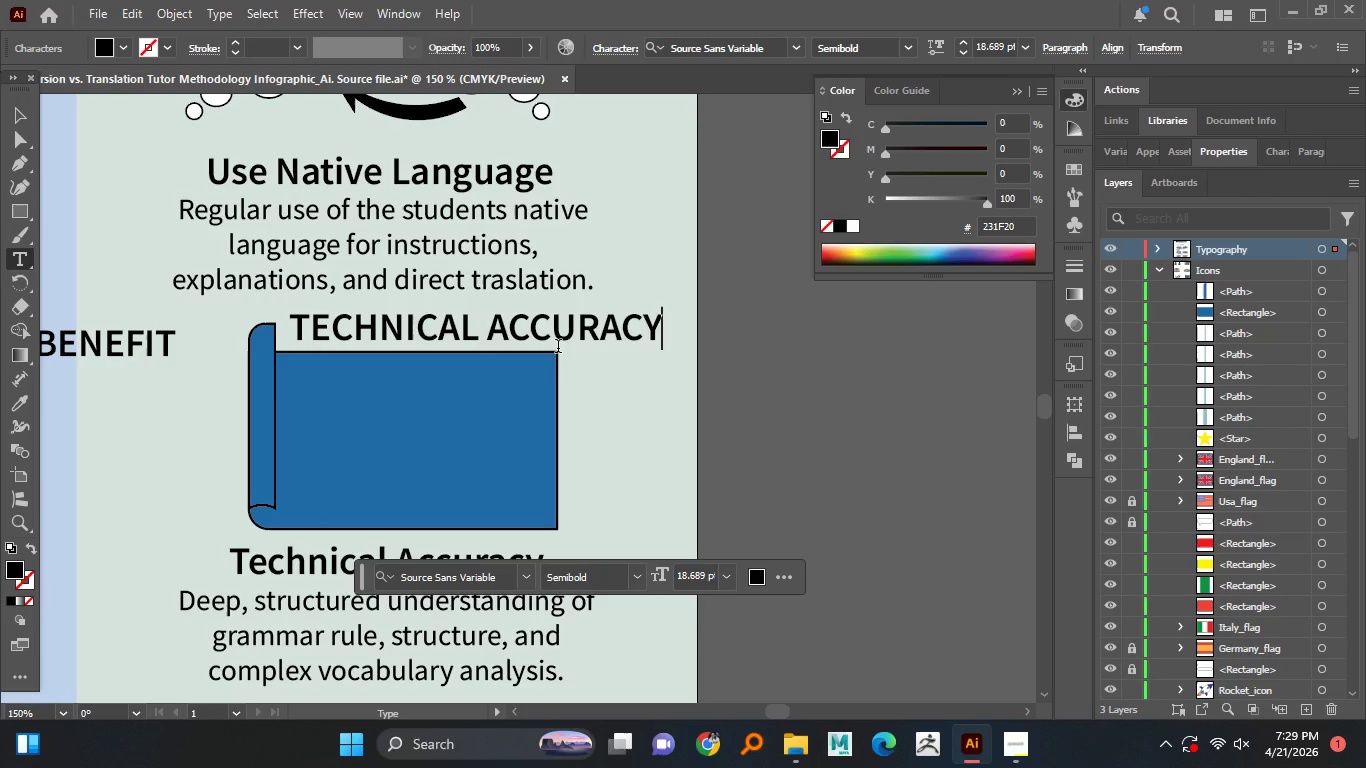 
left_click([18, 114])
 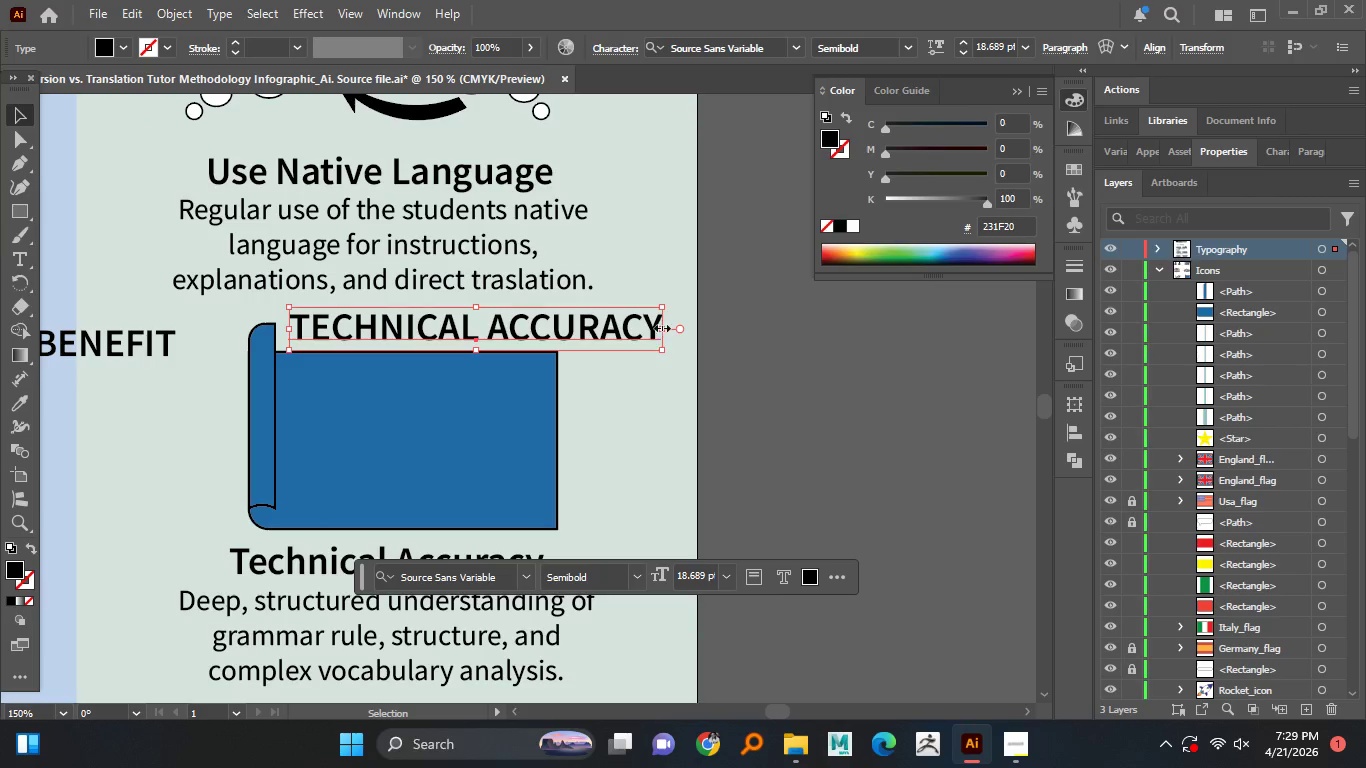 
left_click_drag(start_coordinate=[660, 329], to_coordinate=[593, 329])
 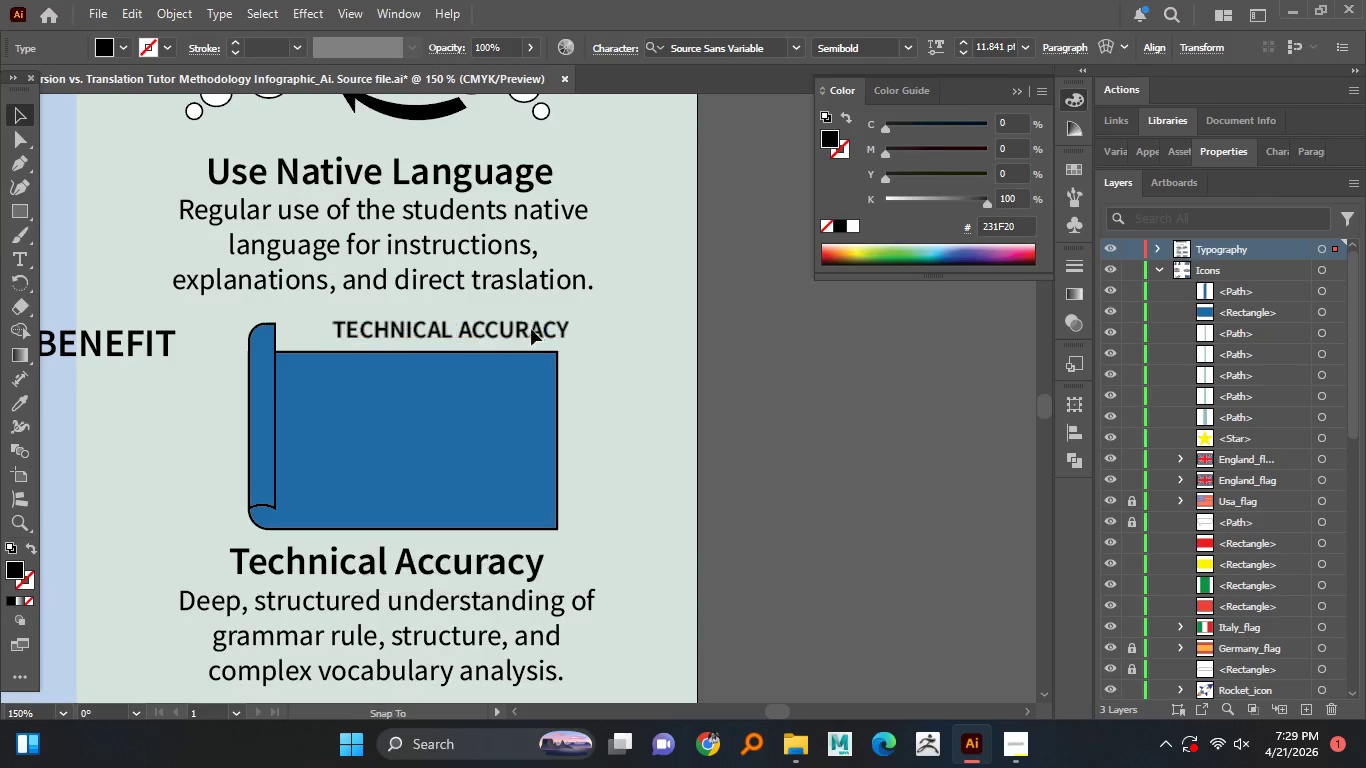 
hold_key(key=AltLeft, duration=1.25)
 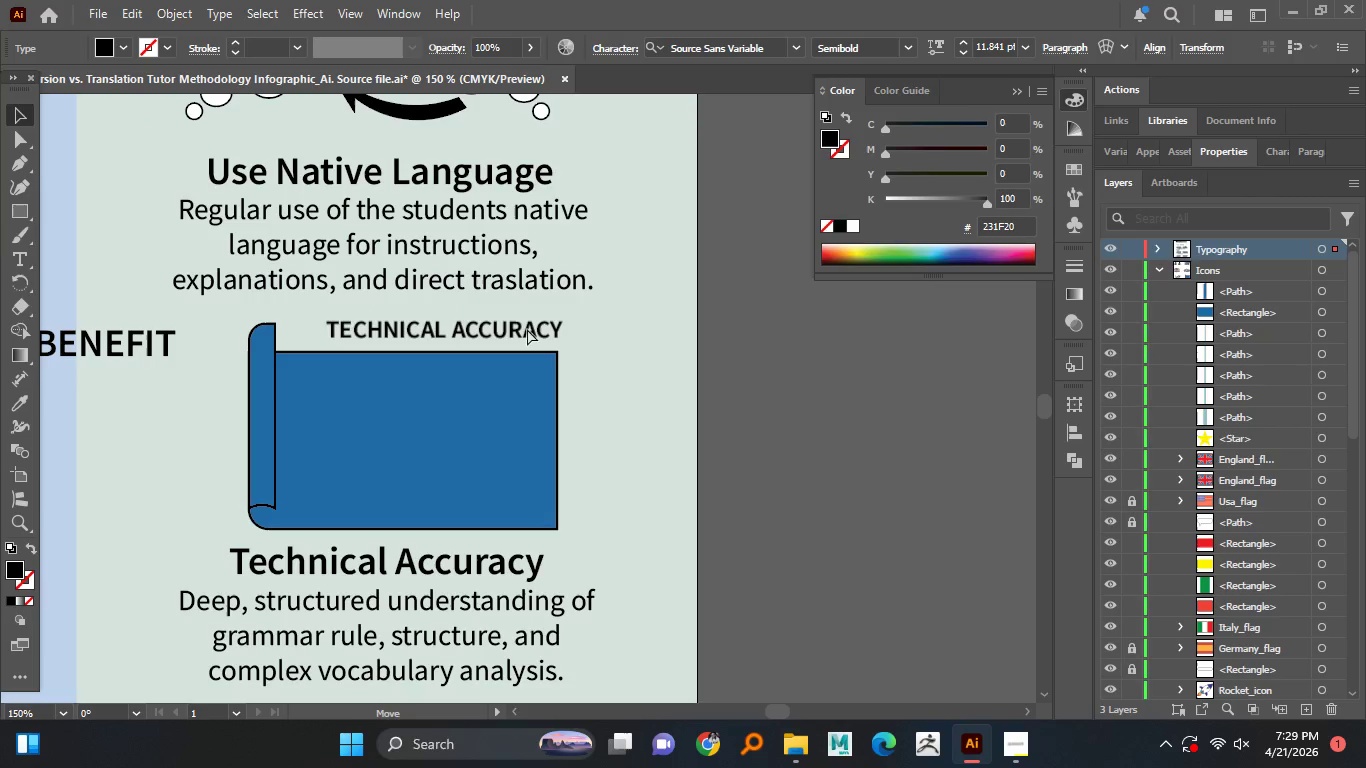 
hold_key(key=ShiftLeft, duration=0.91)
 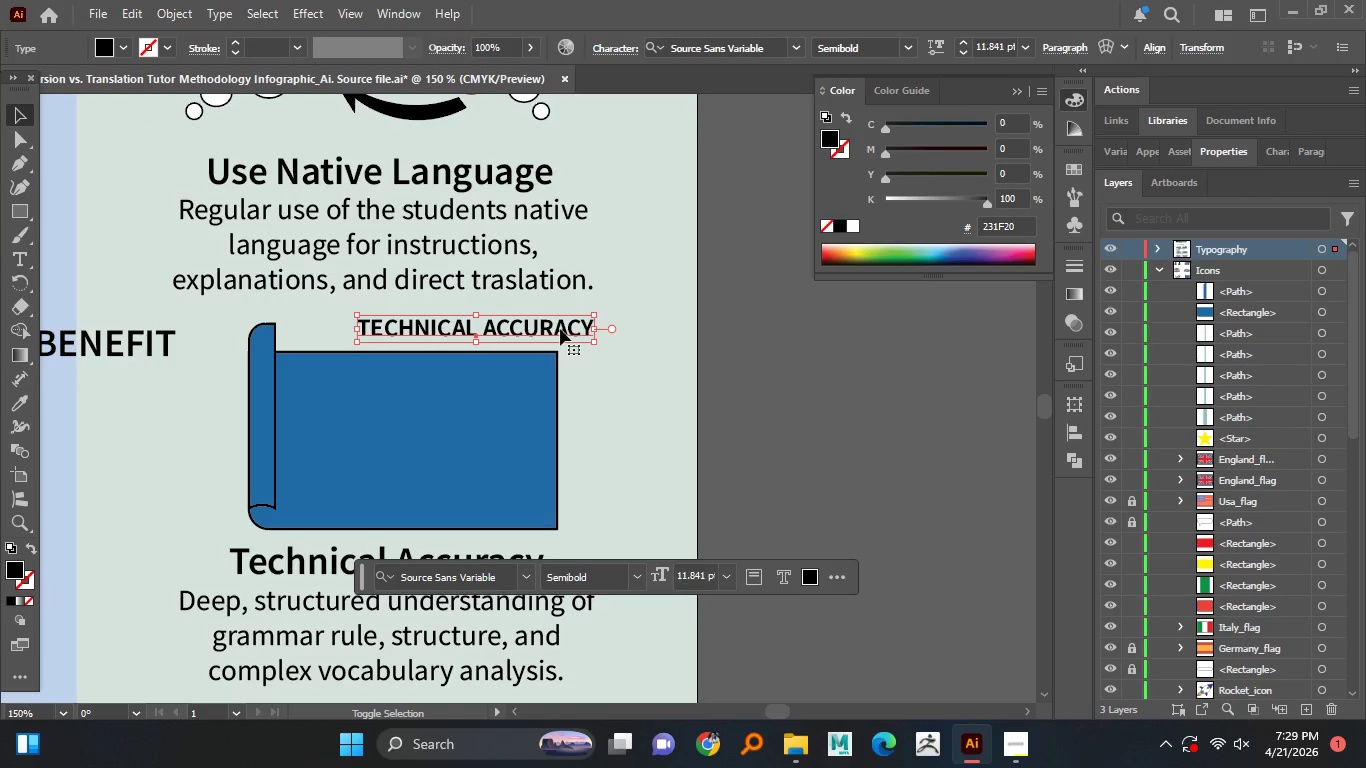 
left_click_drag(start_coordinate=[560, 329], to_coordinate=[499, 336])
 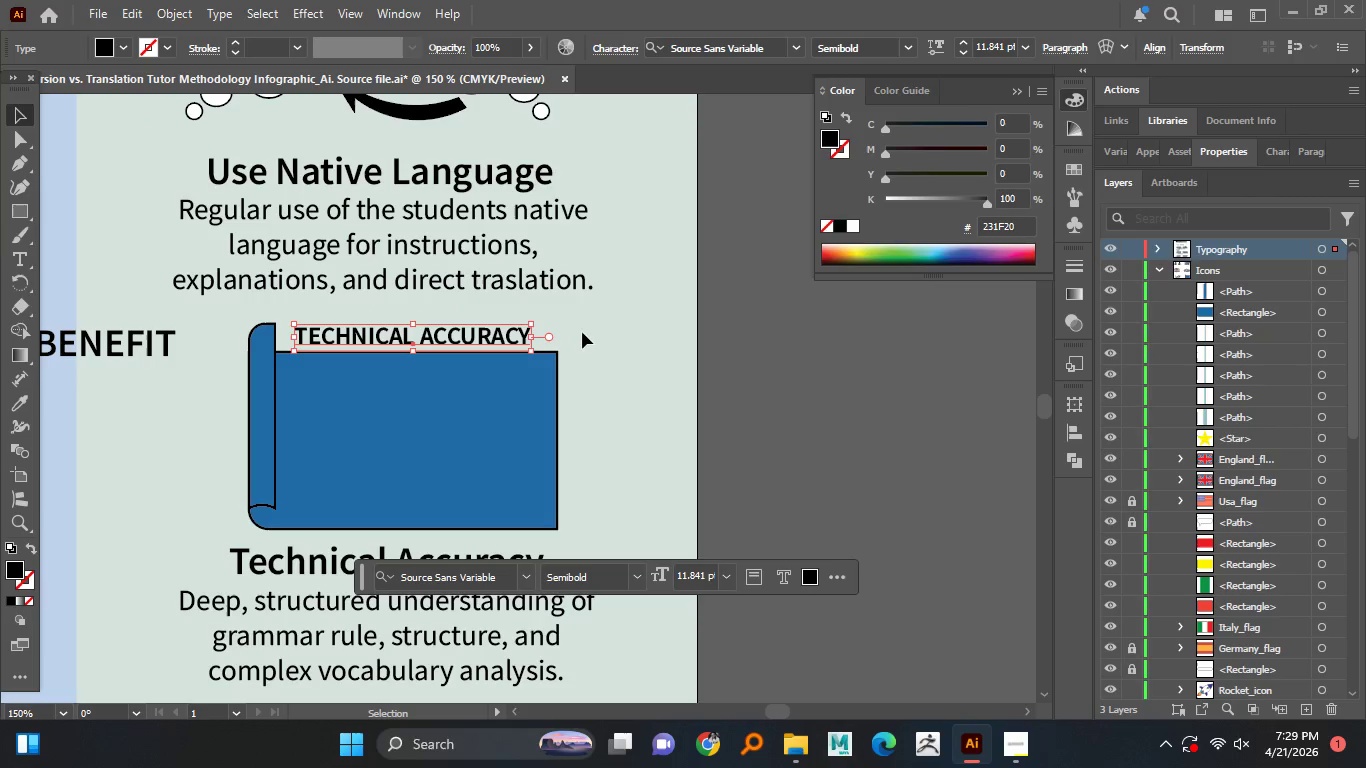 
left_click([582, 332])
 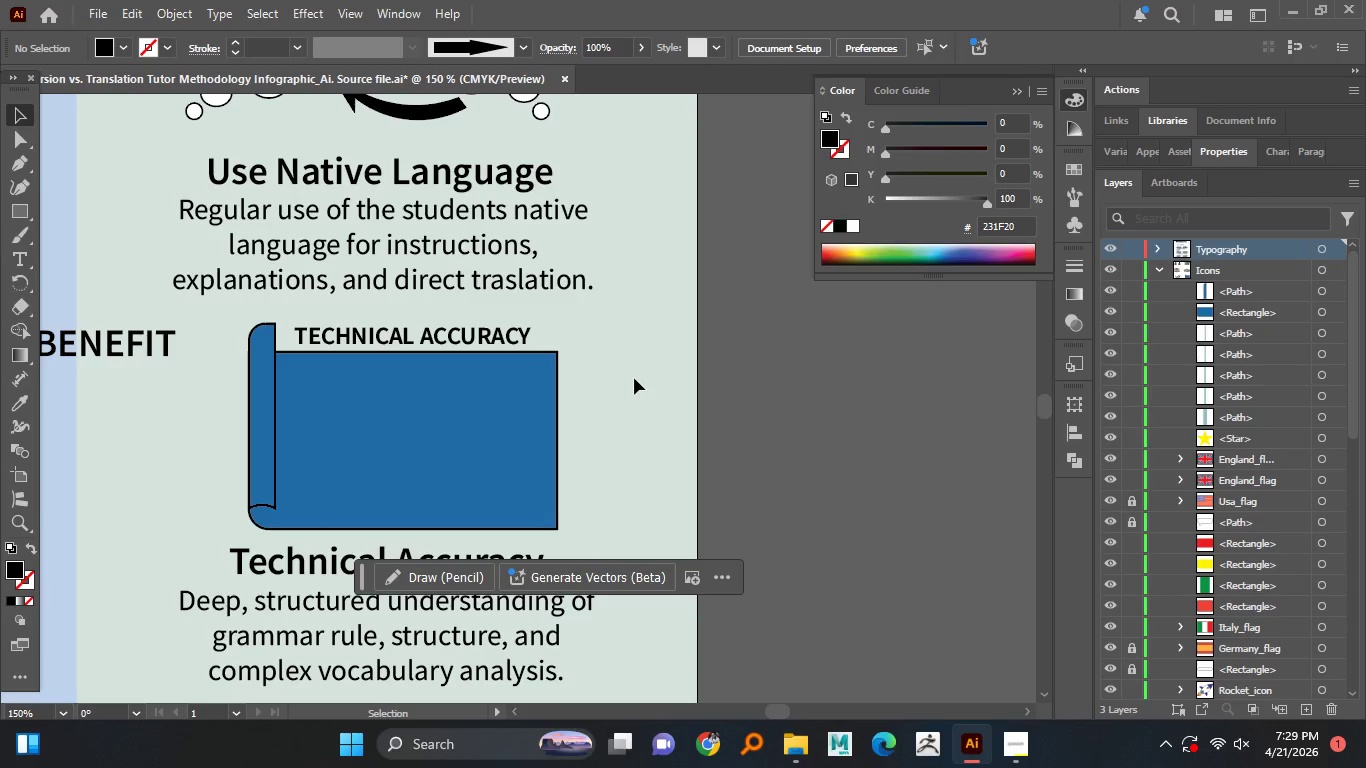 
wait(12.94)
 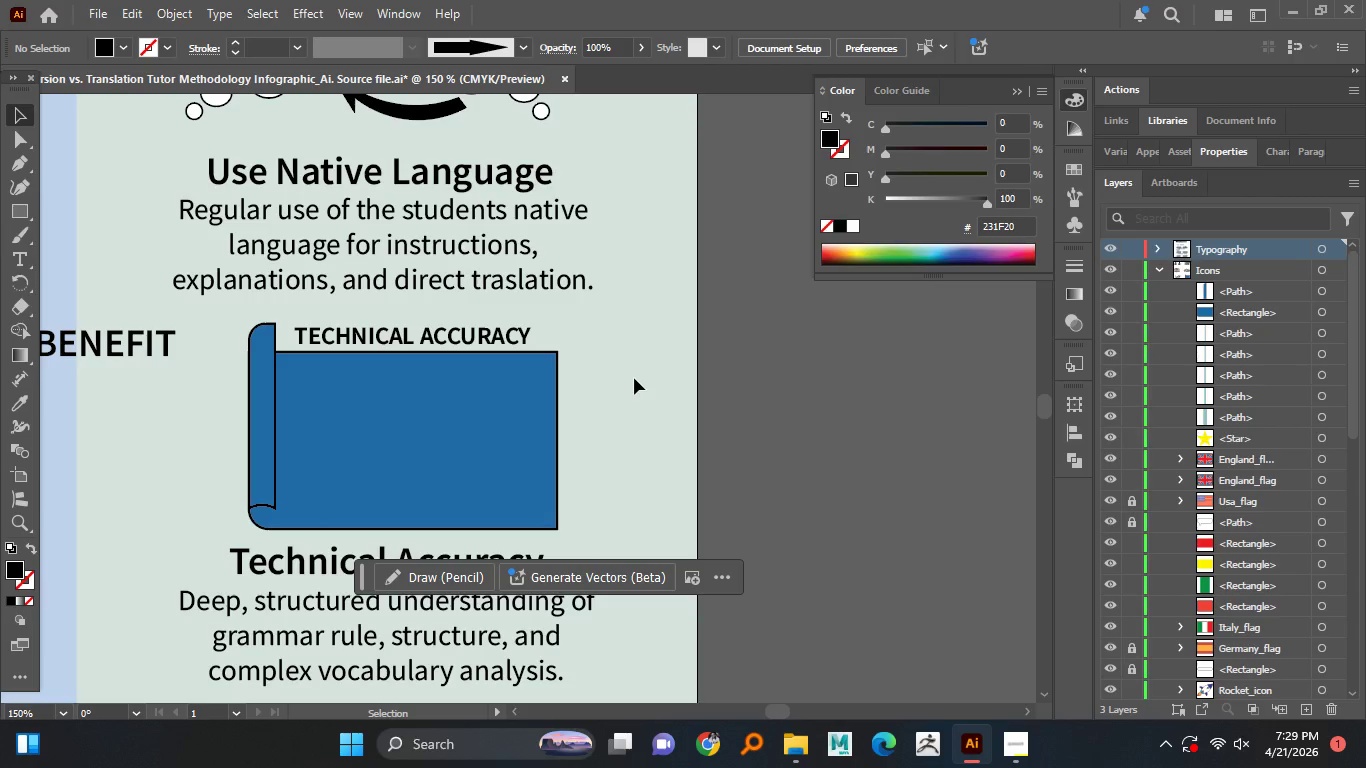 
right_click([12, 217])
 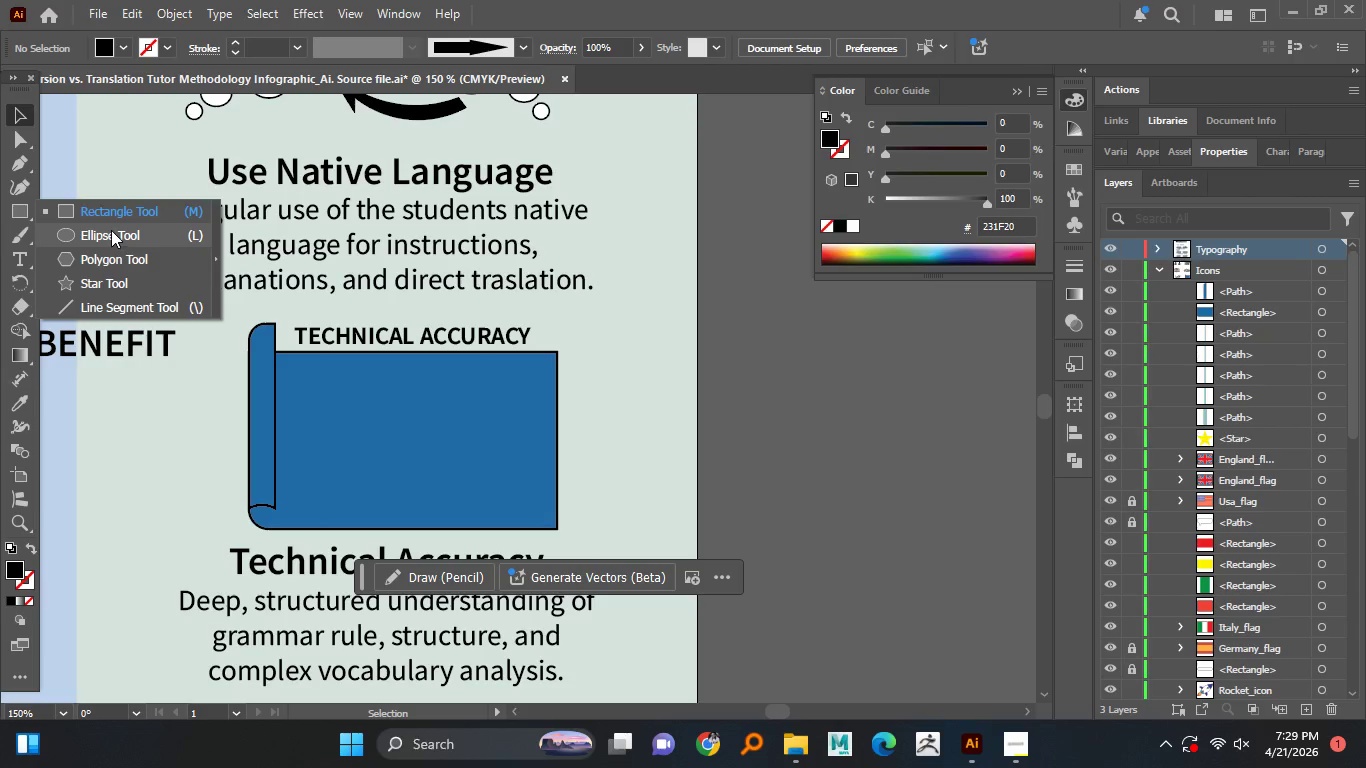 
left_click([111, 230])
 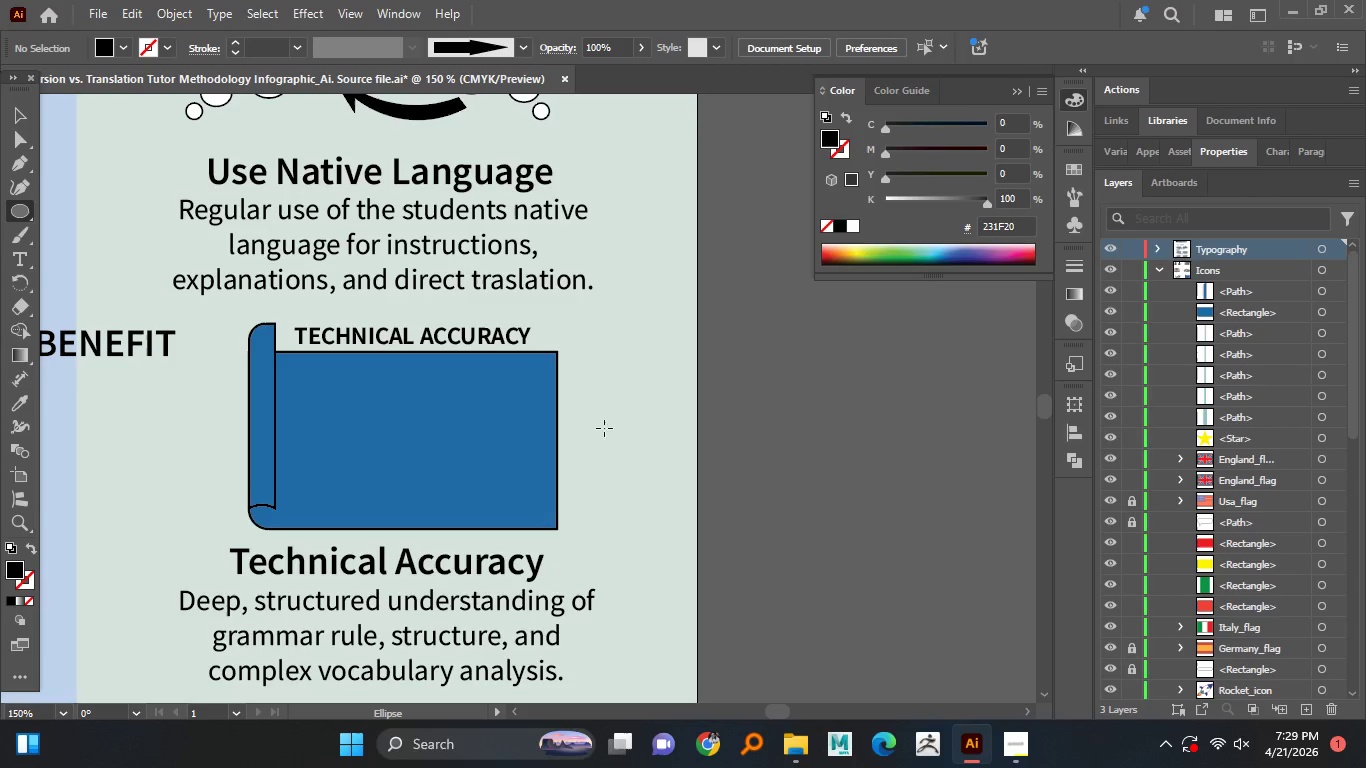 
hold_key(key=ShiftLeft, duration=1.51)
left_click_drag(start_coordinate=[606, 407], to_coordinate=[635, 529])
 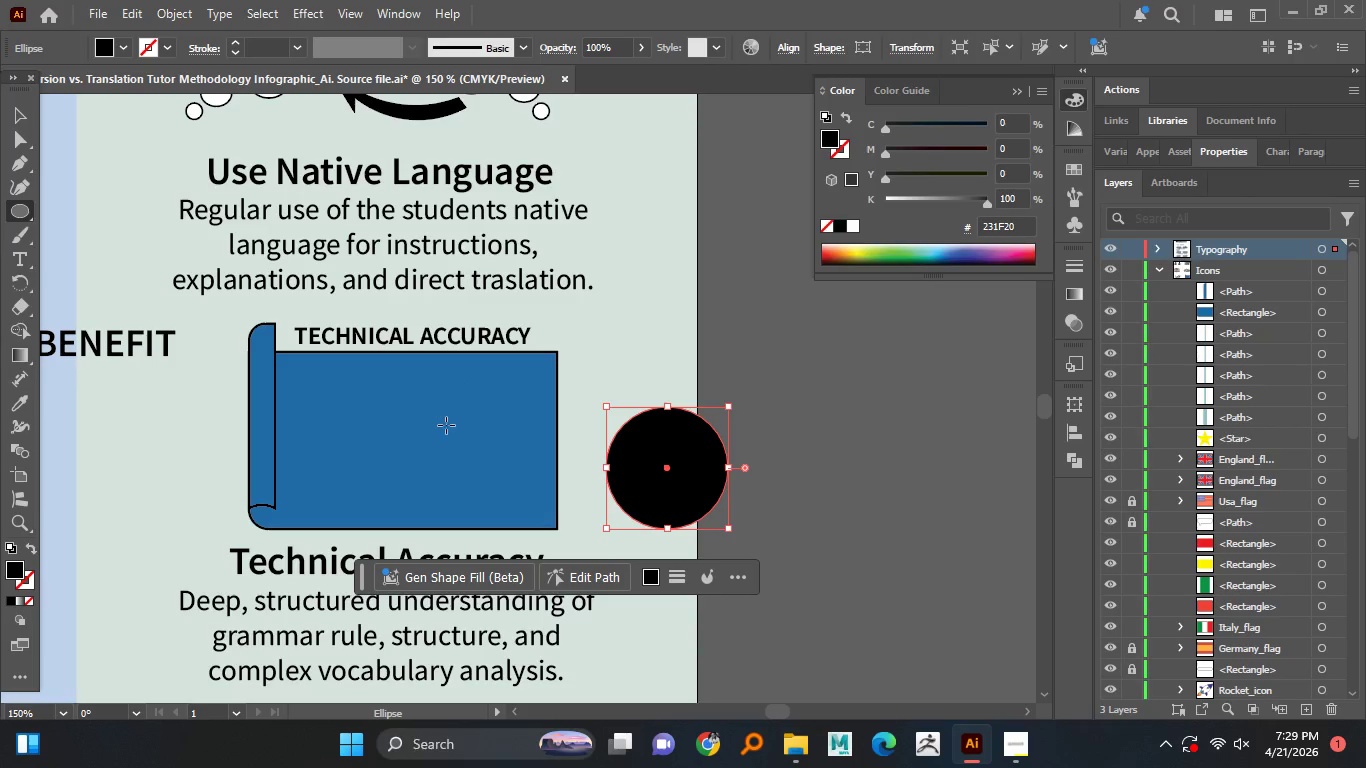 
hold_key(key=ShiftLeft, duration=1.5)
 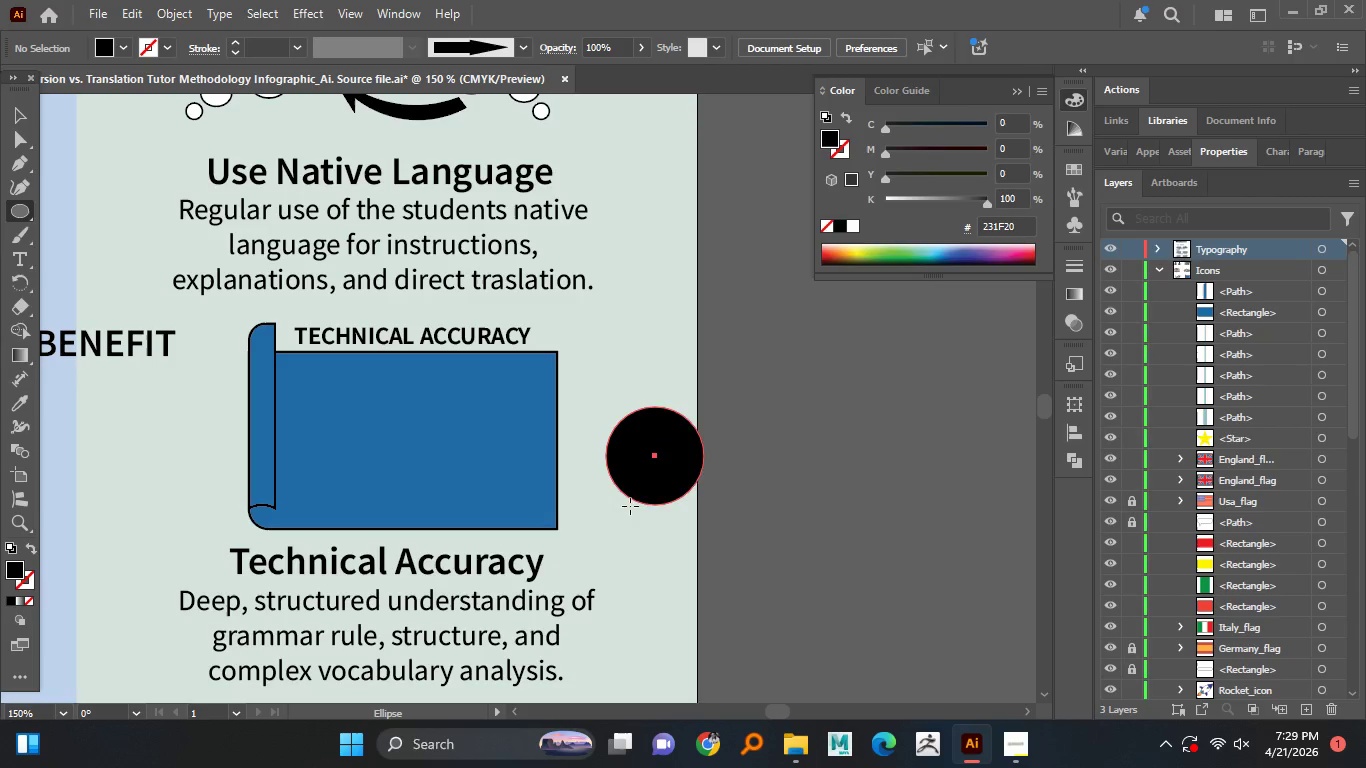 
hold_key(key=ShiftLeft, duration=1.5)
 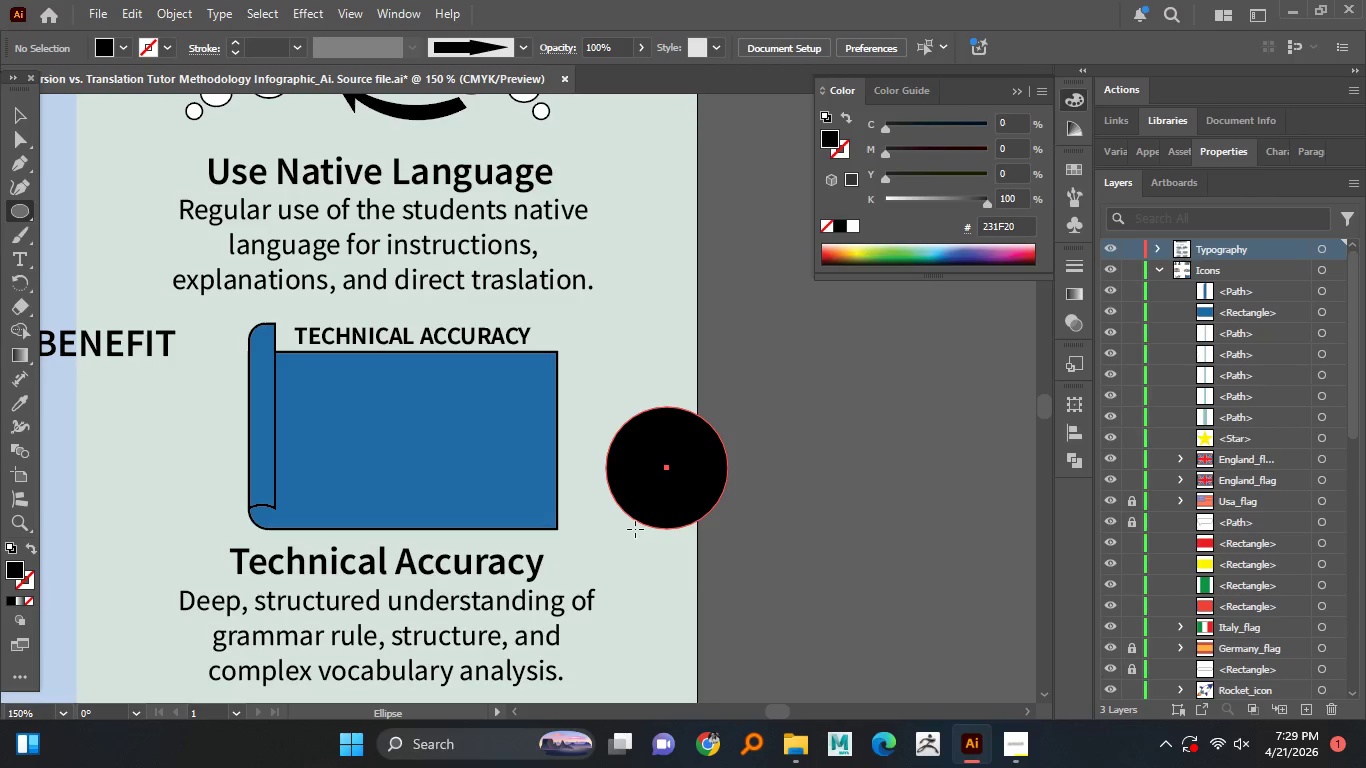 
hold_key(key=ShiftLeft, duration=0.75)
 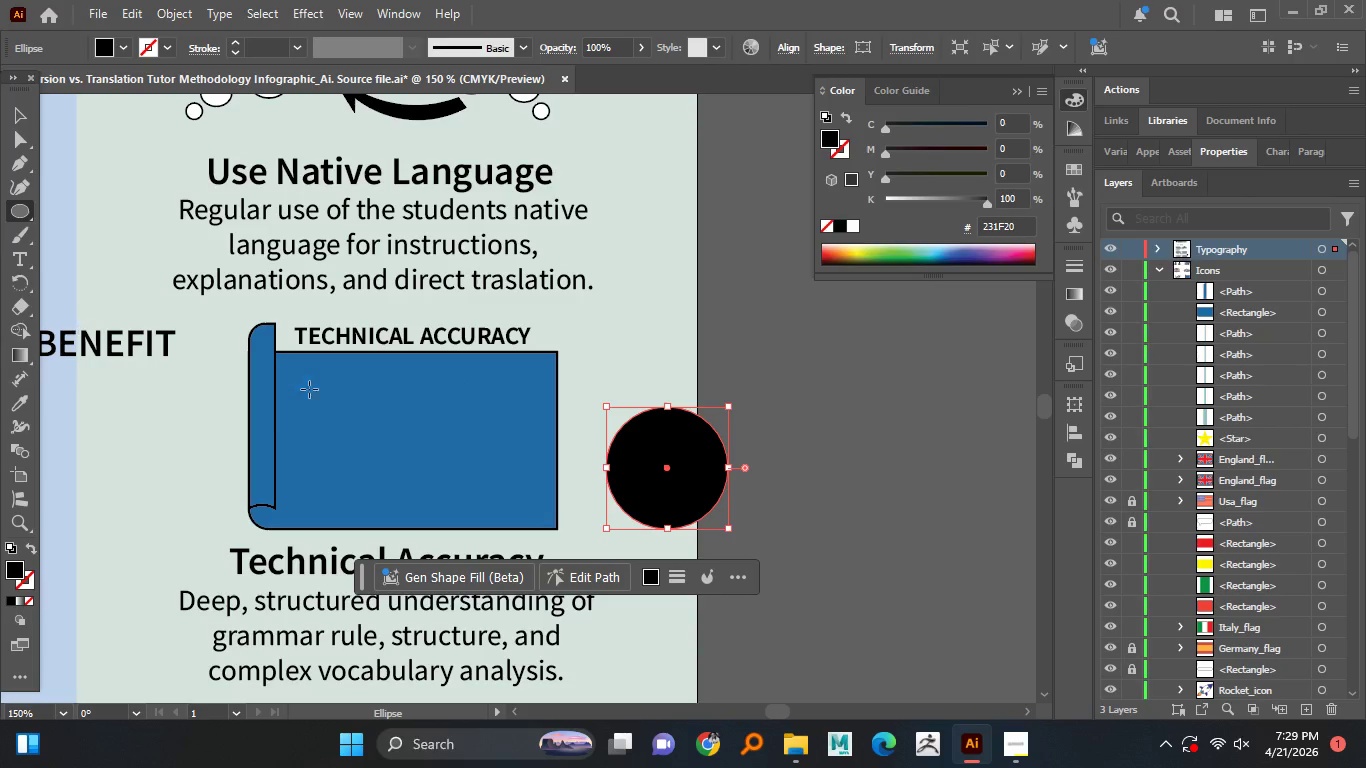 
hold_key(key=ShiftLeft, duration=0.81)
left_click_drag(start_coordinate=[763, 446], to_coordinate=[803, 524])
 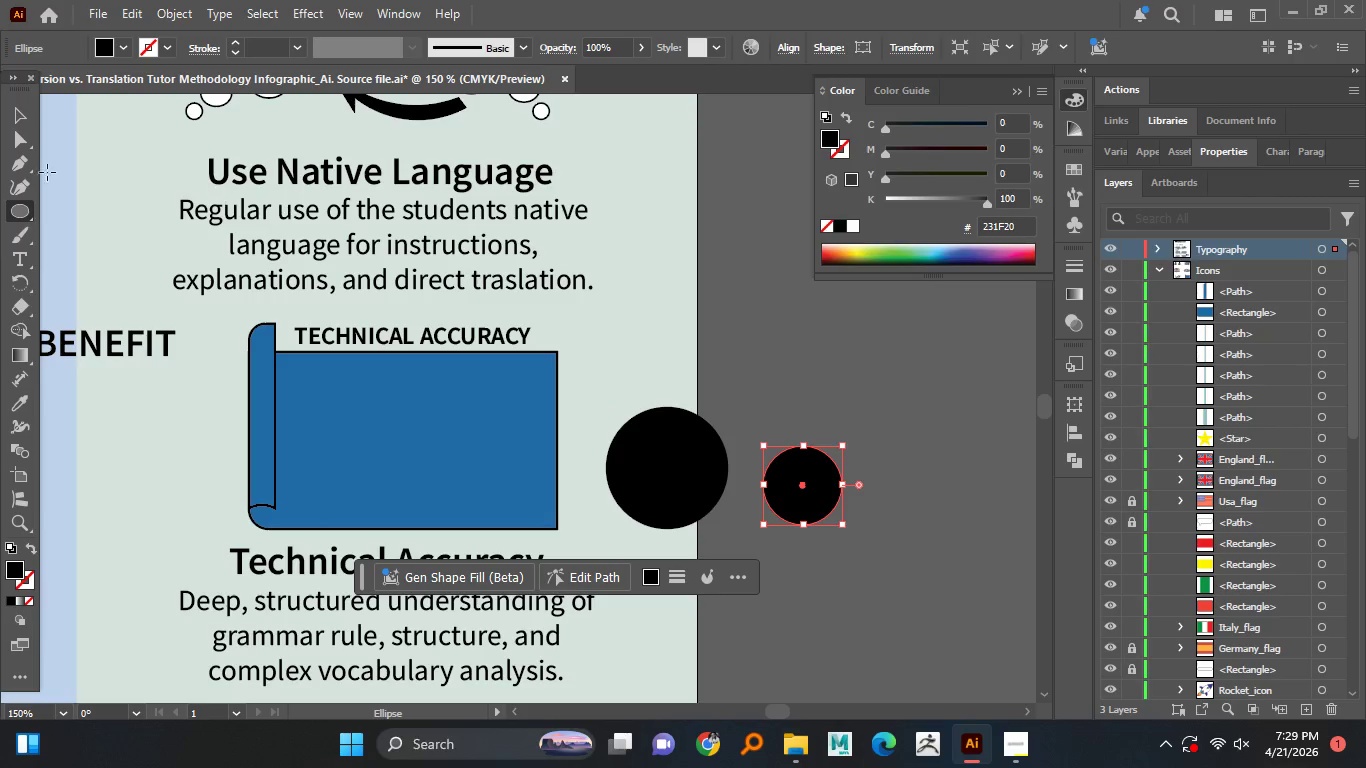 
left_click([24, 112])
 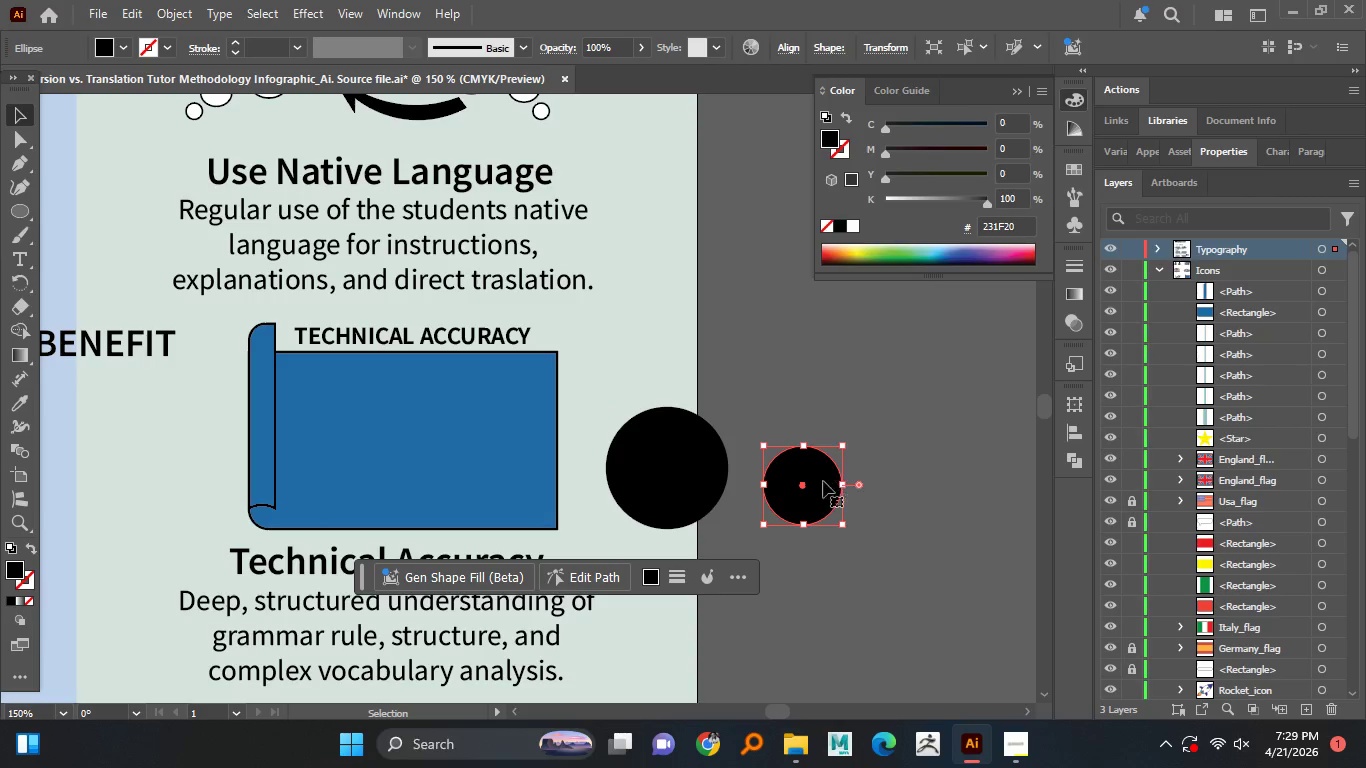 
left_click_drag(start_coordinate=[814, 484], to_coordinate=[670, 467])
 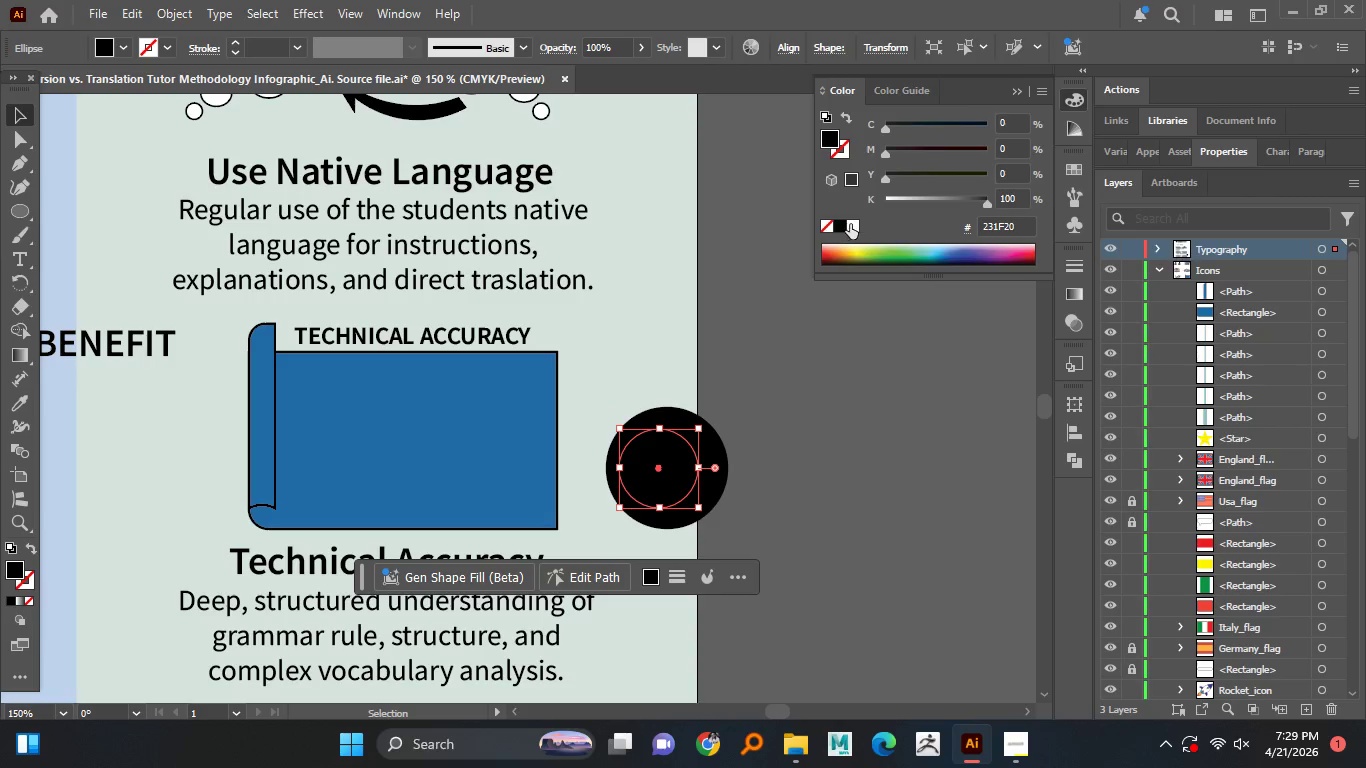 
left_click([851, 224])
 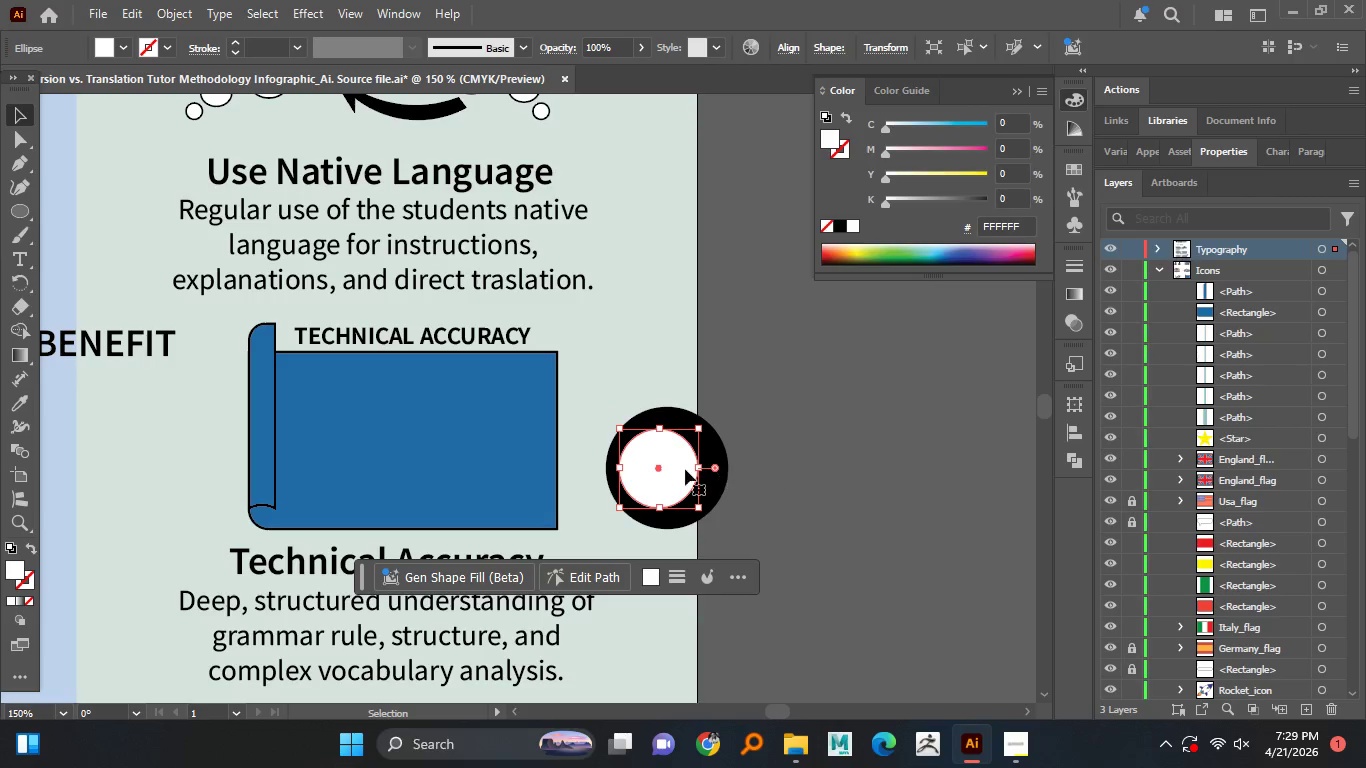 
left_click_drag(start_coordinate=[681, 469], to_coordinate=[691, 469])
 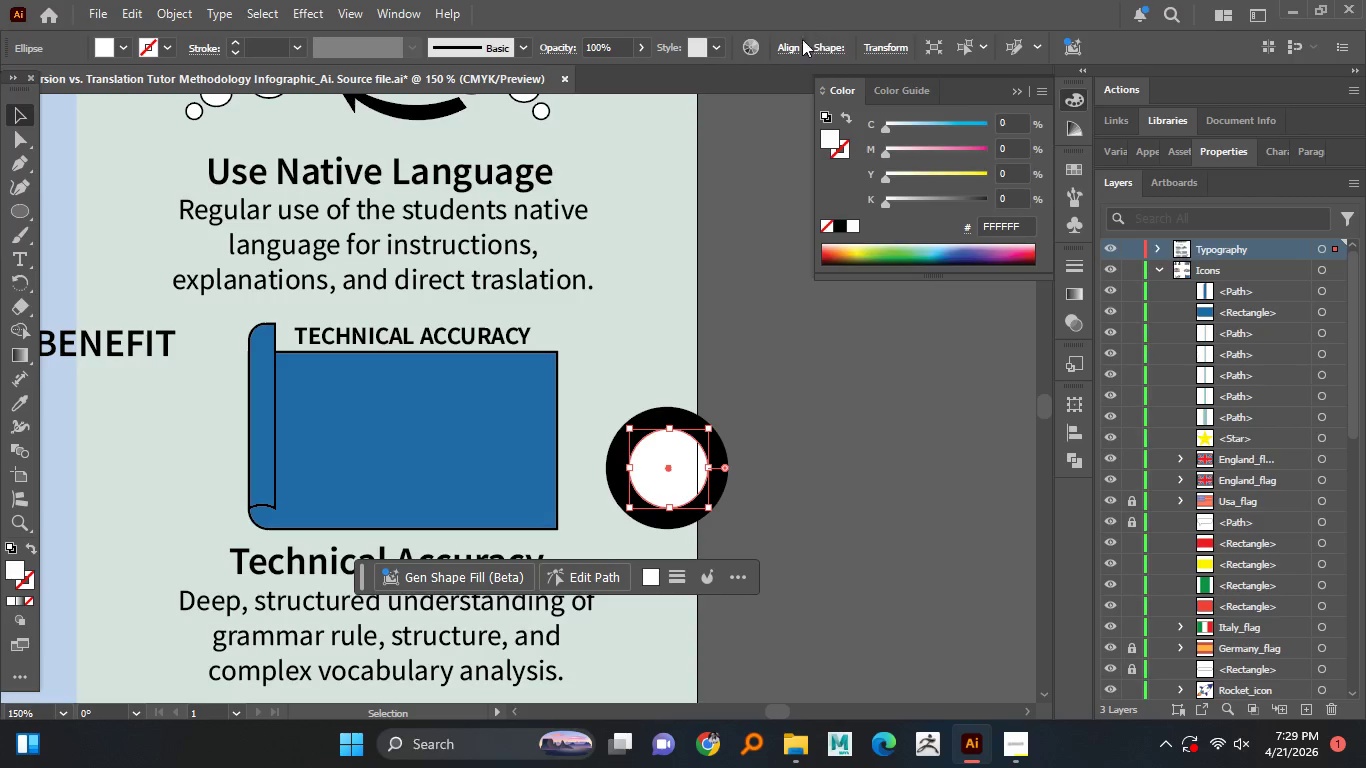 
left_click([793, 44])
 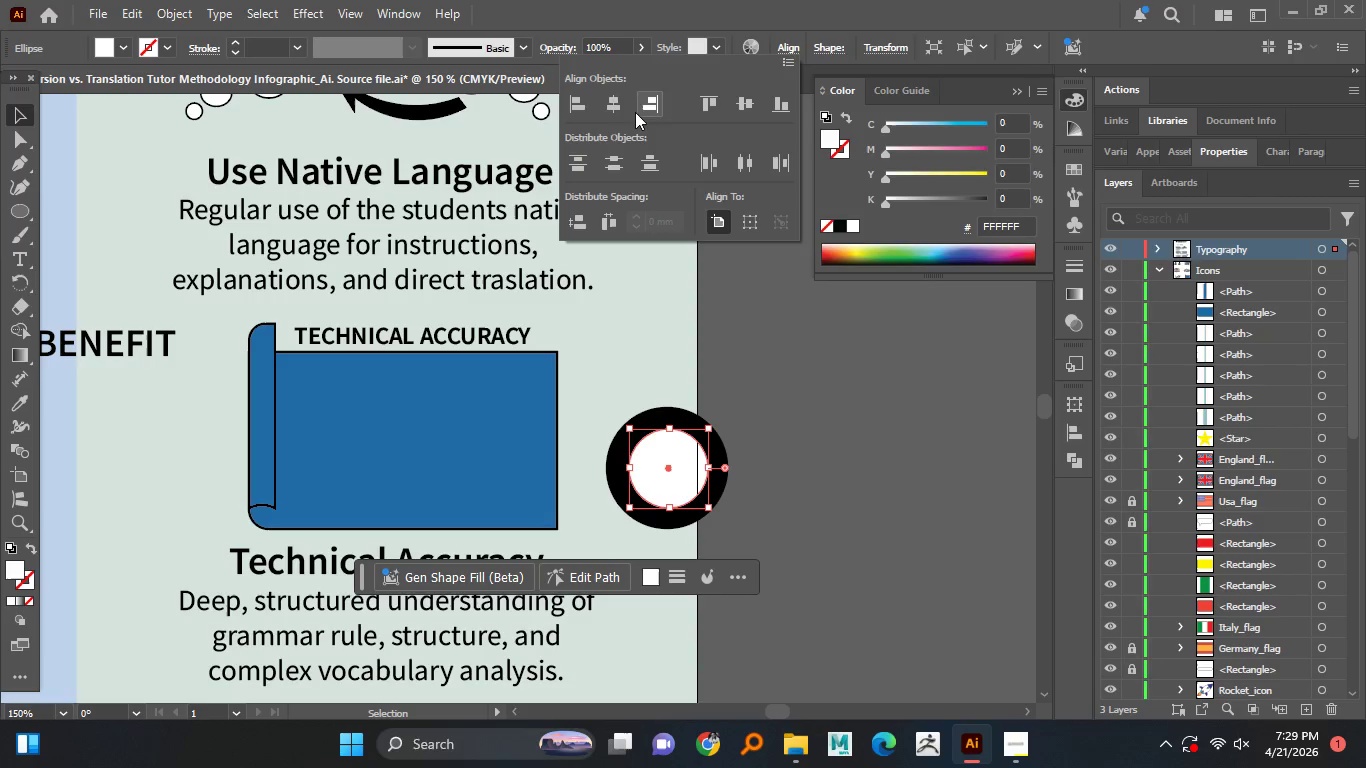 
left_click([619, 110])
 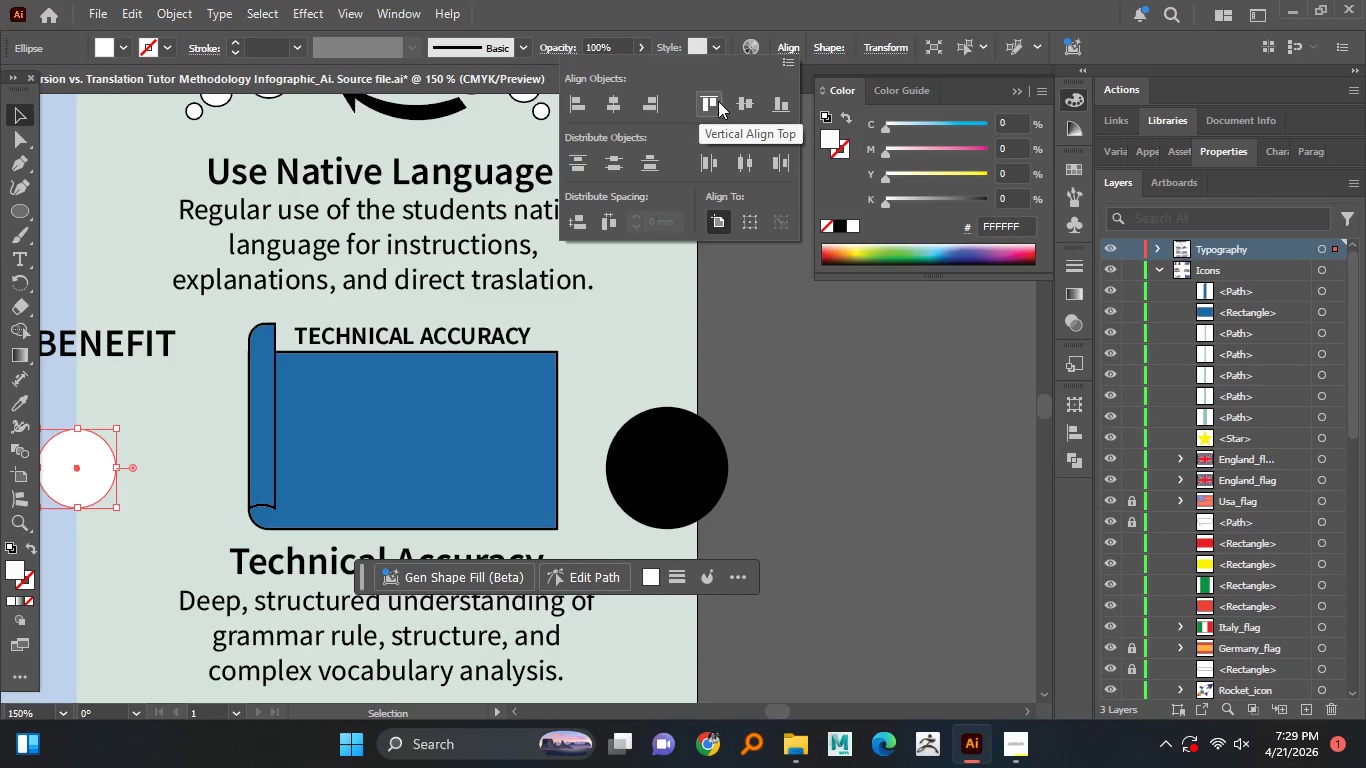 
wait(5.33)
 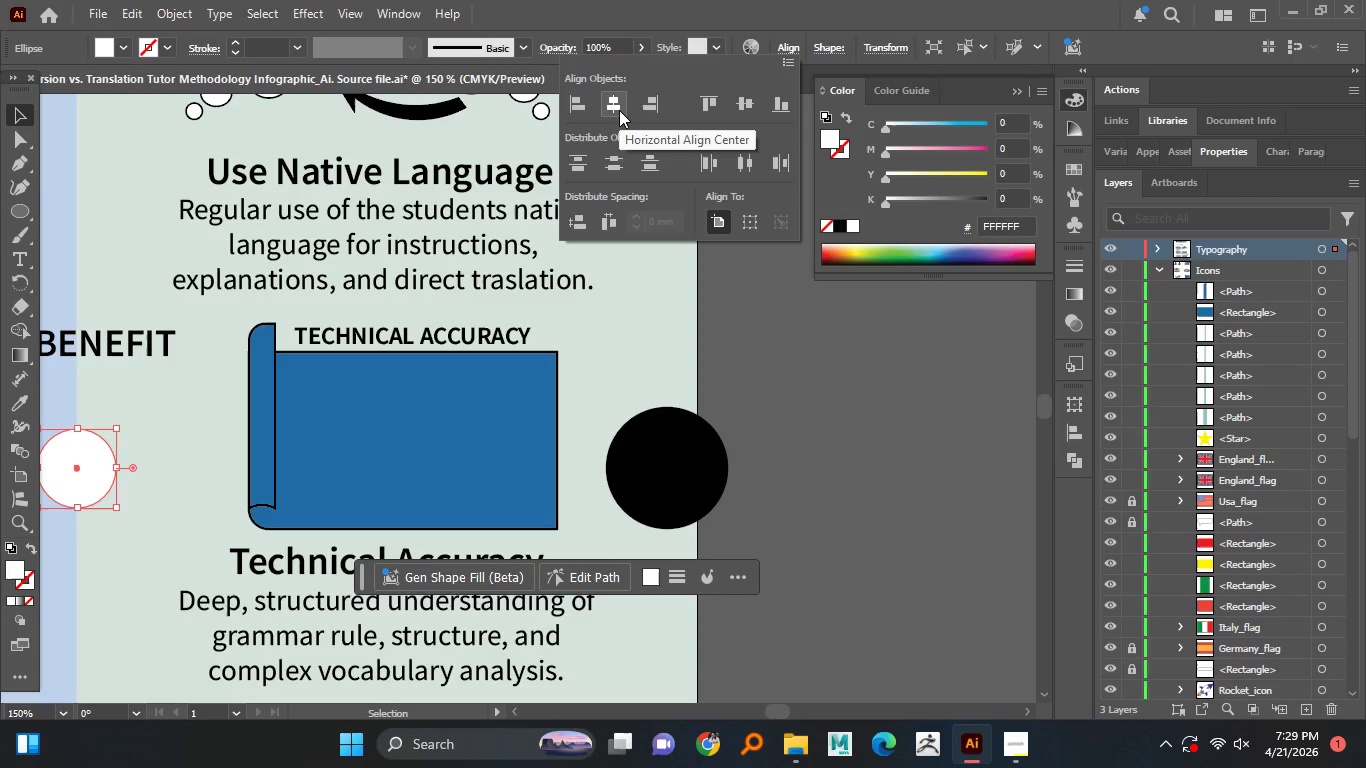 
key(Control+Z)
 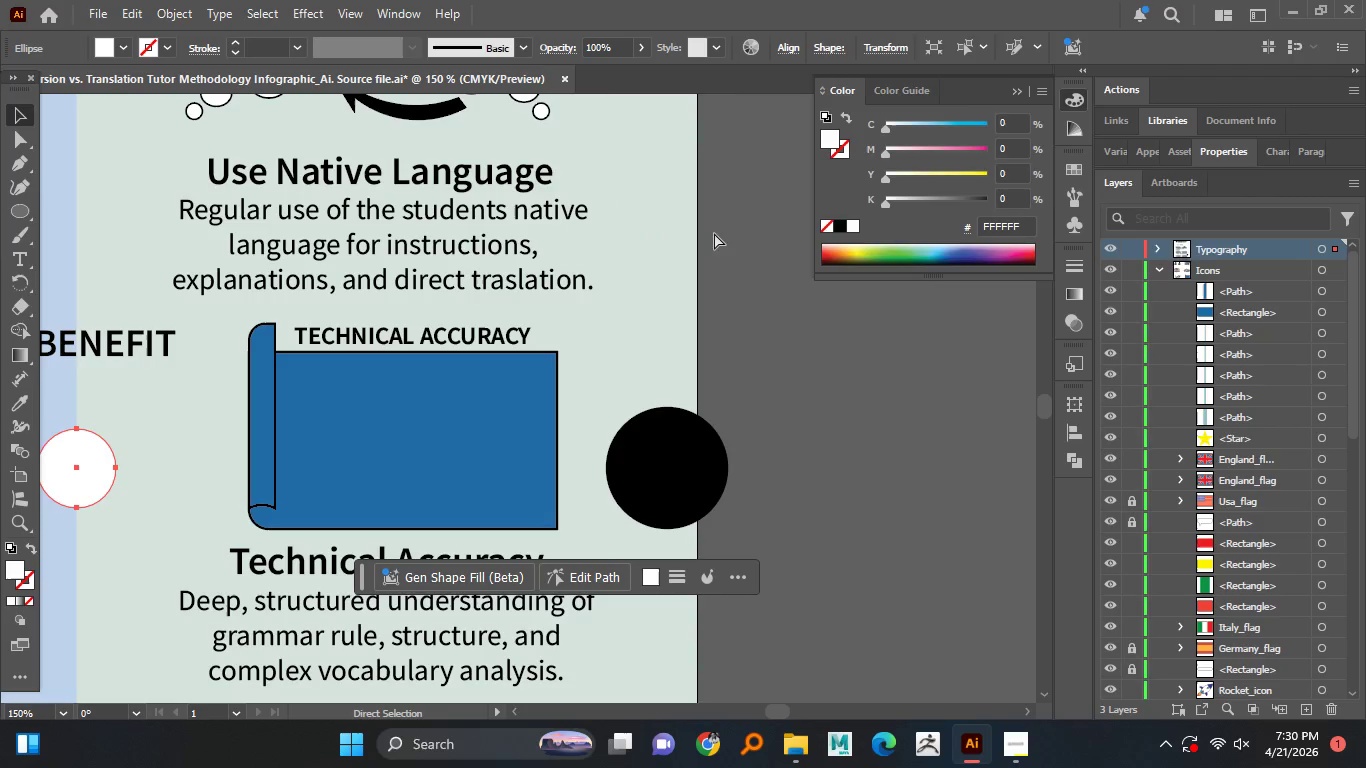 
key(Control+Z)
 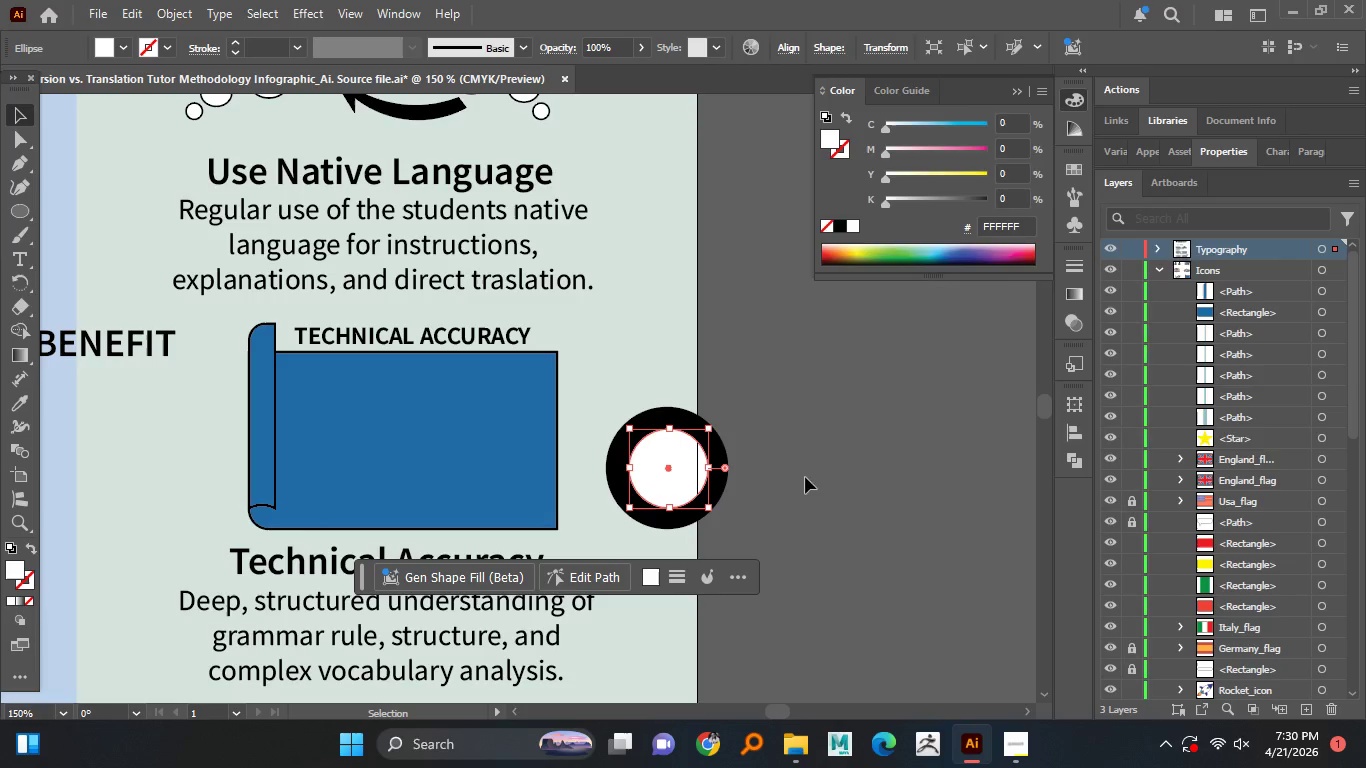 
left_click([823, 465])
 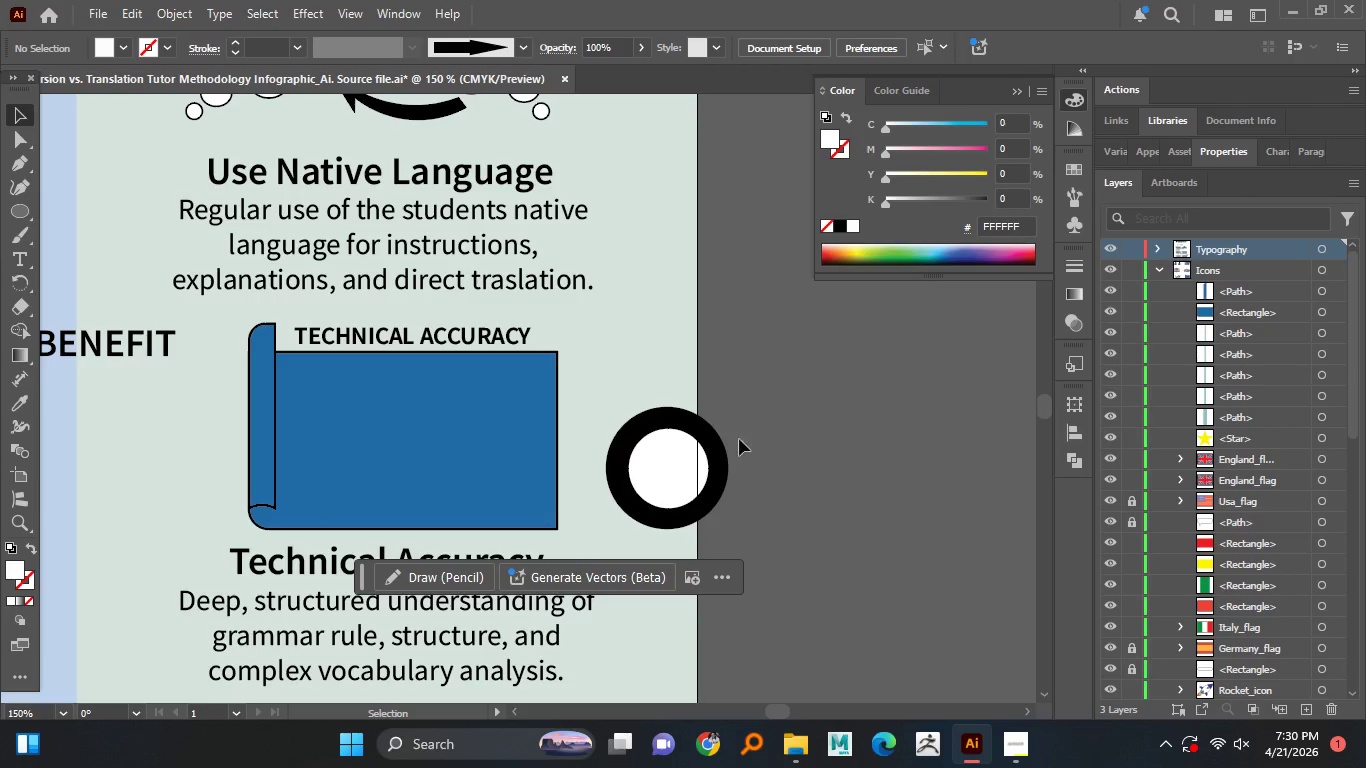 
hold_key(key=AltLeft, duration=0.97)
scroll: coordinate [702, 447], scroll_direction: up, amount: 2.0
 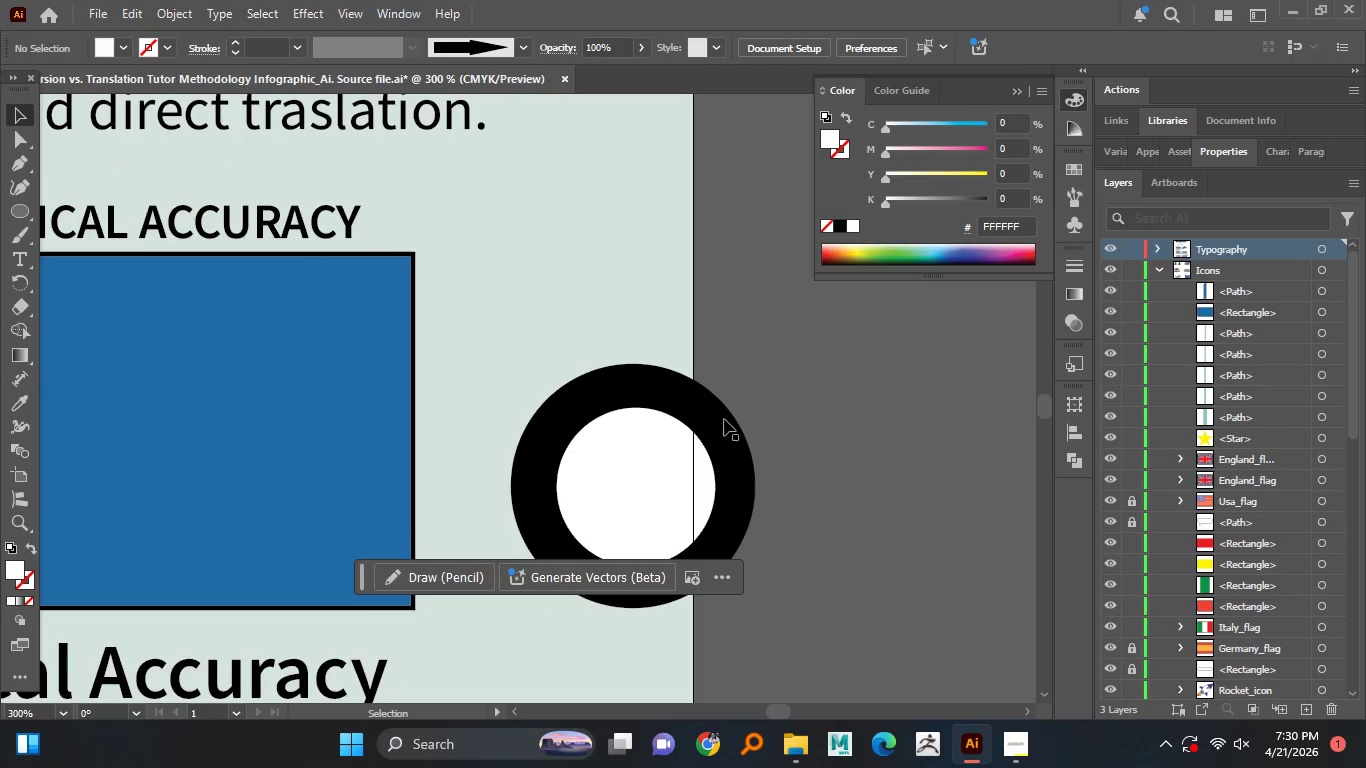 
hold_key(key=AltLeft, duration=1.0)
 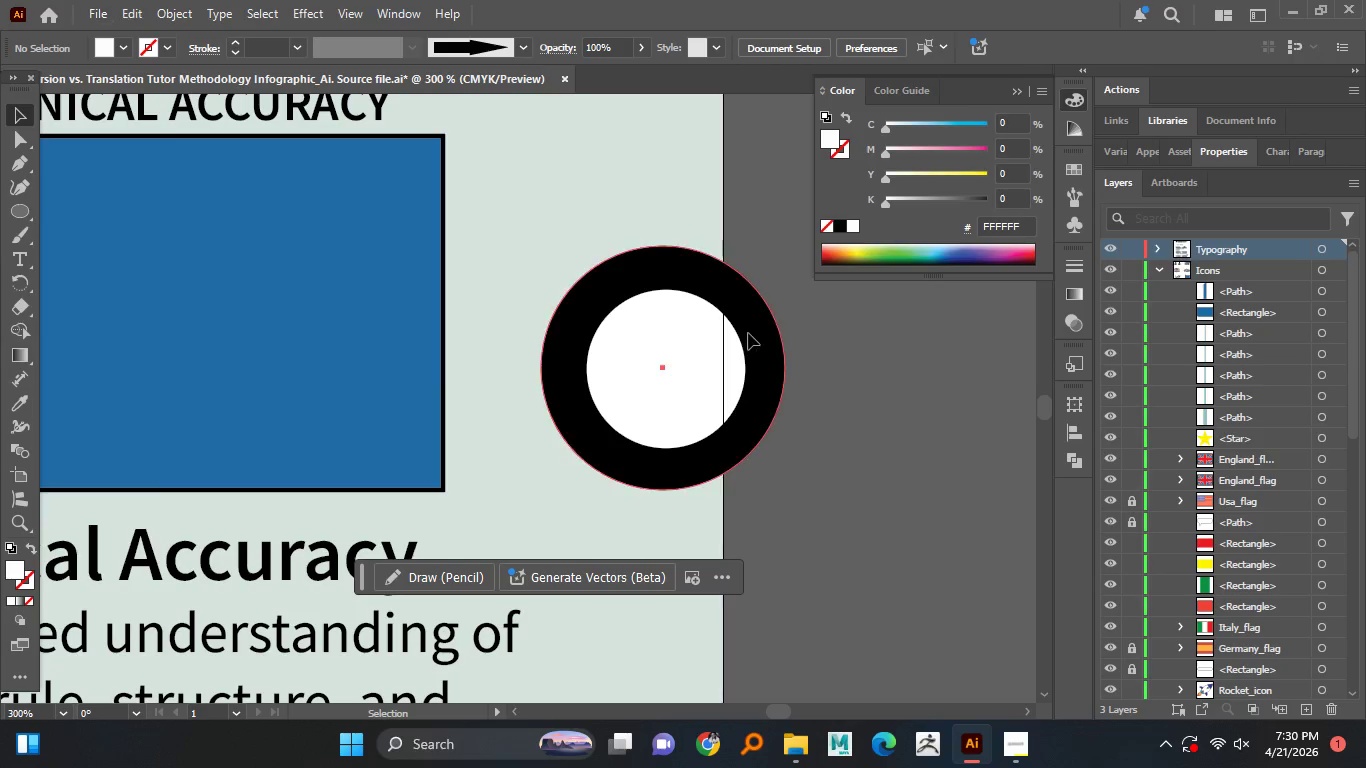 
left_click([748, 333])
 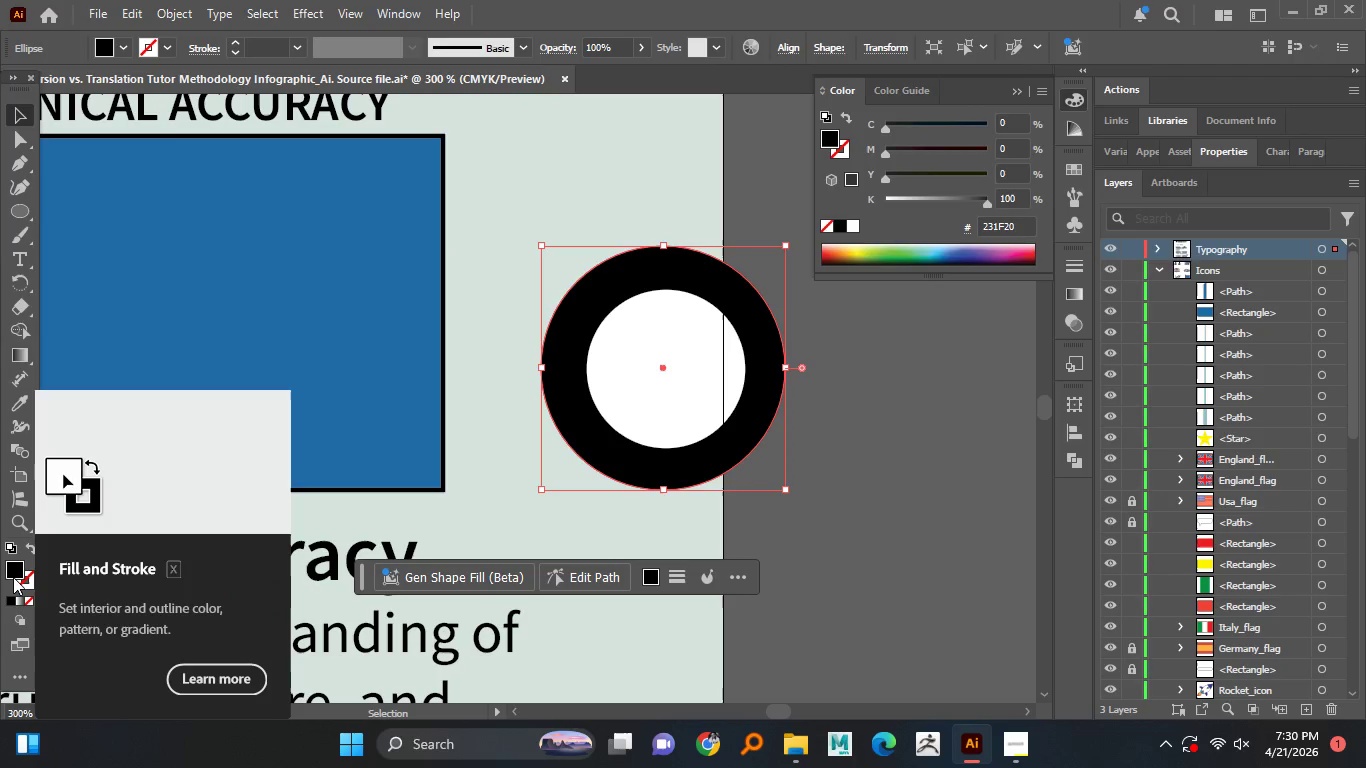 
double_click([11, 574])
 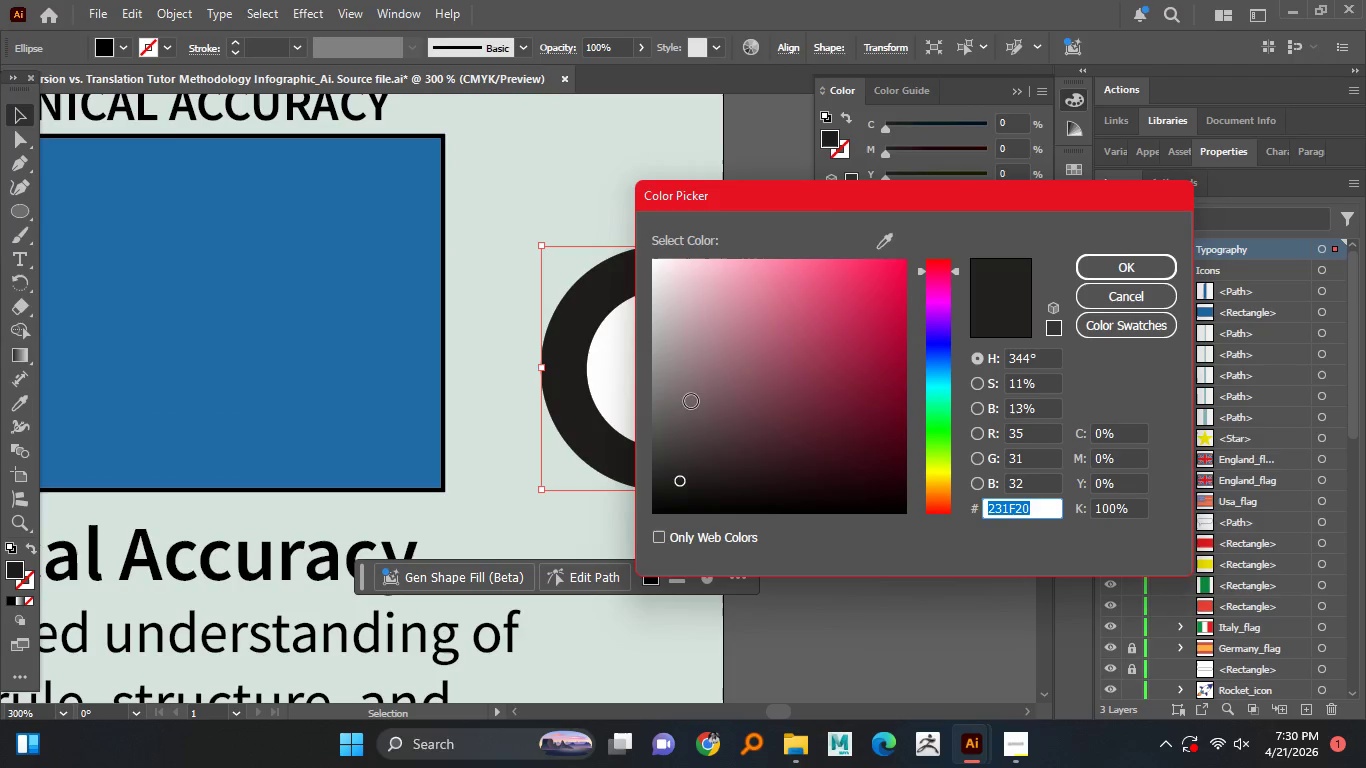 
left_click_drag(start_coordinate=[674, 376], to_coordinate=[657, 341])
 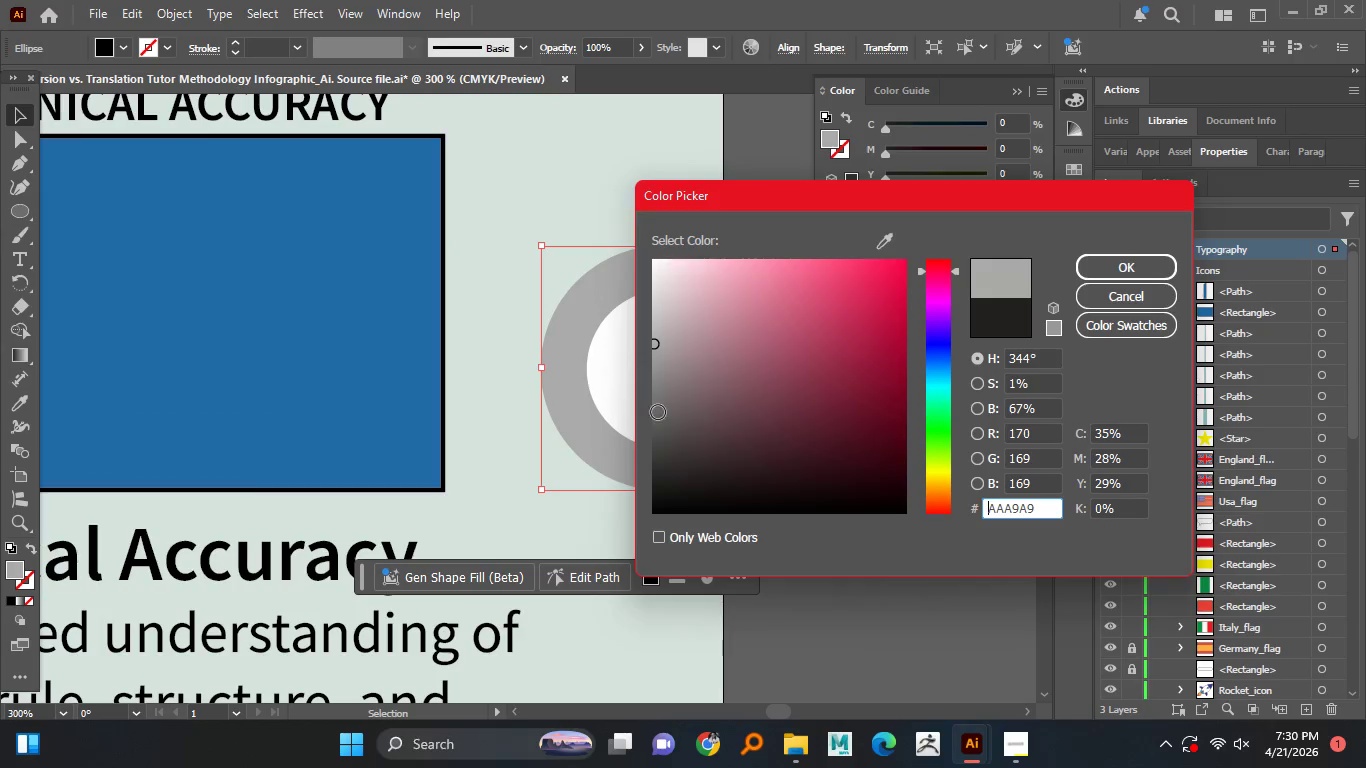 
left_click_drag(start_coordinate=[665, 409], to_coordinate=[657, 422])
 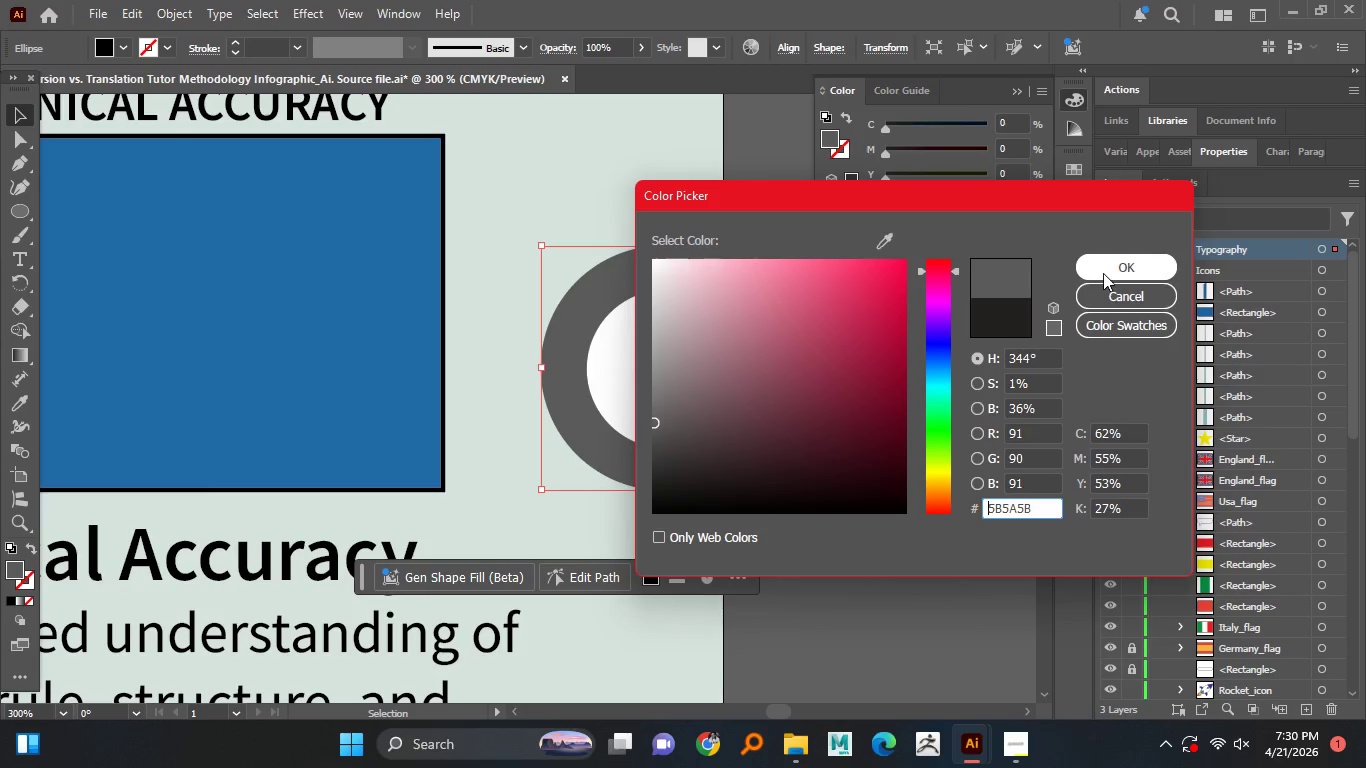 
left_click([1108, 272])
 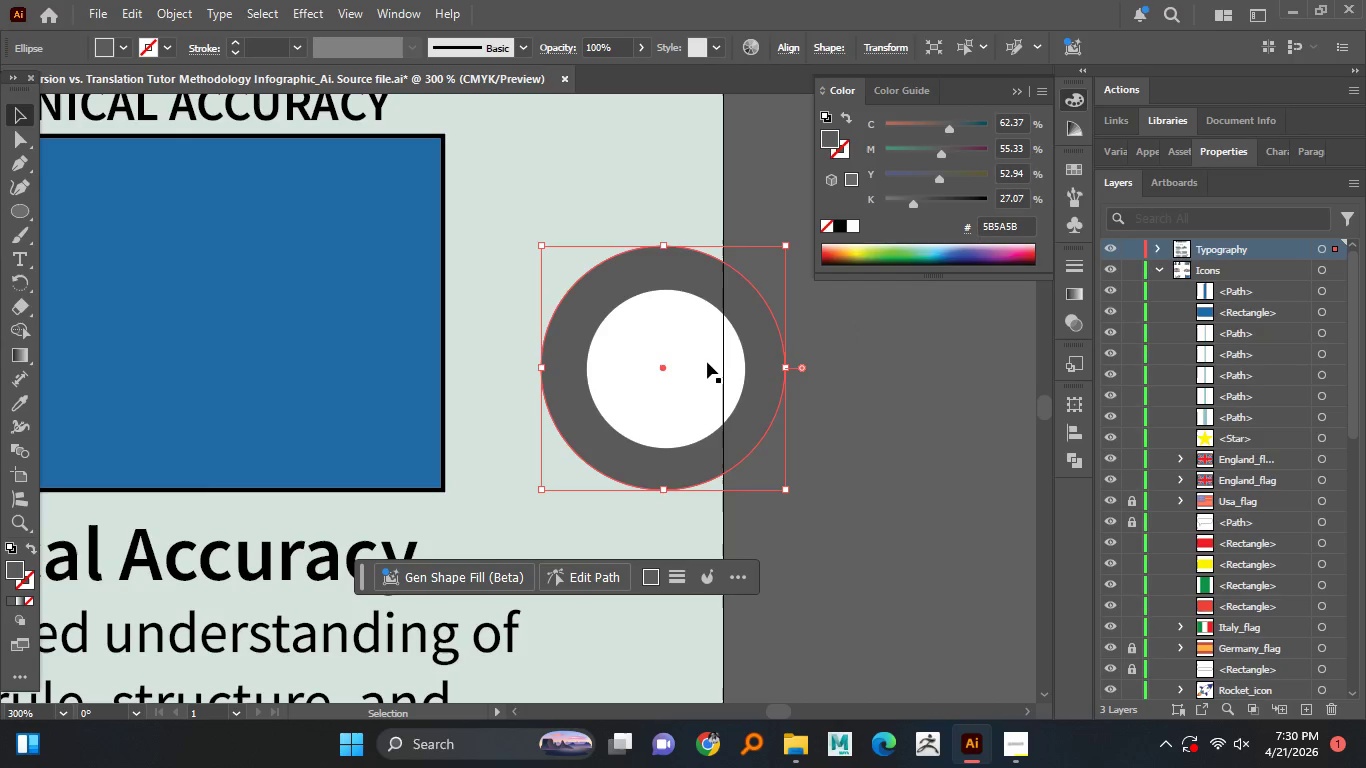 
left_click([707, 362])
 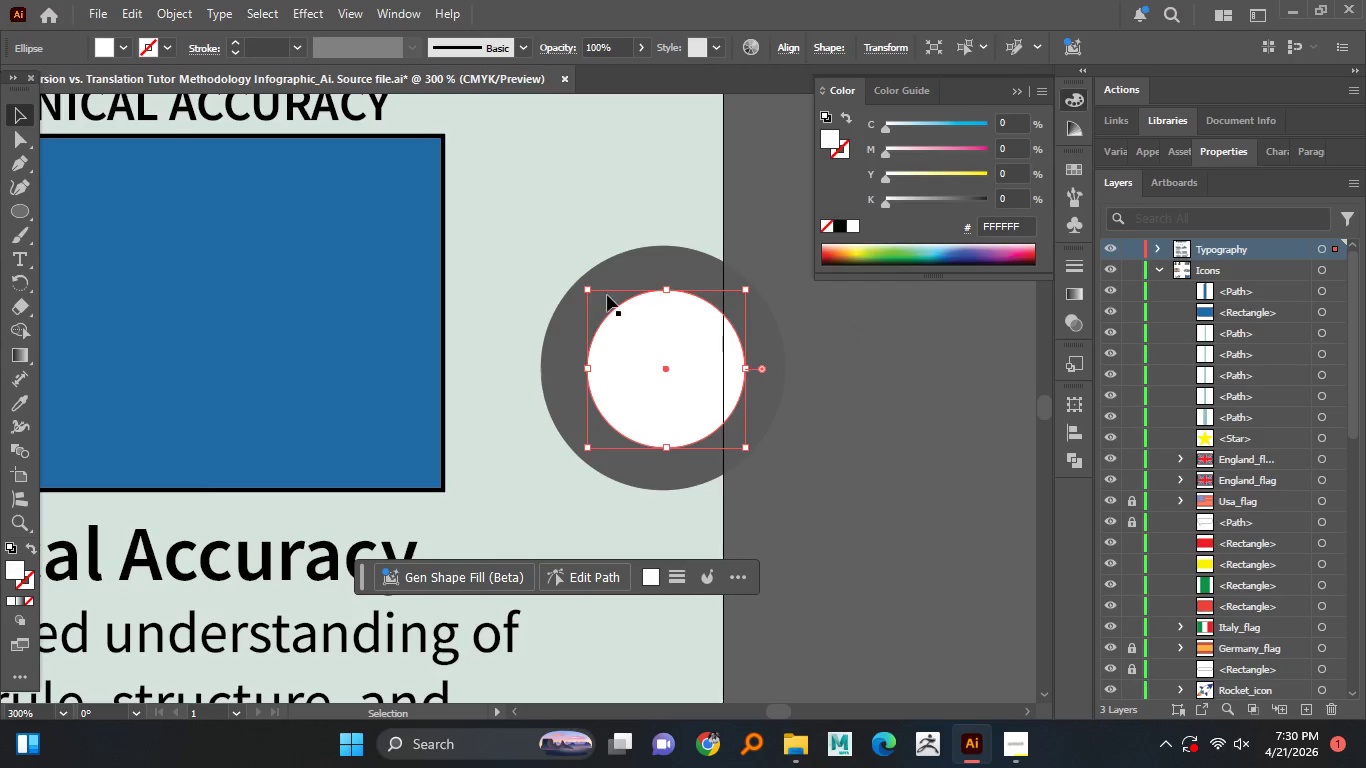 
left_click([615, 278])
 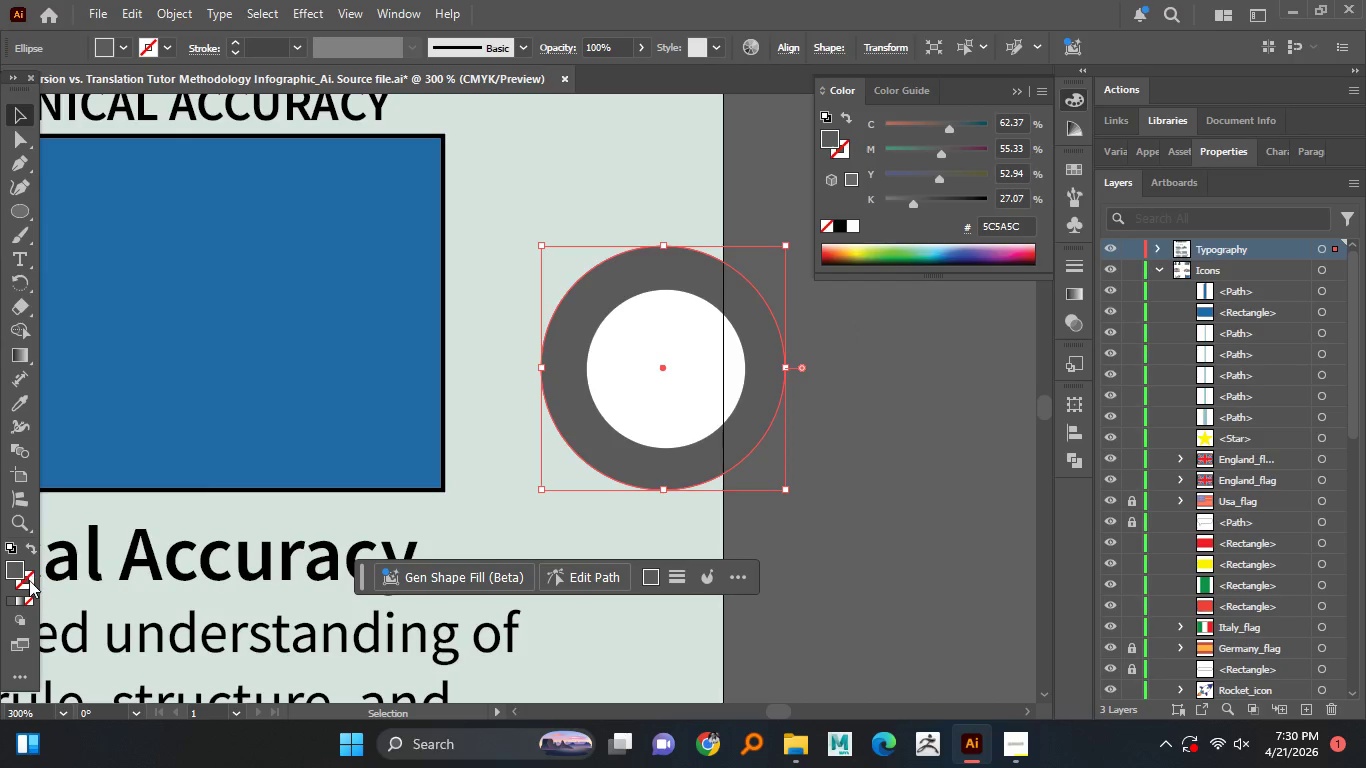 
double_click([28, 584])
 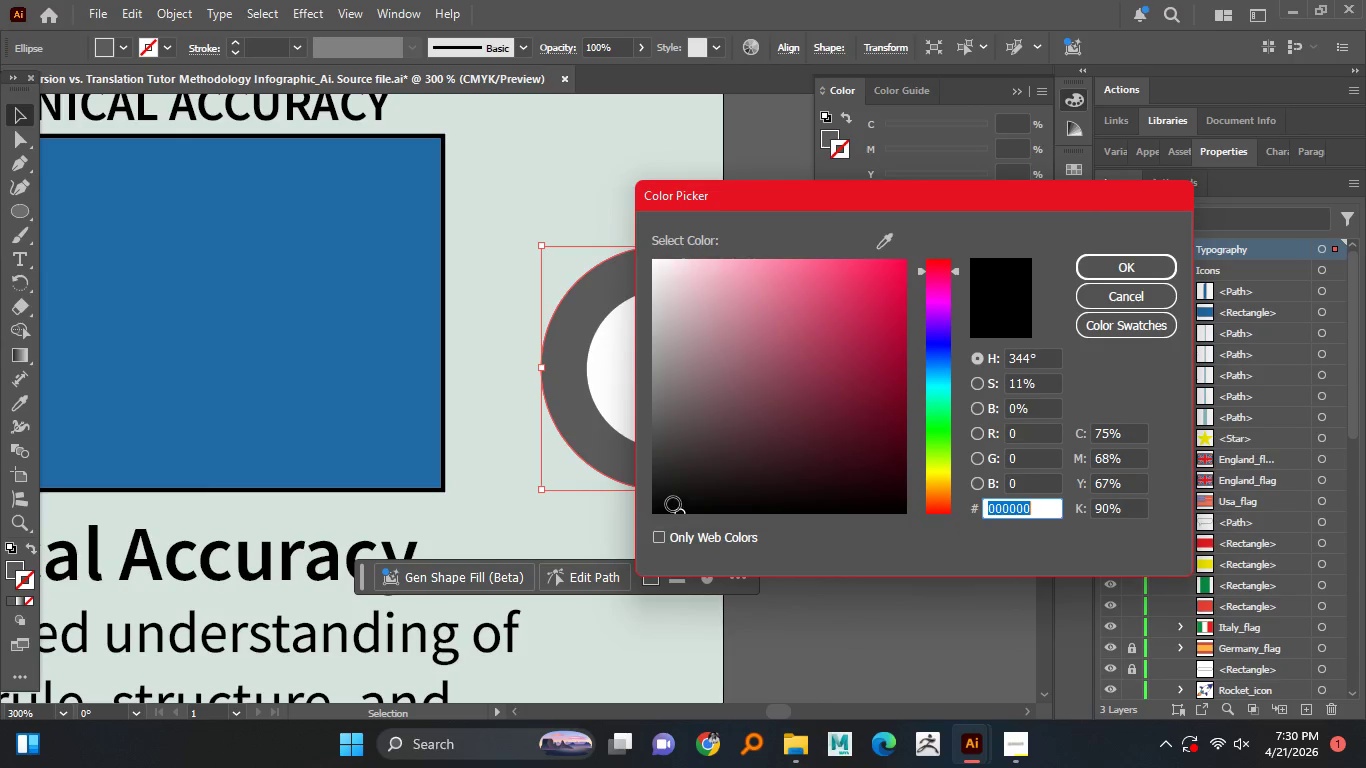 
left_click_drag(start_coordinate=[673, 504], to_coordinate=[639, 508])
 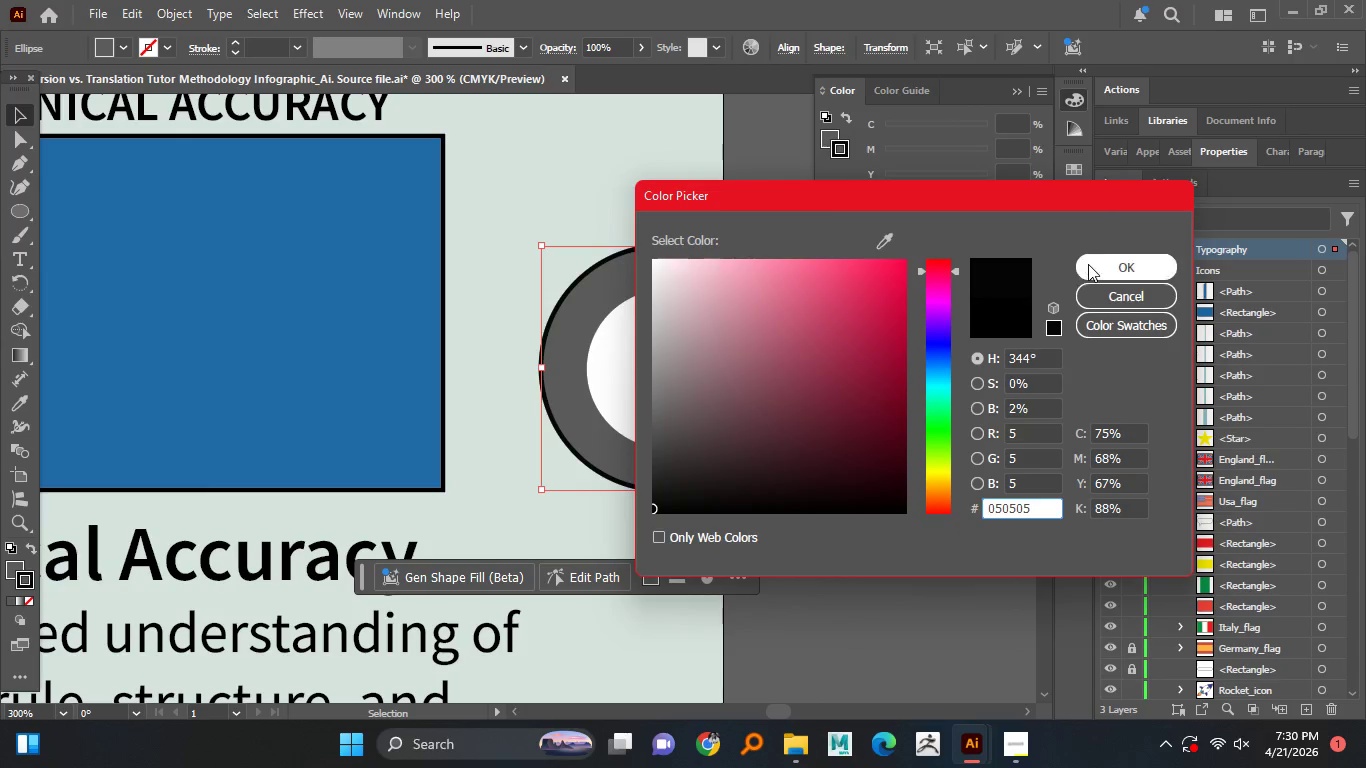 
left_click([1091, 264])
 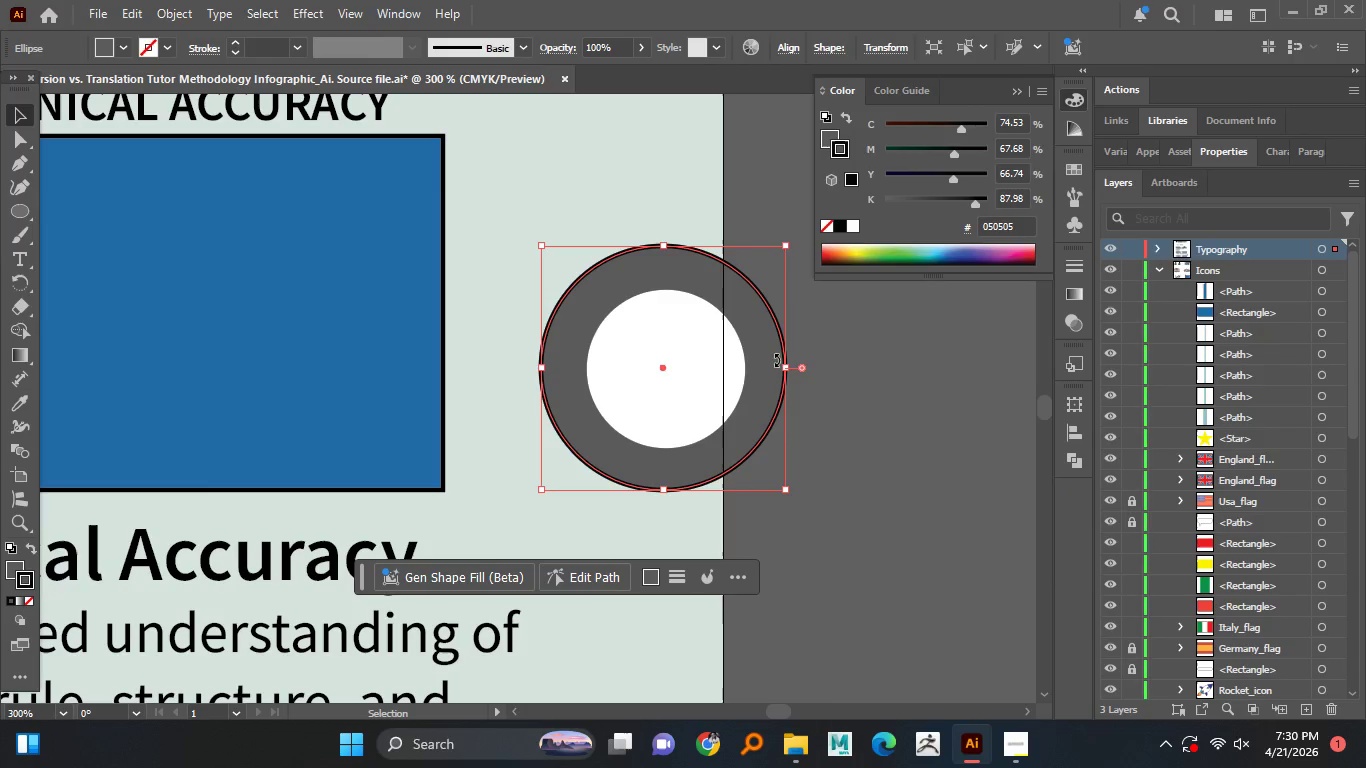 
left_click([845, 372])
 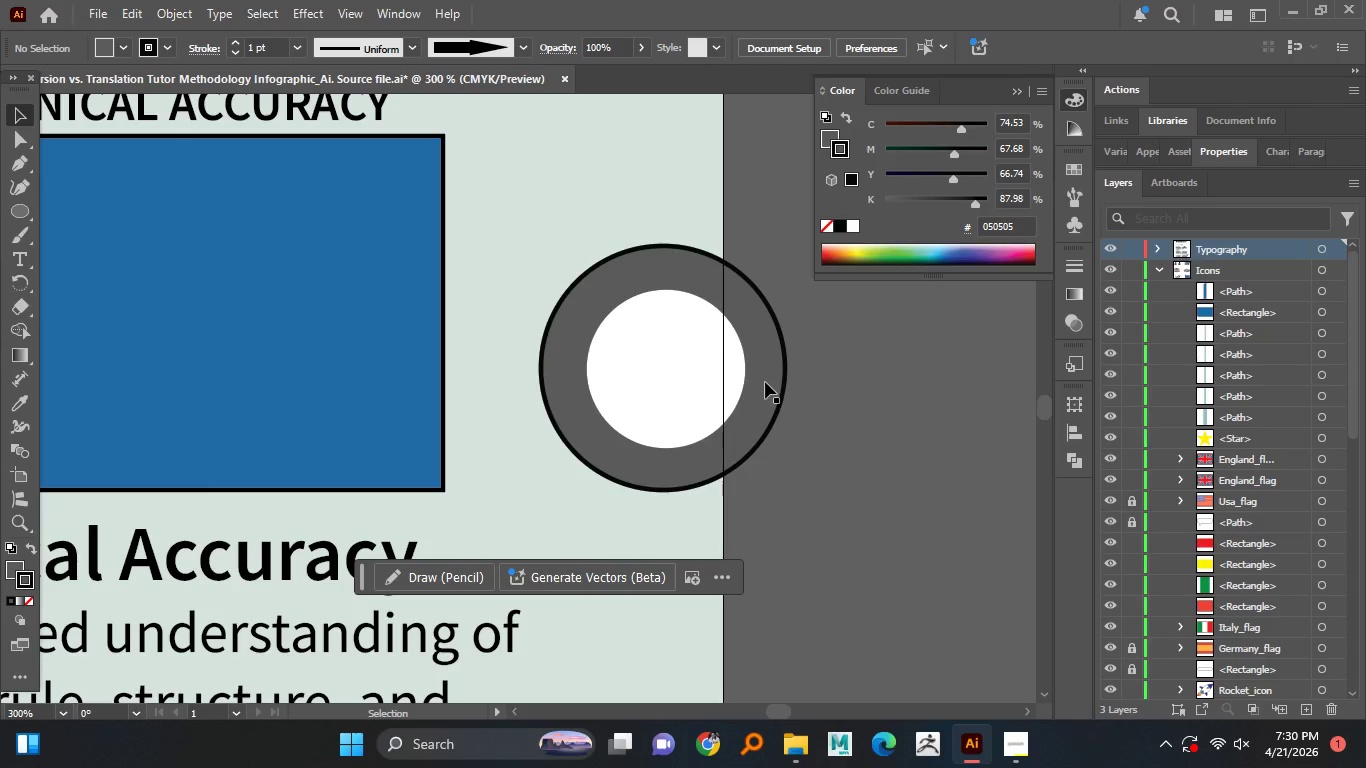 
hold_key(key=AltLeft, duration=0.53)
 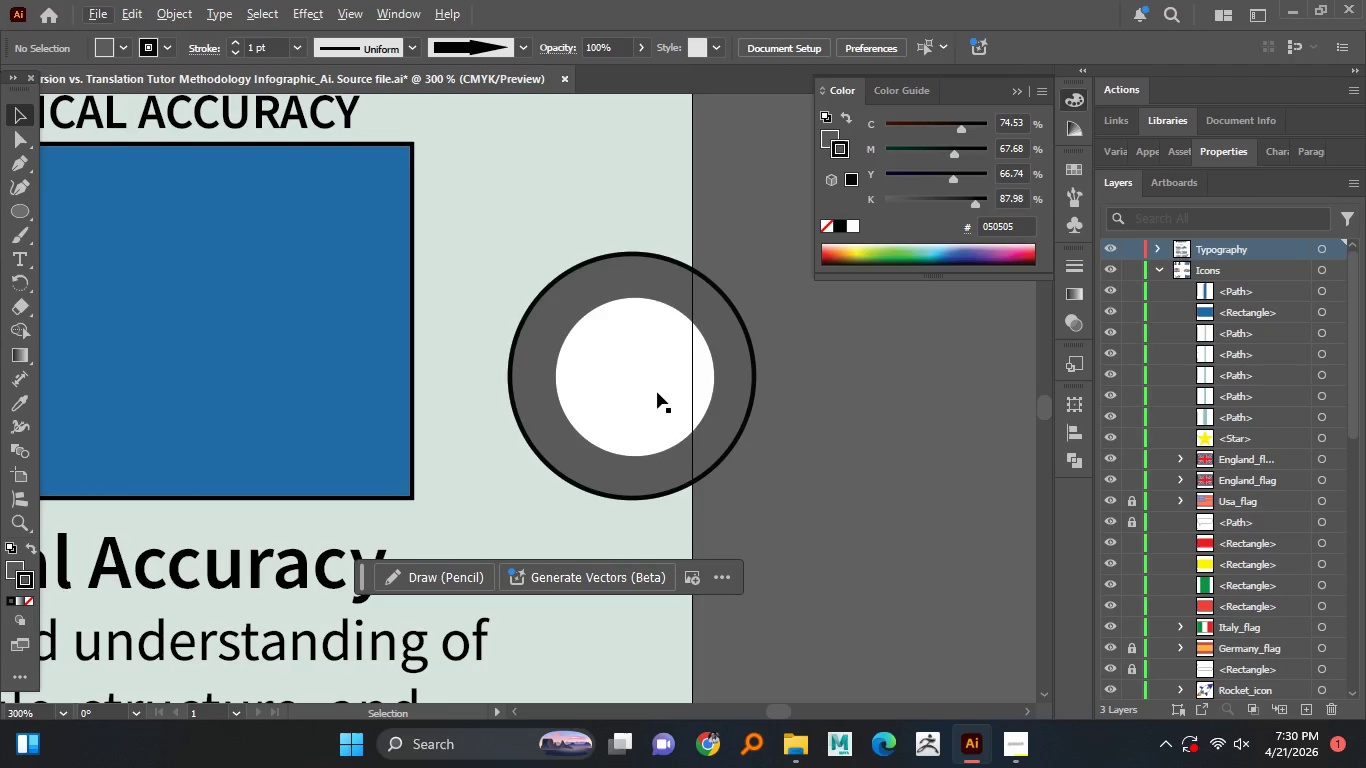 
left_click([657, 392])
 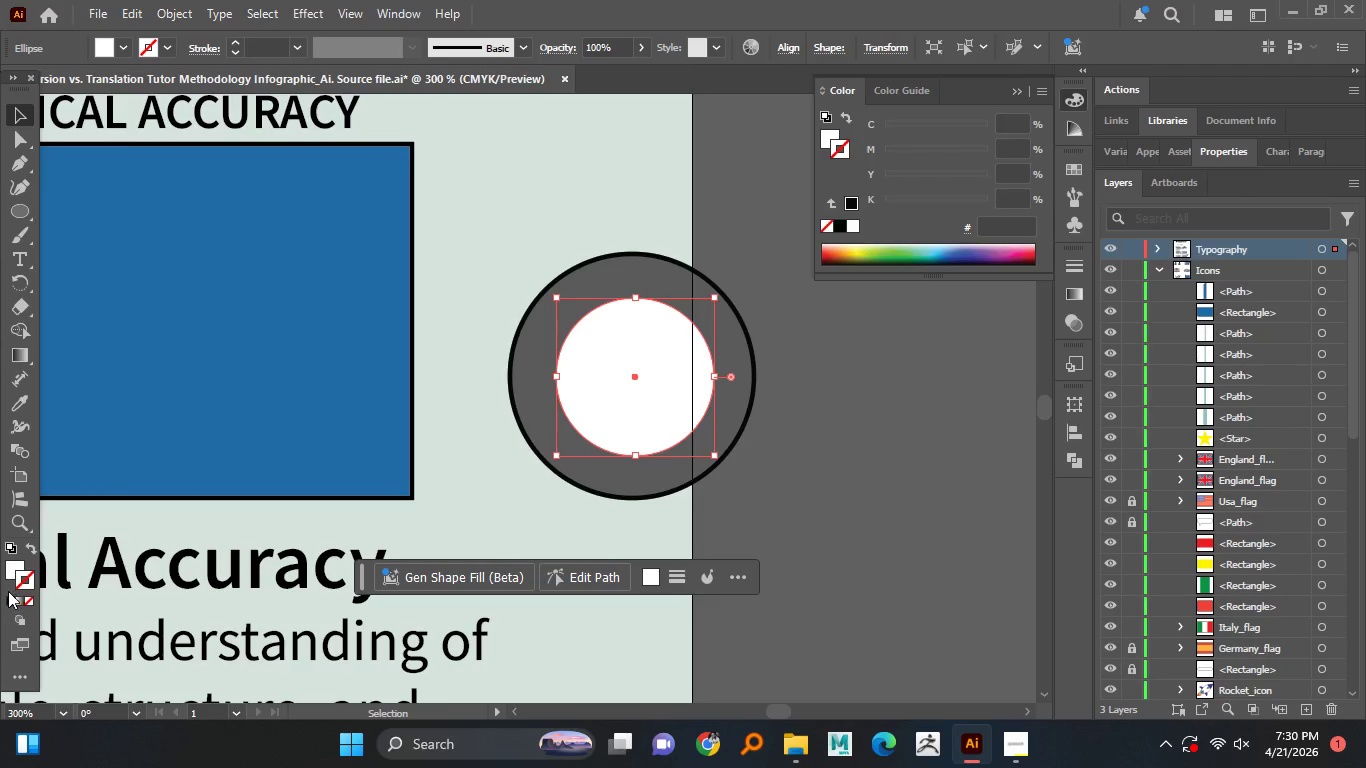 
left_click([10, 596])
 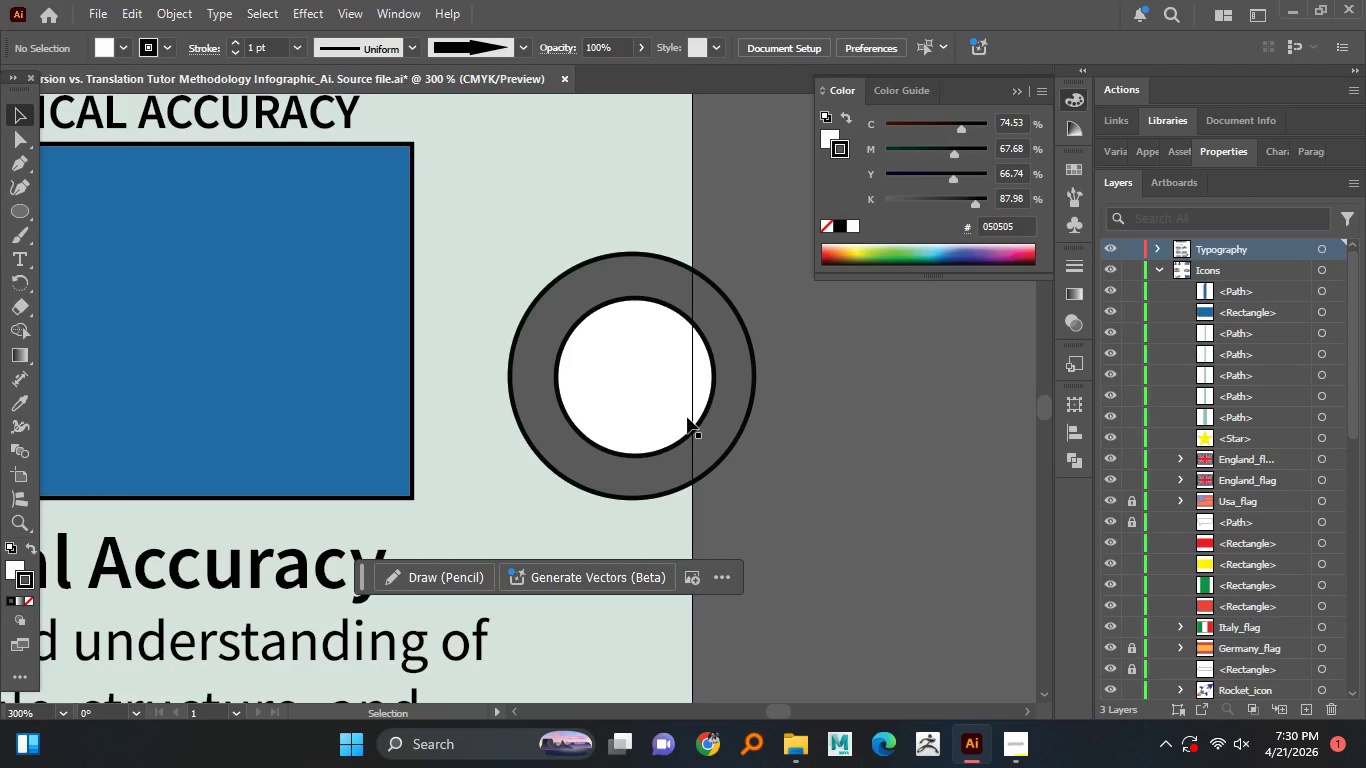 
left_click_drag(start_coordinate=[780, 468], to_coordinate=[695, 392])
 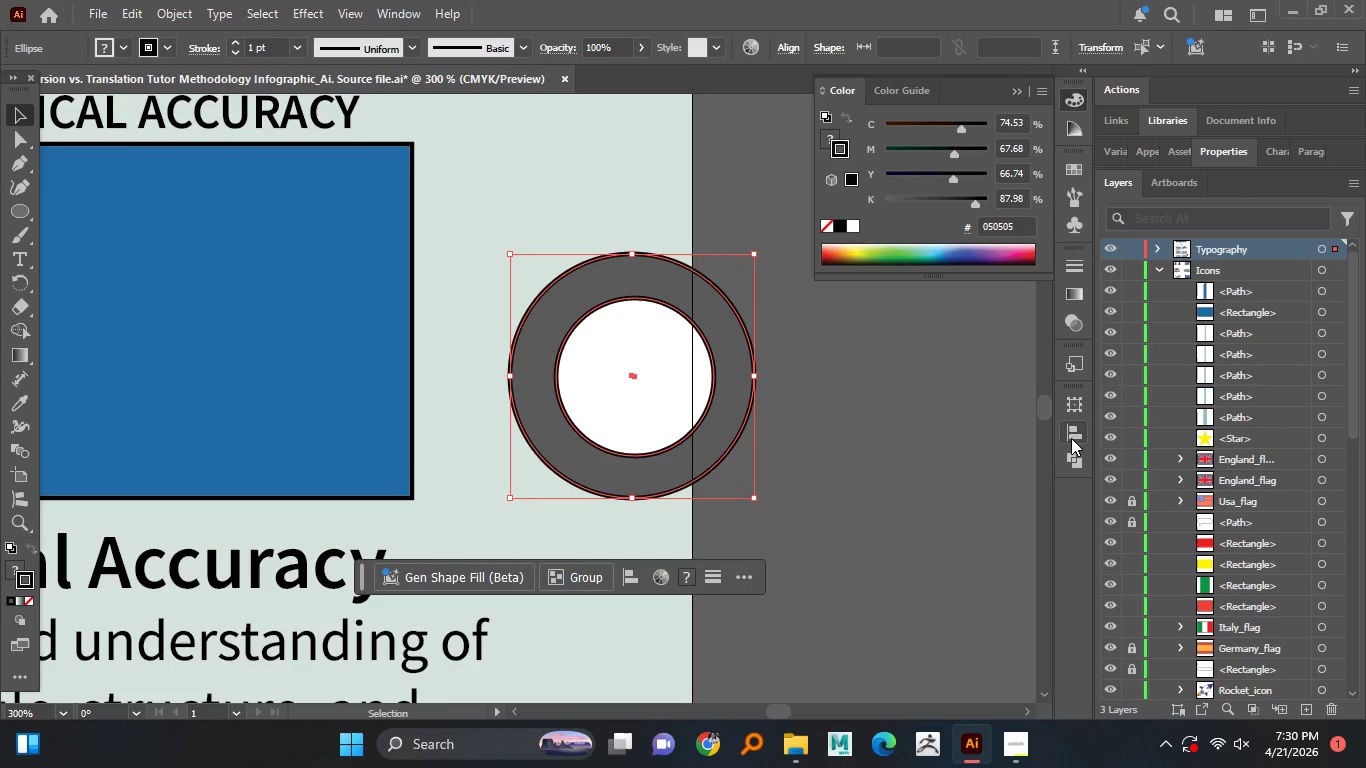 
left_click([1074, 462])
 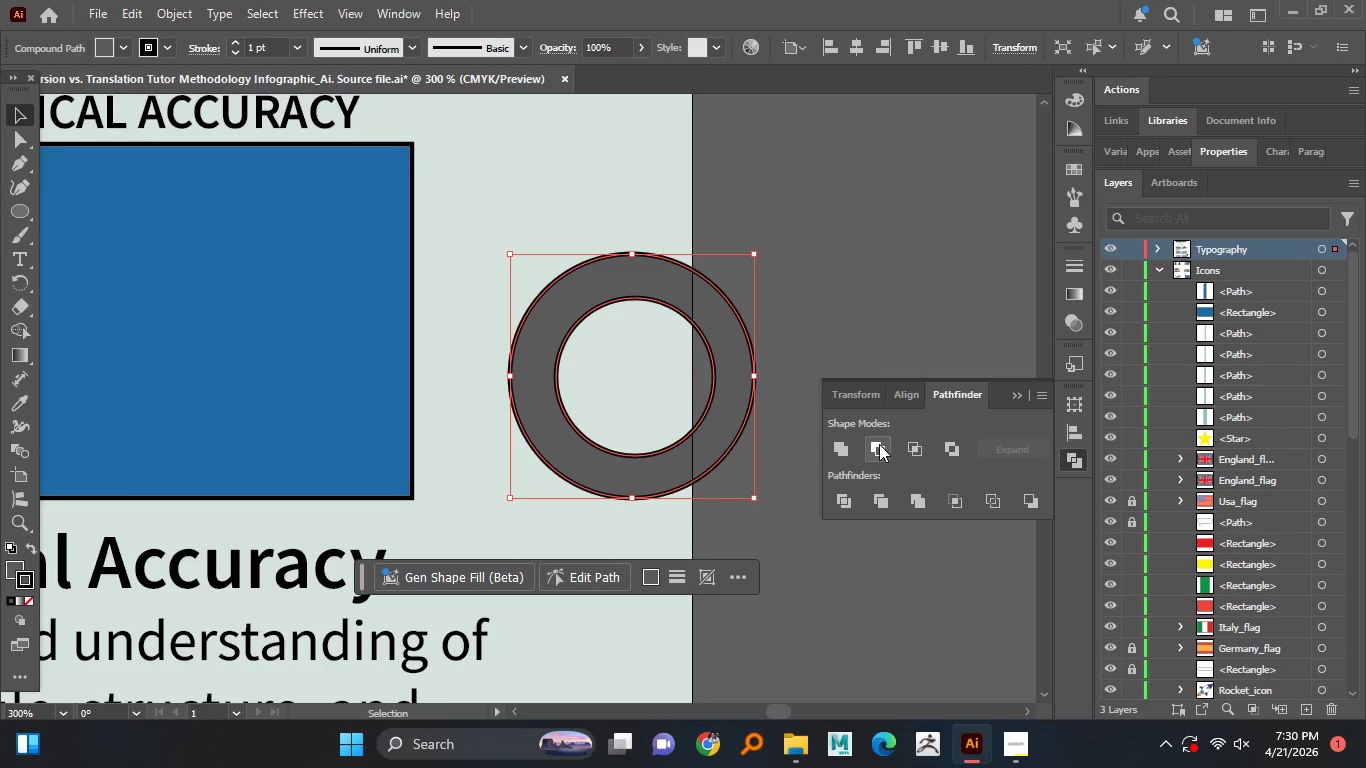 
left_click([901, 240])
 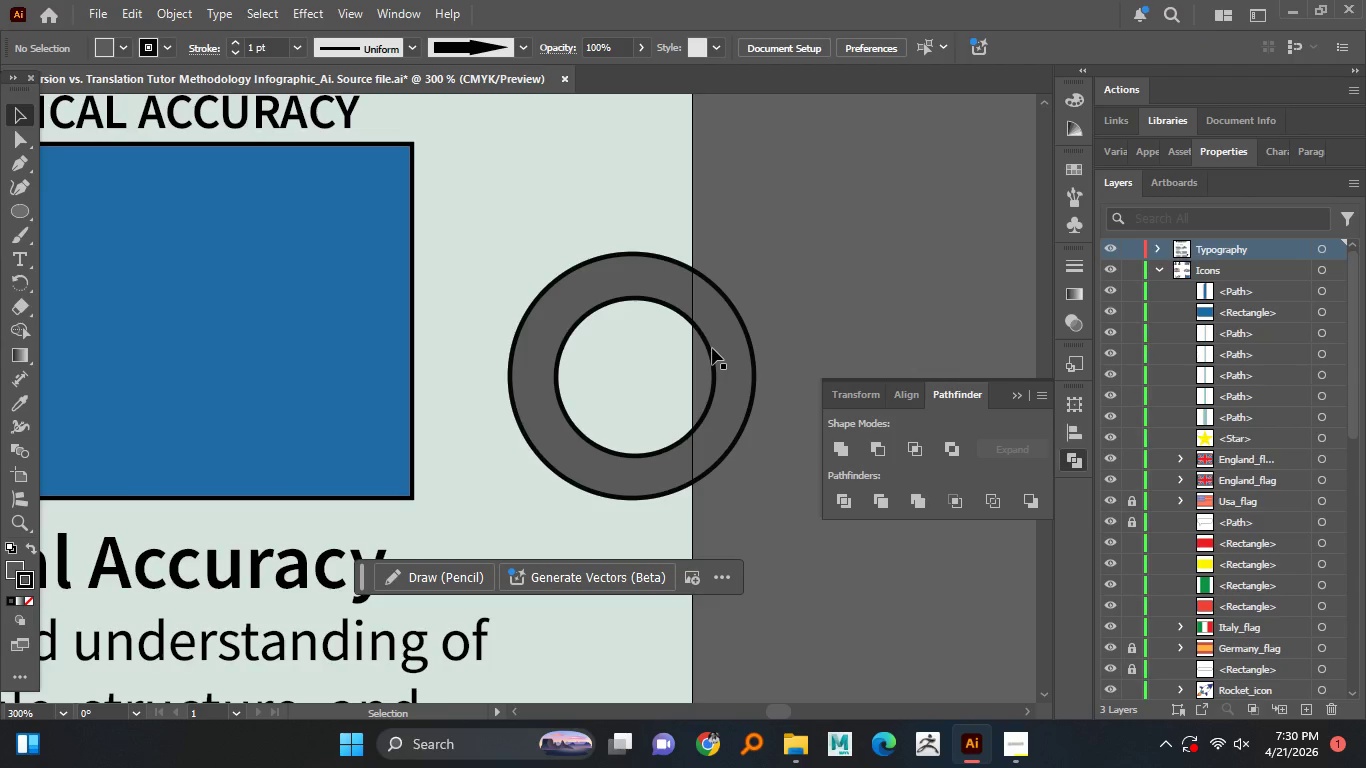 
left_click_drag(start_coordinate=[713, 345], to_coordinate=[711, 403])
 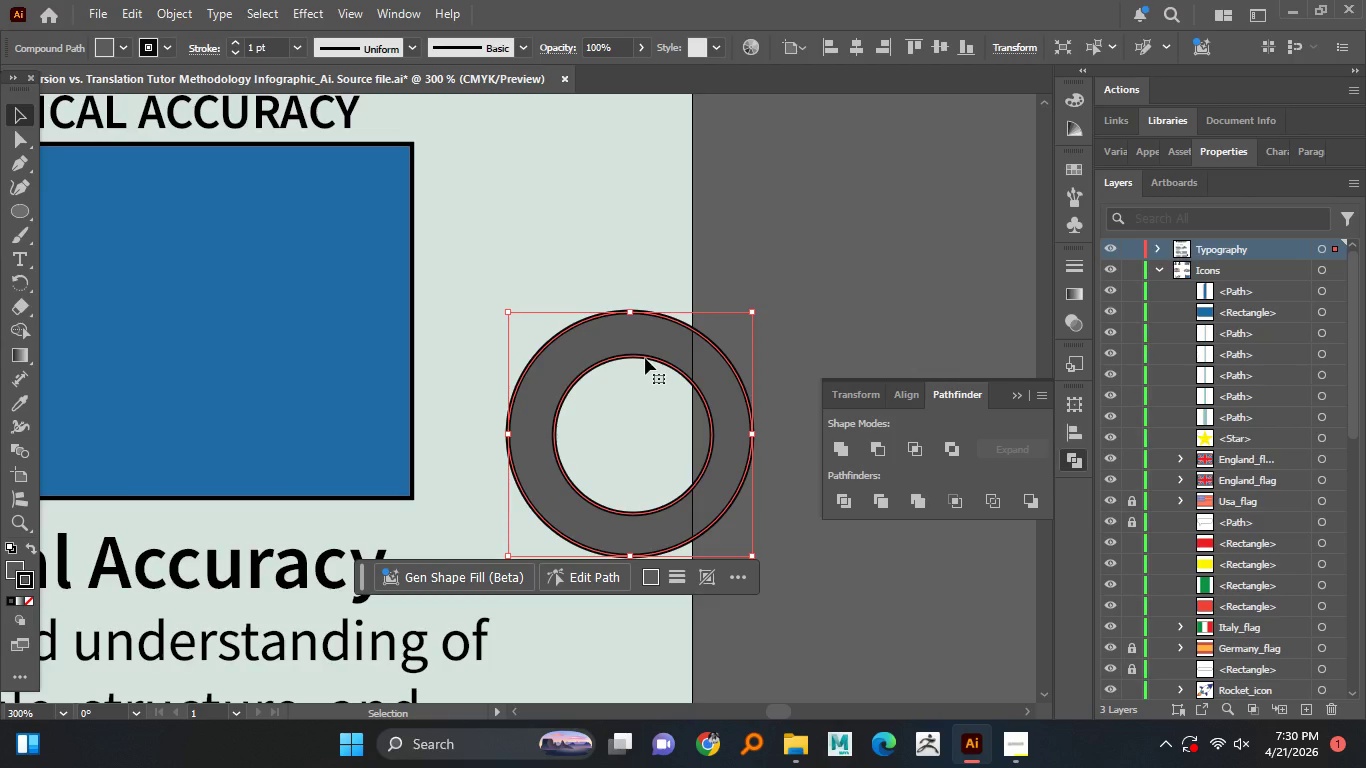 
wait(11.56)
 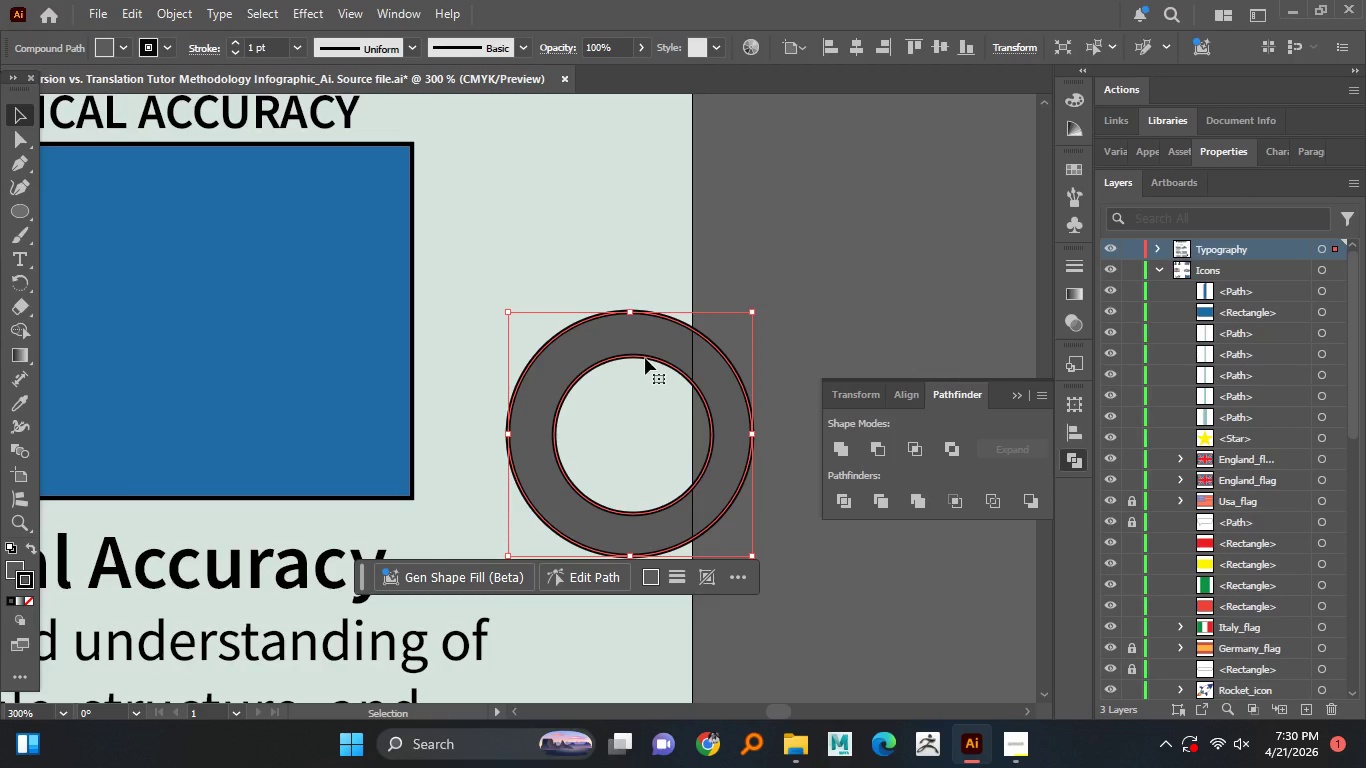 
right_click([6, 210])
 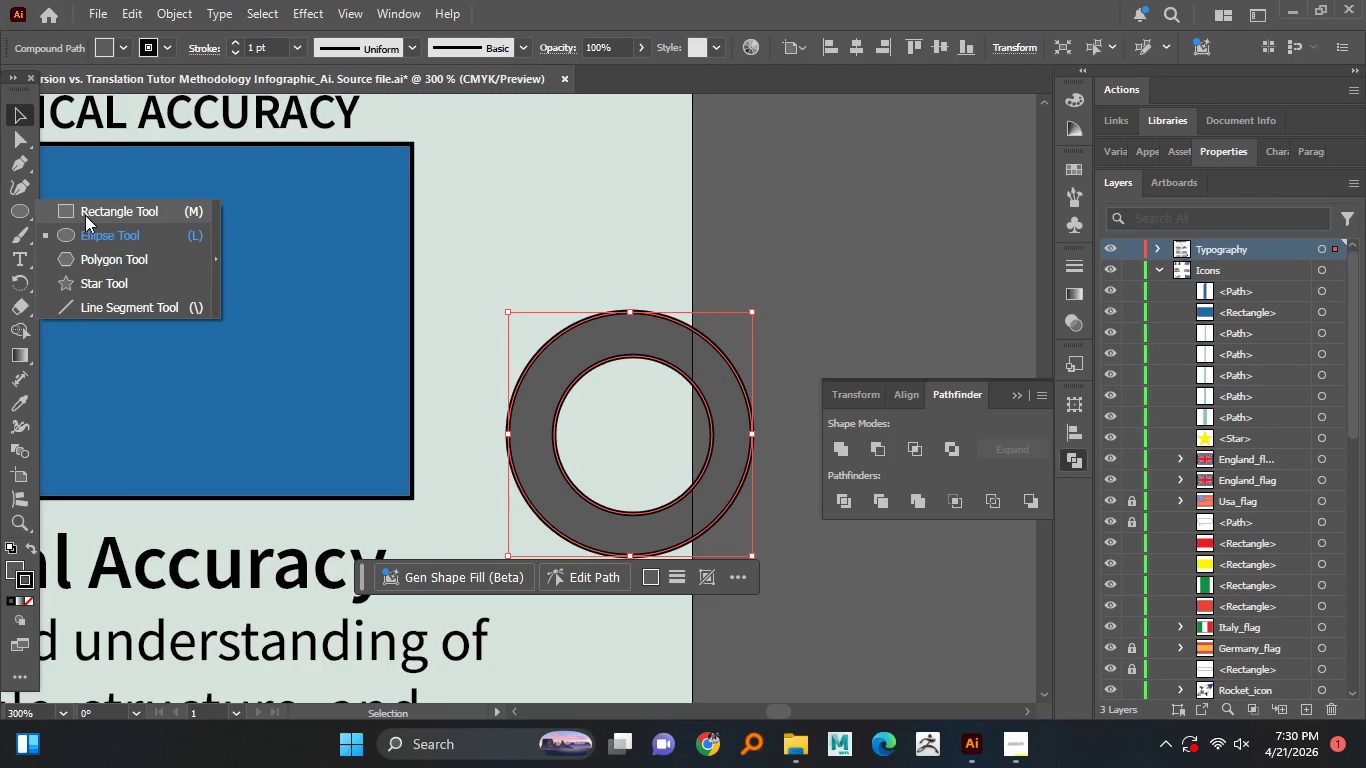 
left_click_drag(start_coordinate=[85, 215], to_coordinate=[93, 213])
 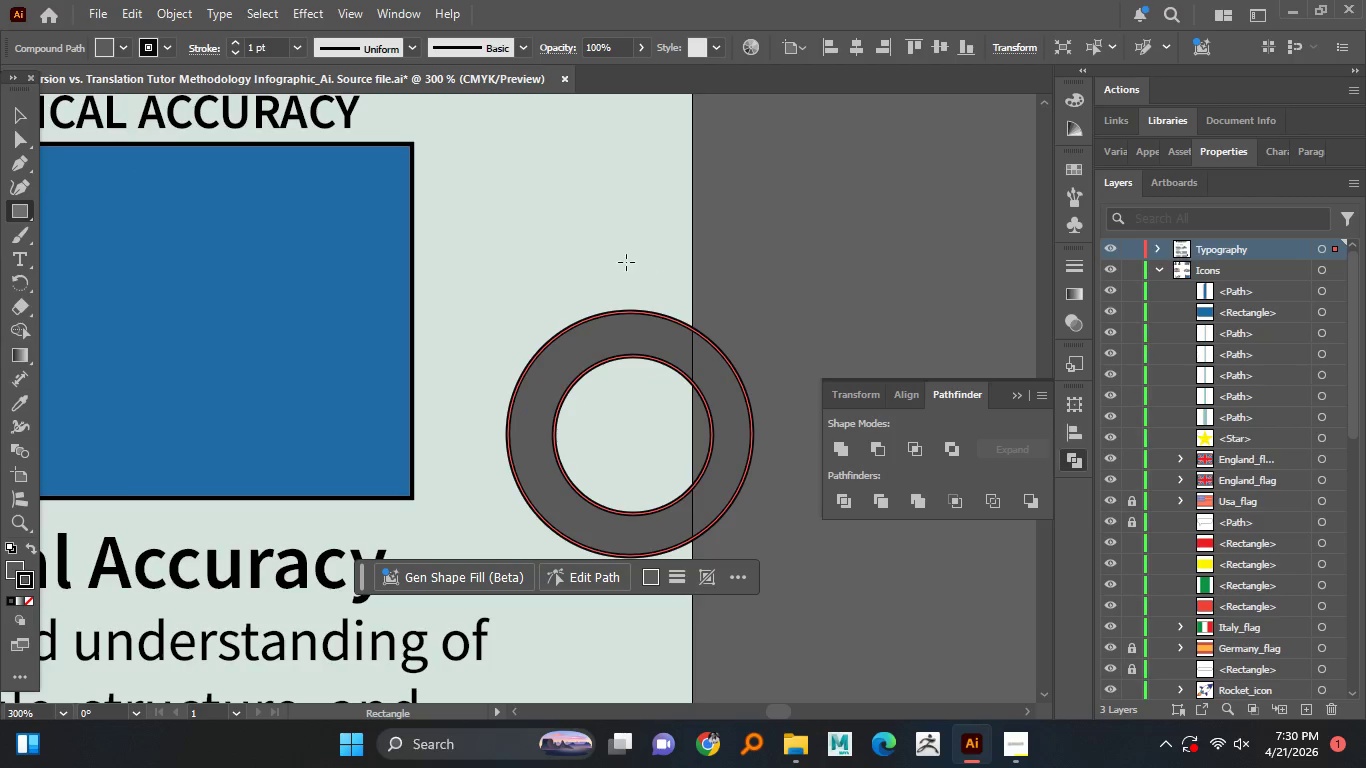 
left_click_drag(start_coordinate=[626, 261], to_coordinate=[675, 326])
 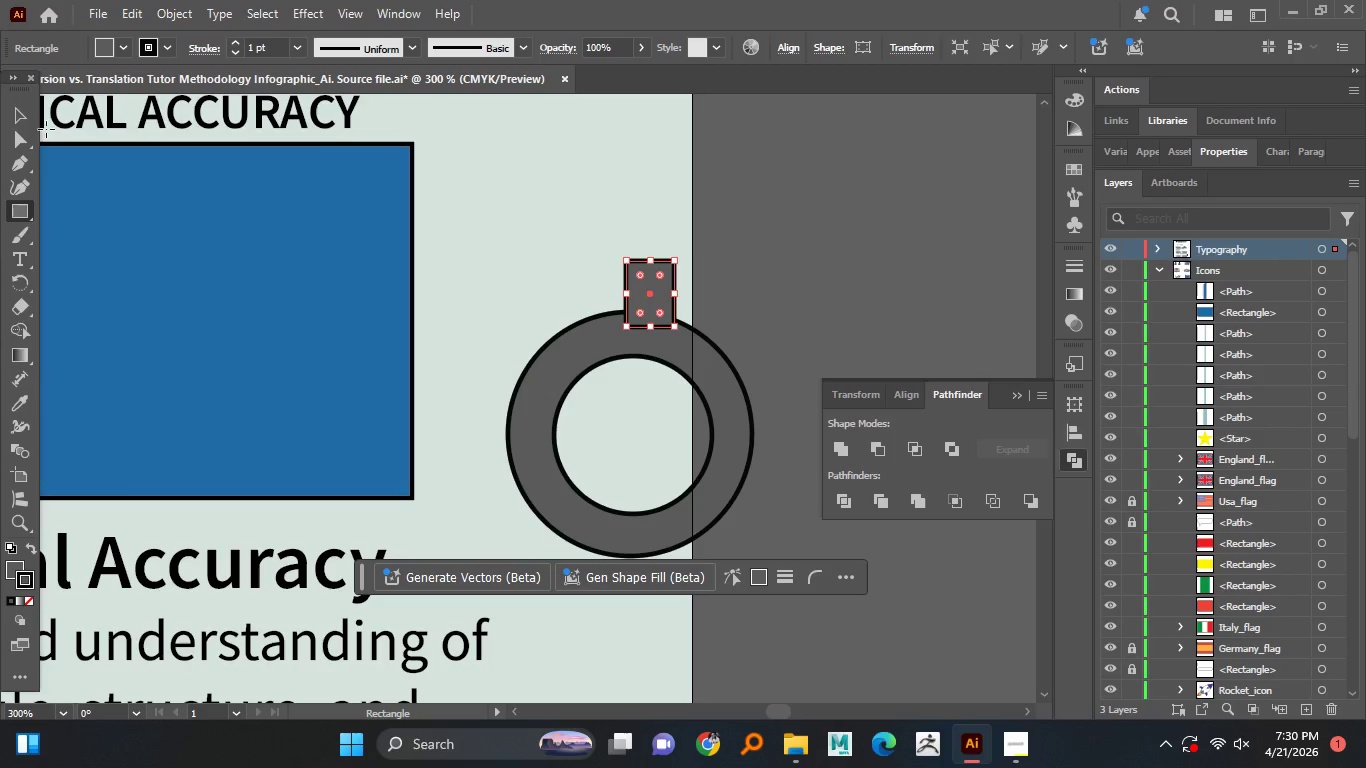 
left_click([20, 115])
 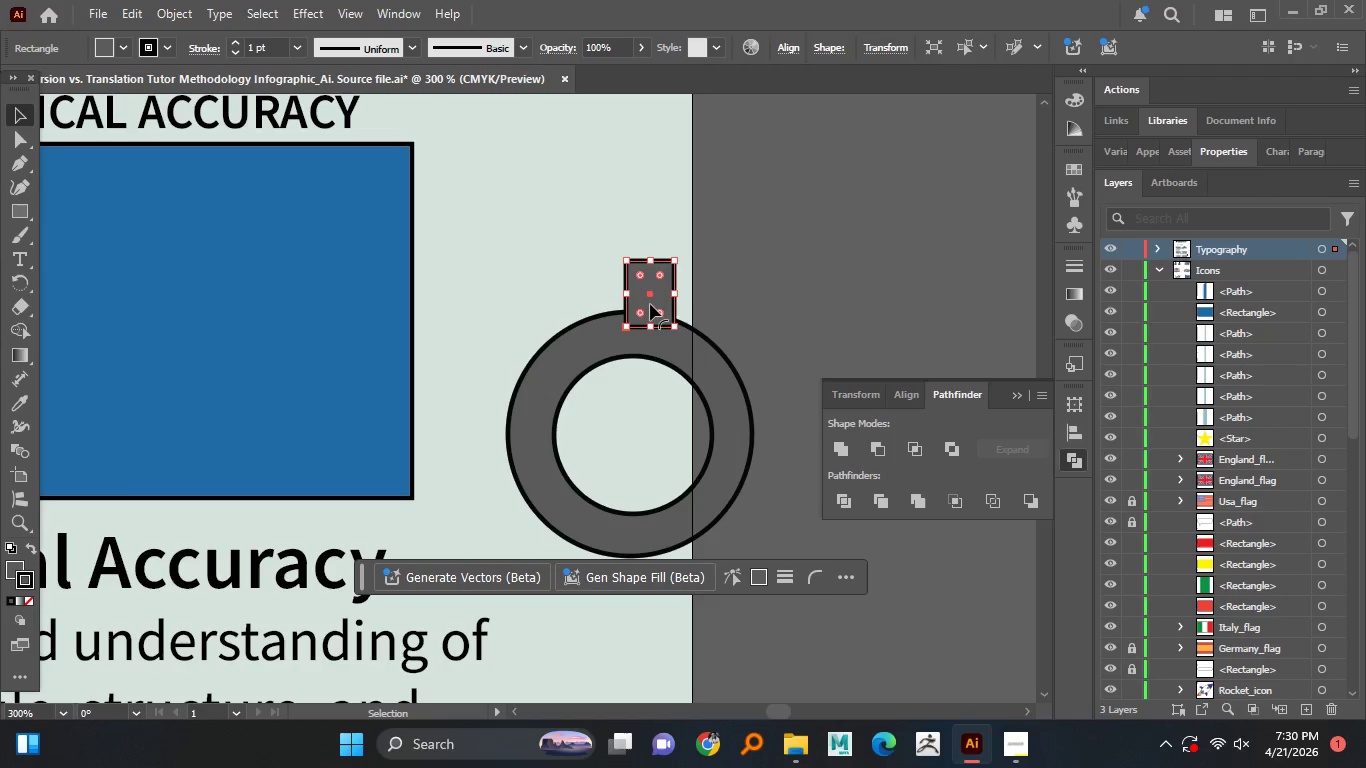 
left_click_drag(start_coordinate=[657, 292], to_coordinate=[634, 291])
 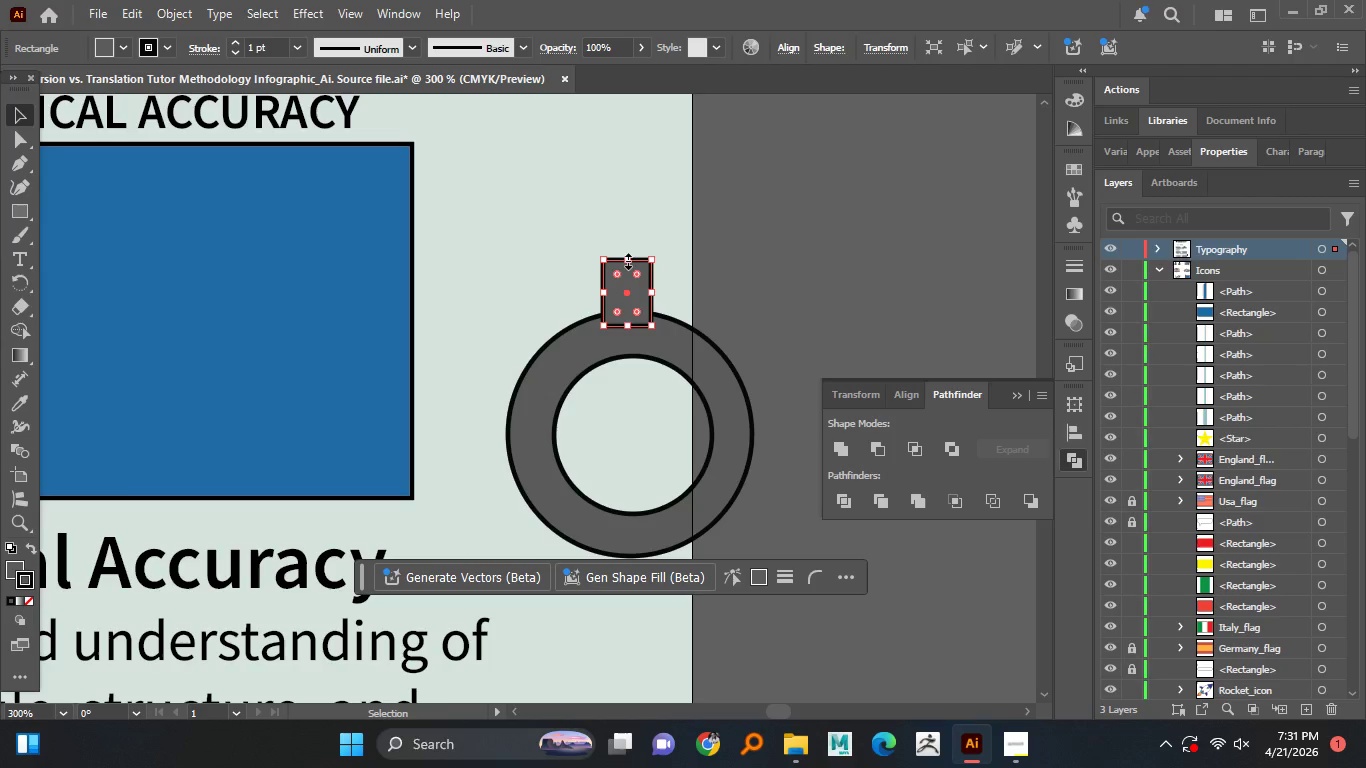 
left_click_drag(start_coordinate=[626, 260], to_coordinate=[628, 280])
 